 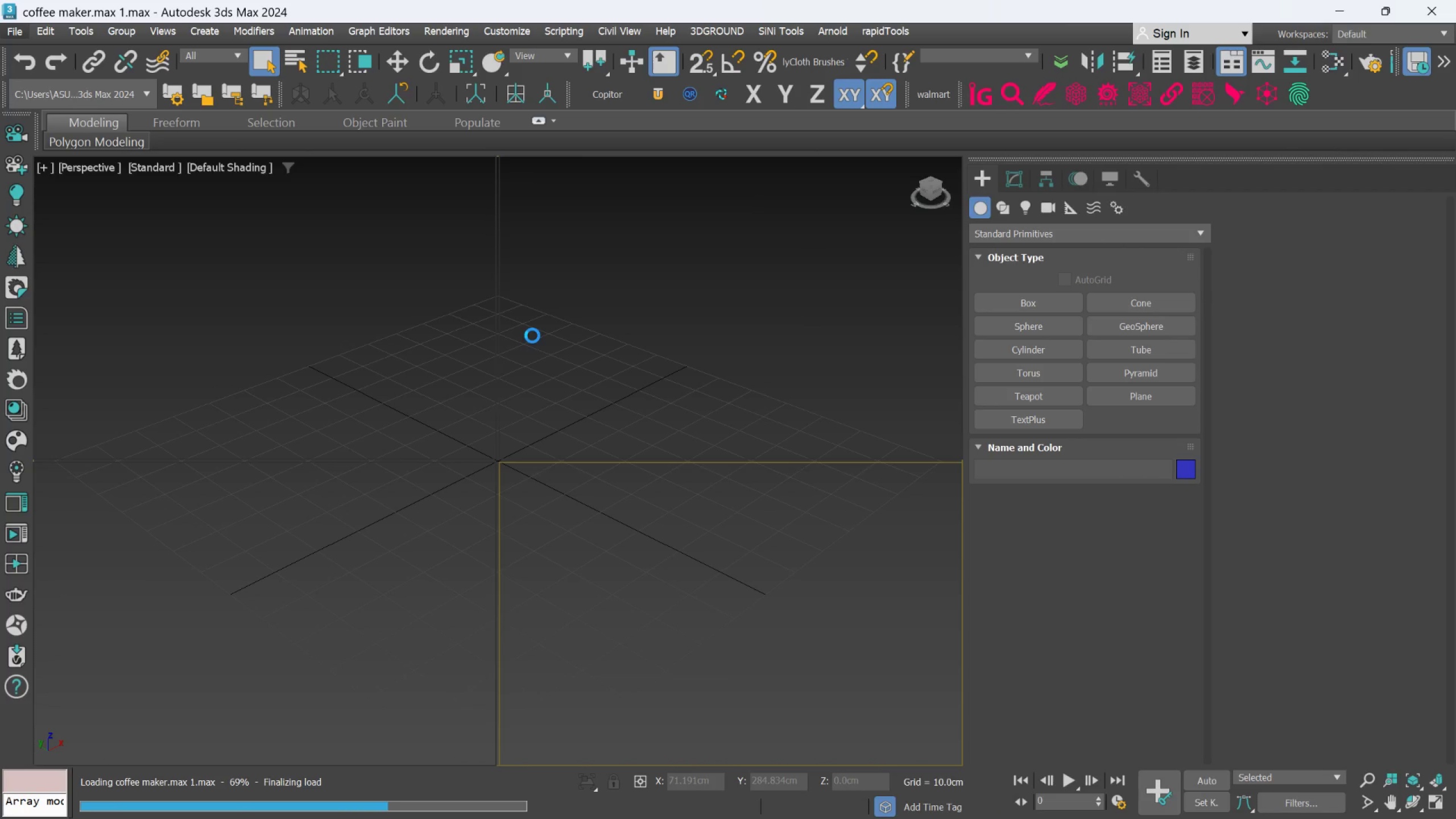 
scroll: coordinate [676, 307], scroll_direction: down, amount: 3.0
 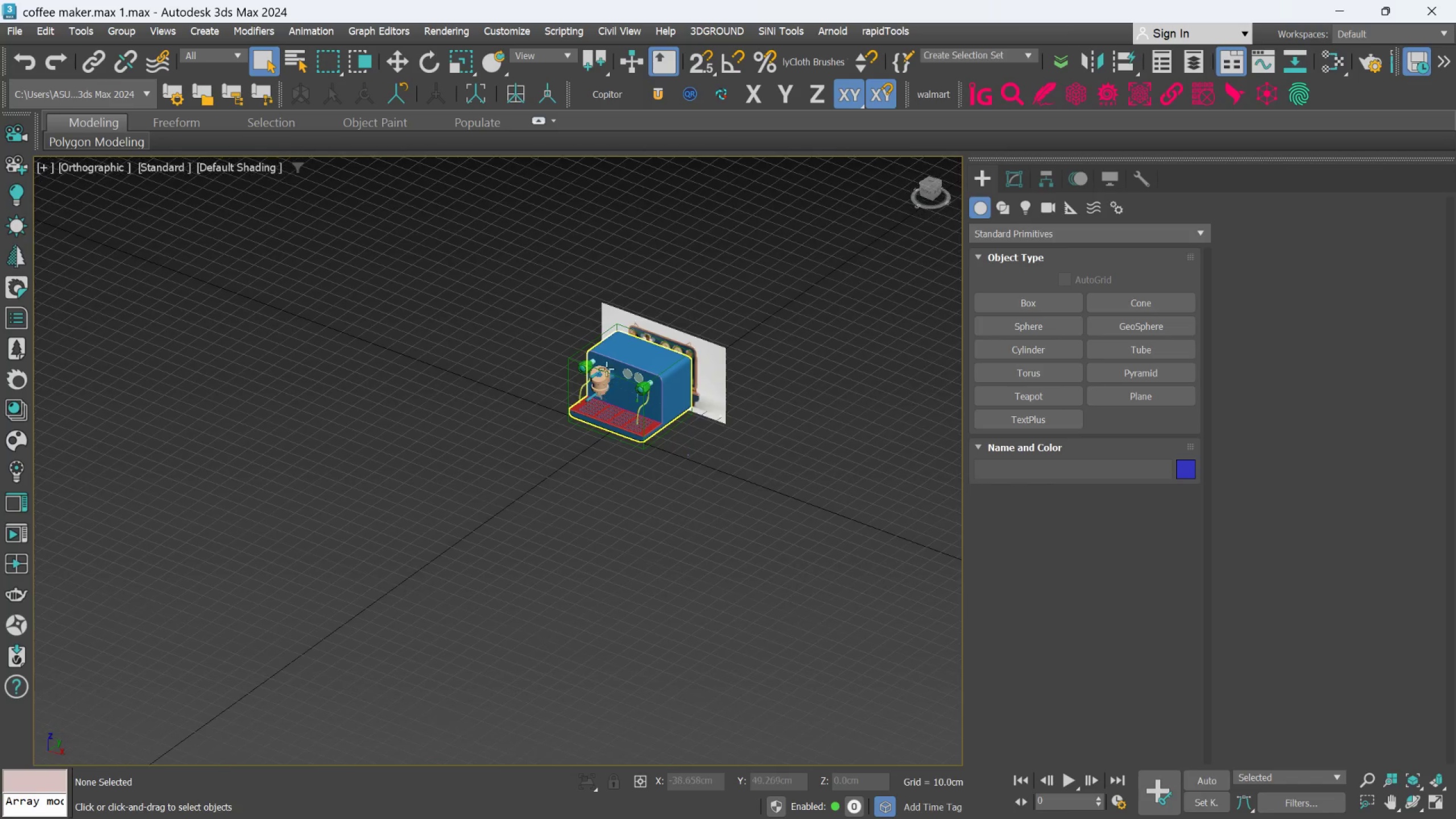 
hold_key(key=AltLeft, duration=0.61)
 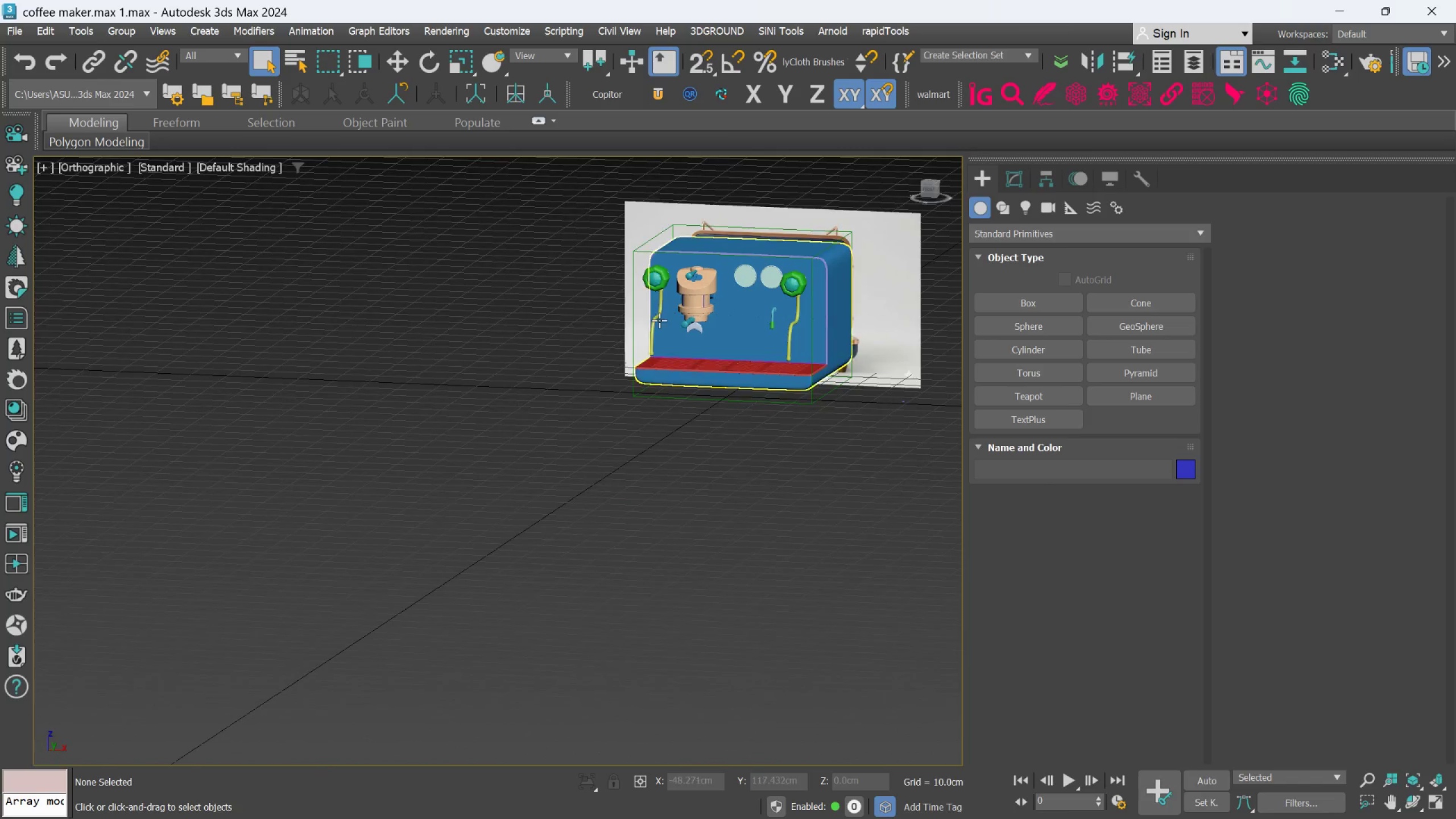 
scroll: coordinate [611, 351], scroll_direction: up, amount: 2.0
 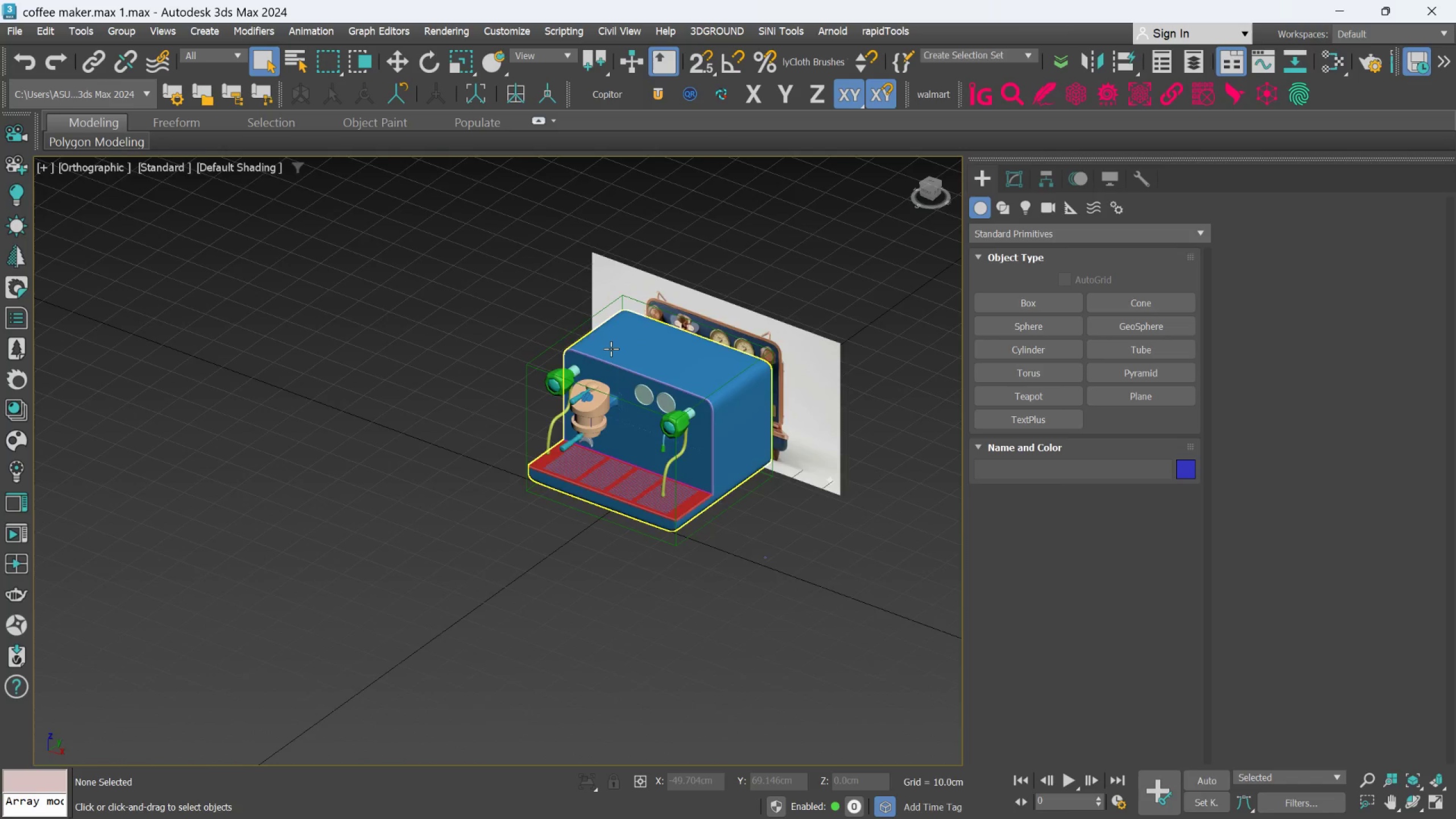 
hold_key(key=AltLeft, duration=0.73)
 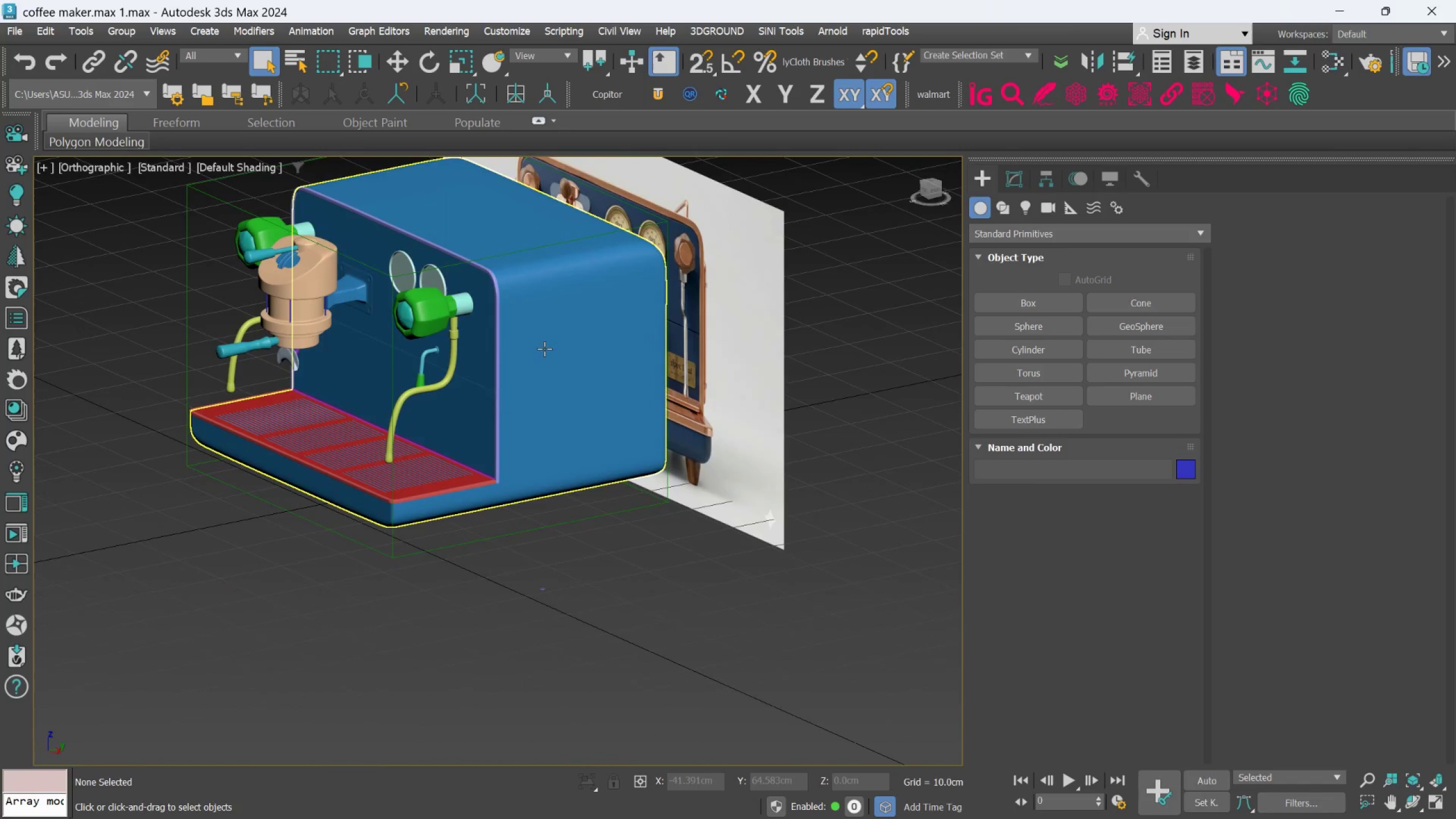 
scroll: coordinate [544, 347], scroll_direction: up, amount: 3.0
 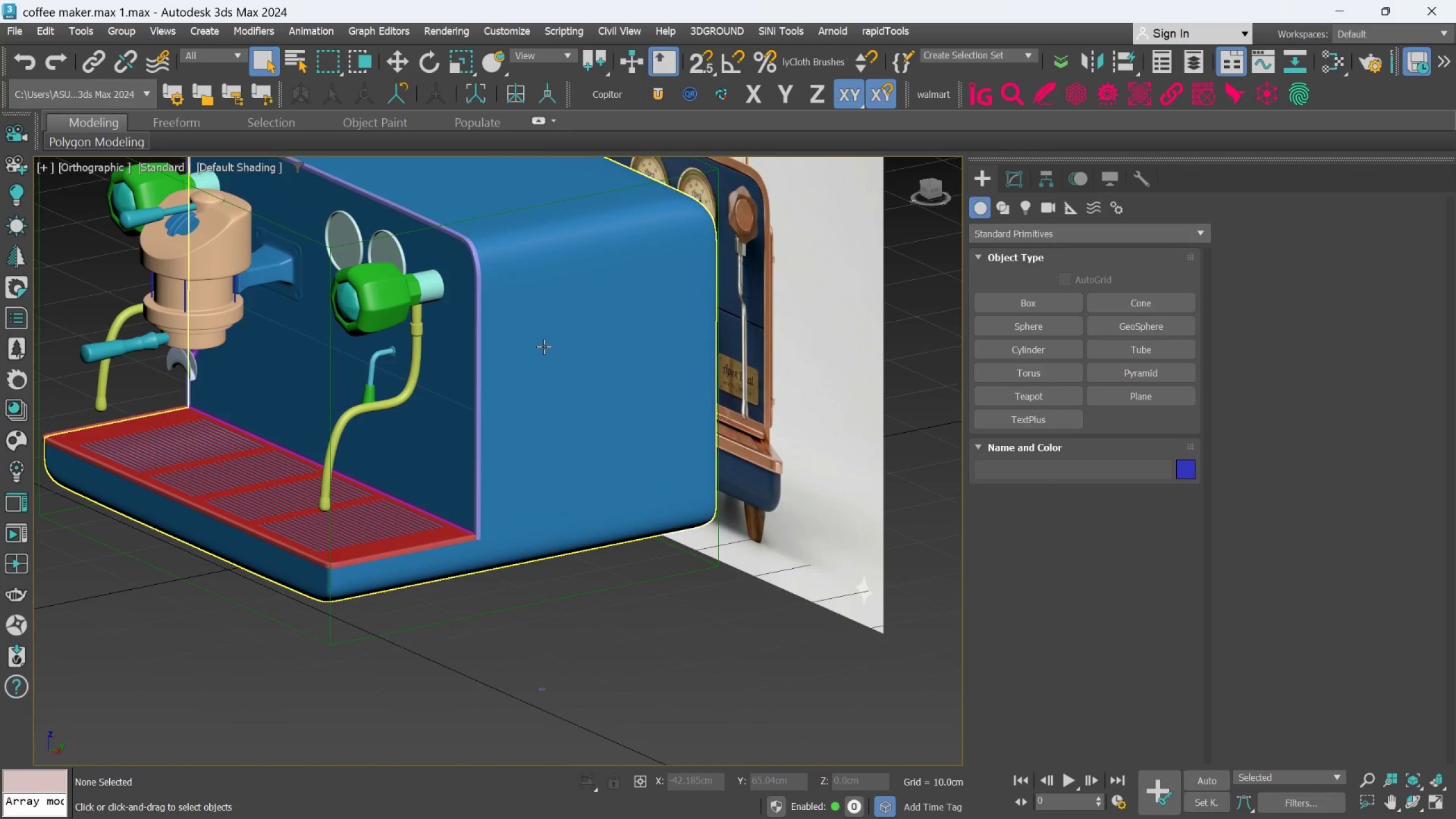 
left_click([544, 346])
 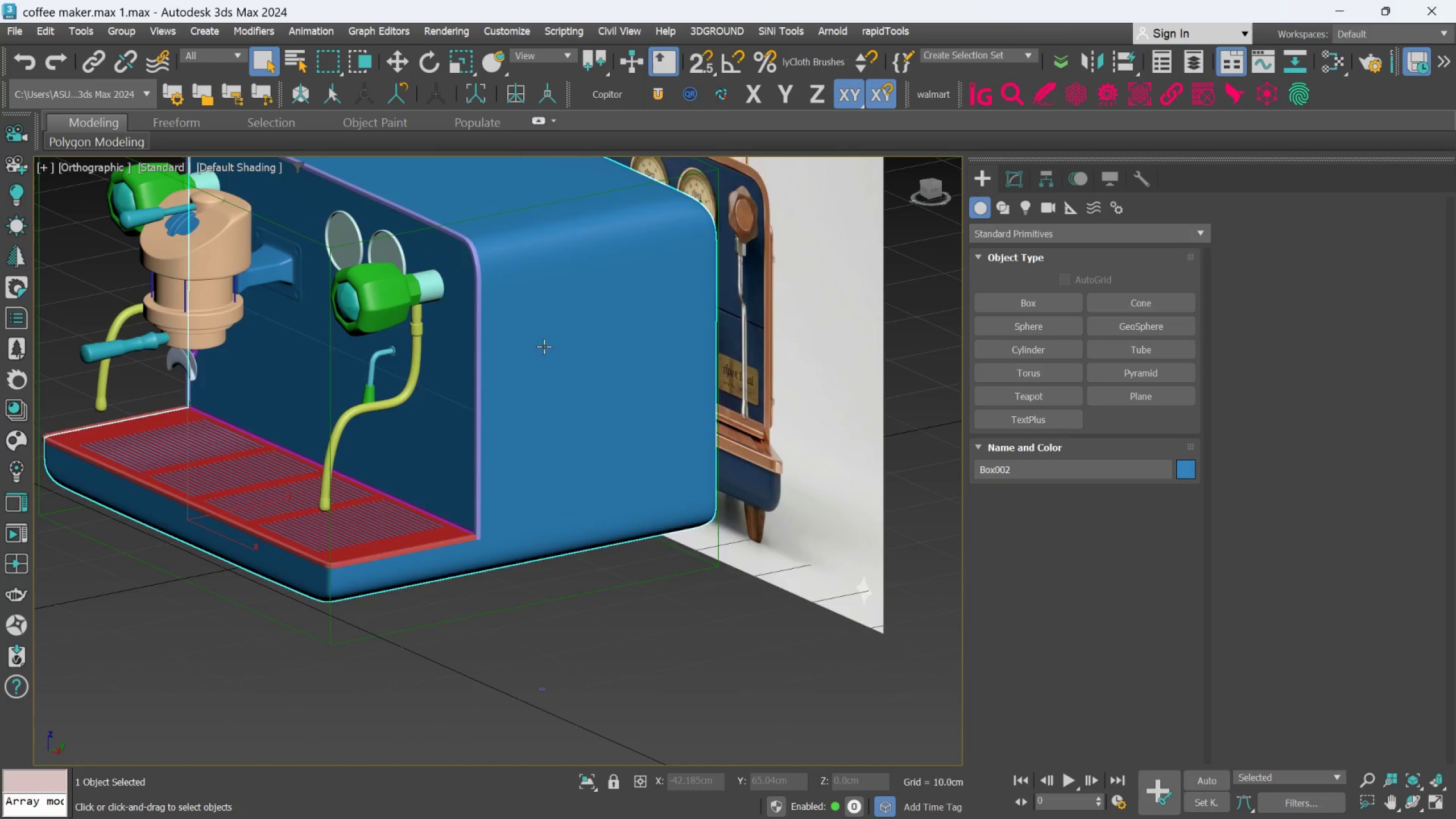 
hold_key(key=AltLeft, duration=0.89)
 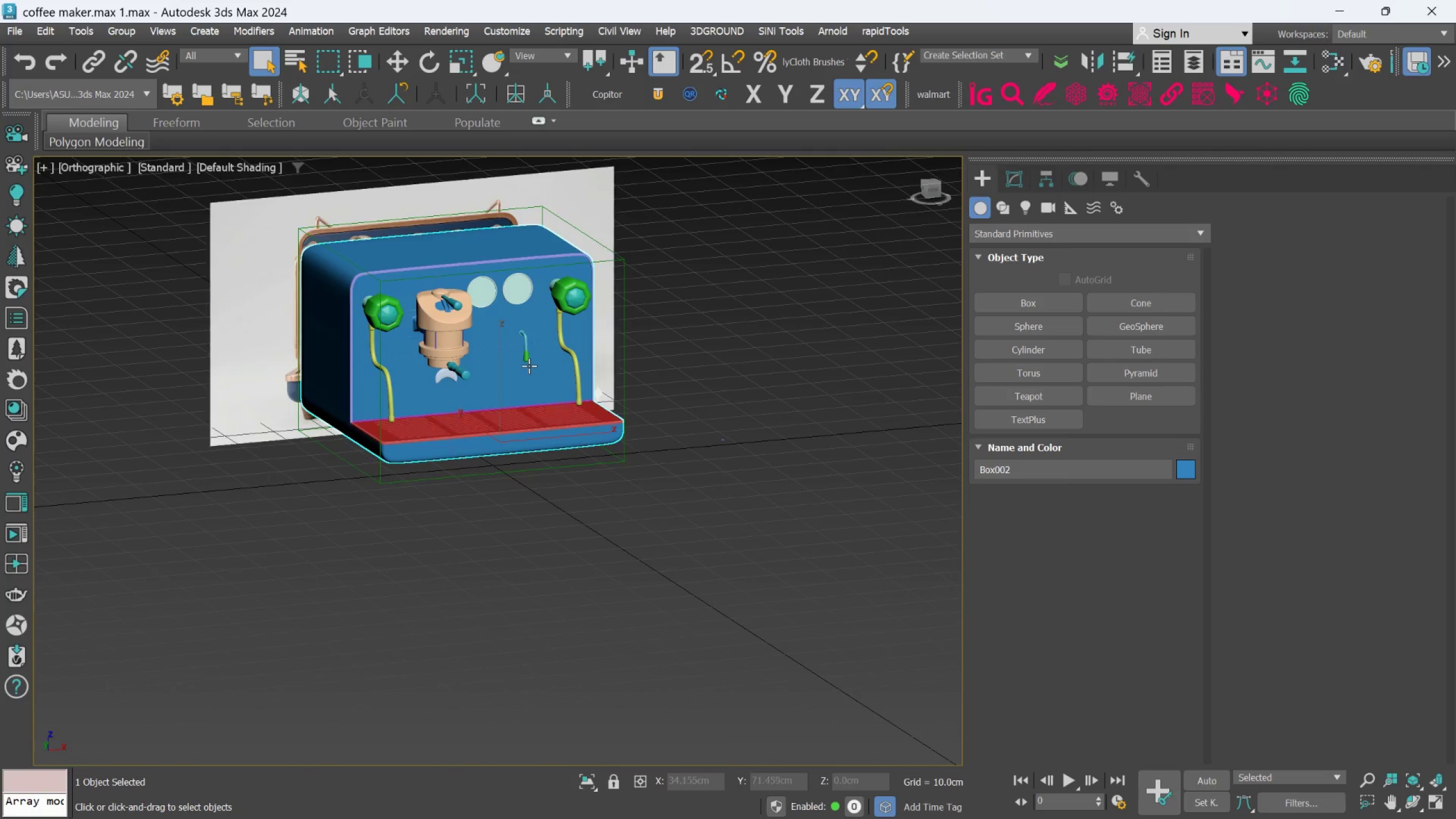 
scroll: coordinate [544, 346], scroll_direction: down, amount: 2.0
 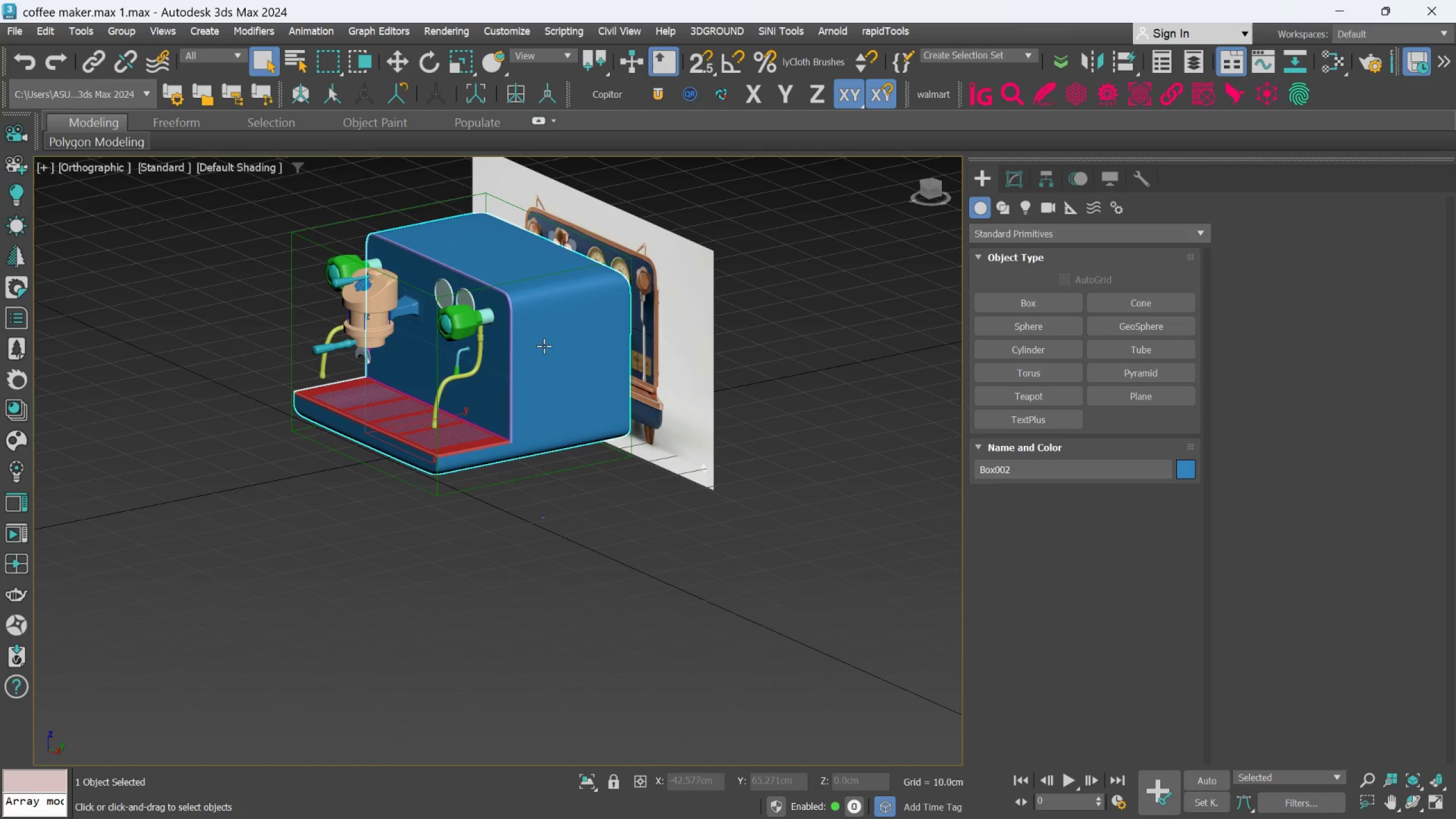 
hold_key(key=AltLeft, duration=1.06)
 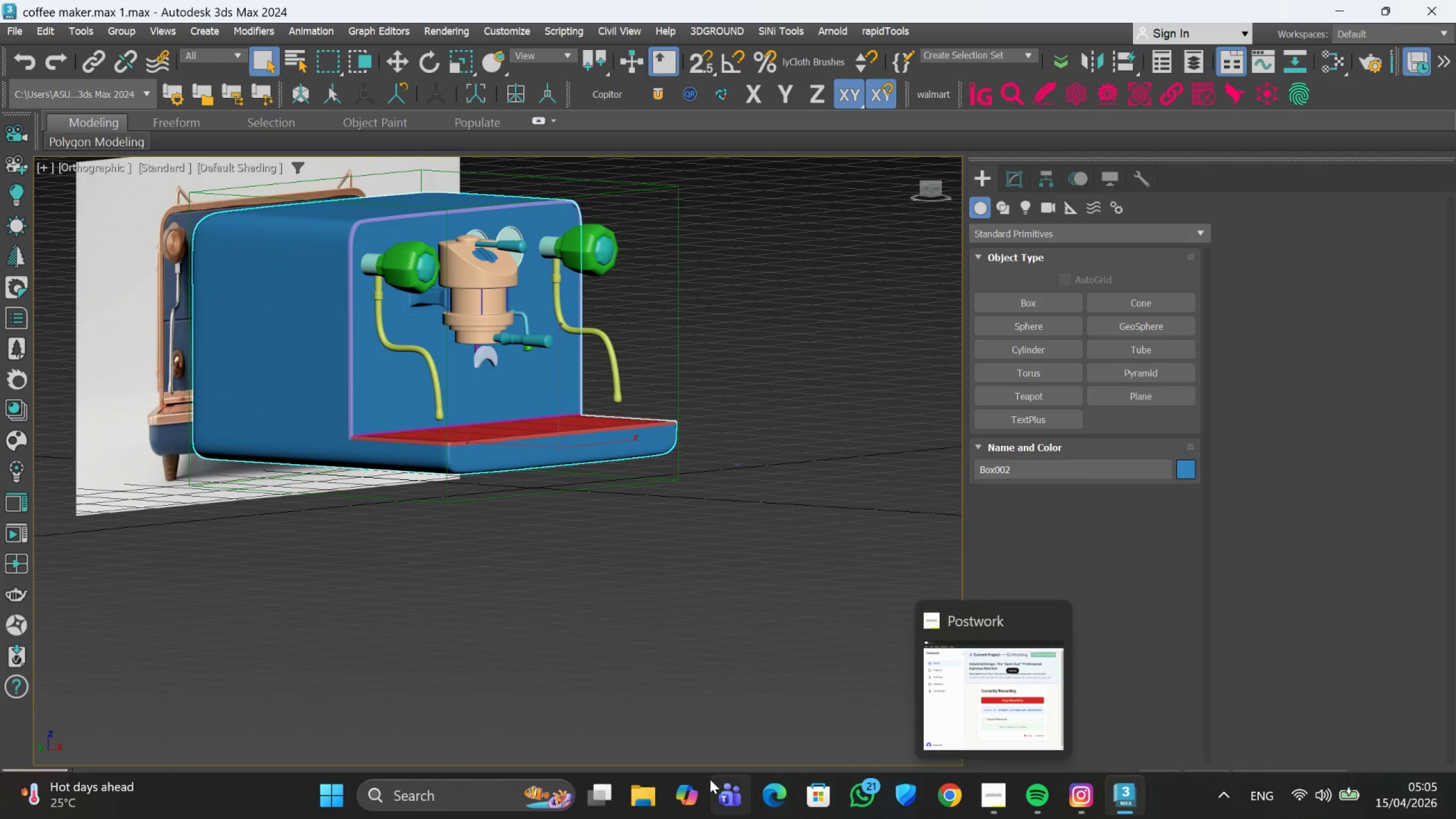 
scroll: coordinate [529, 366], scroll_direction: up, amount: 1.0
 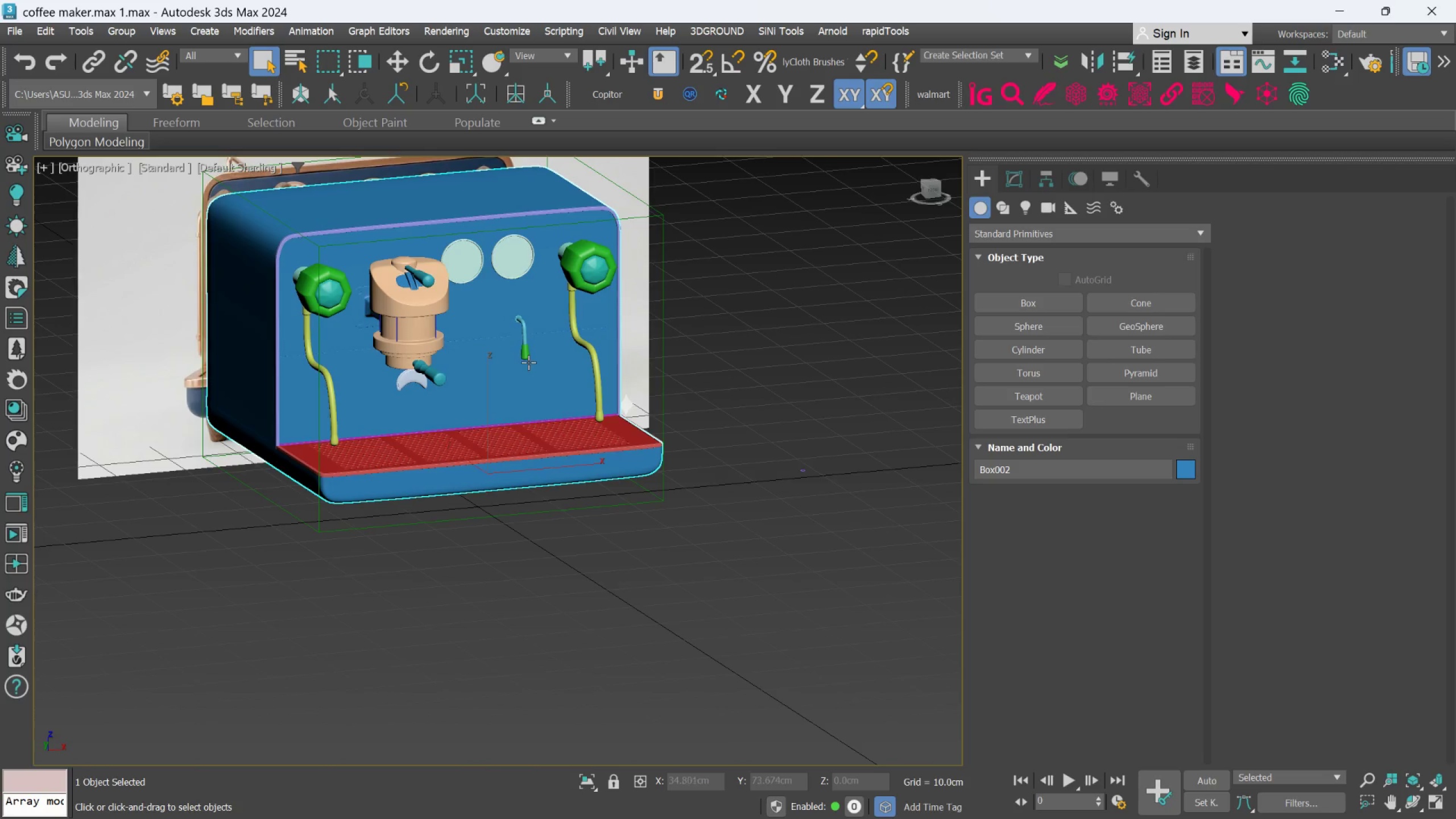 
left_click([656, 799])
 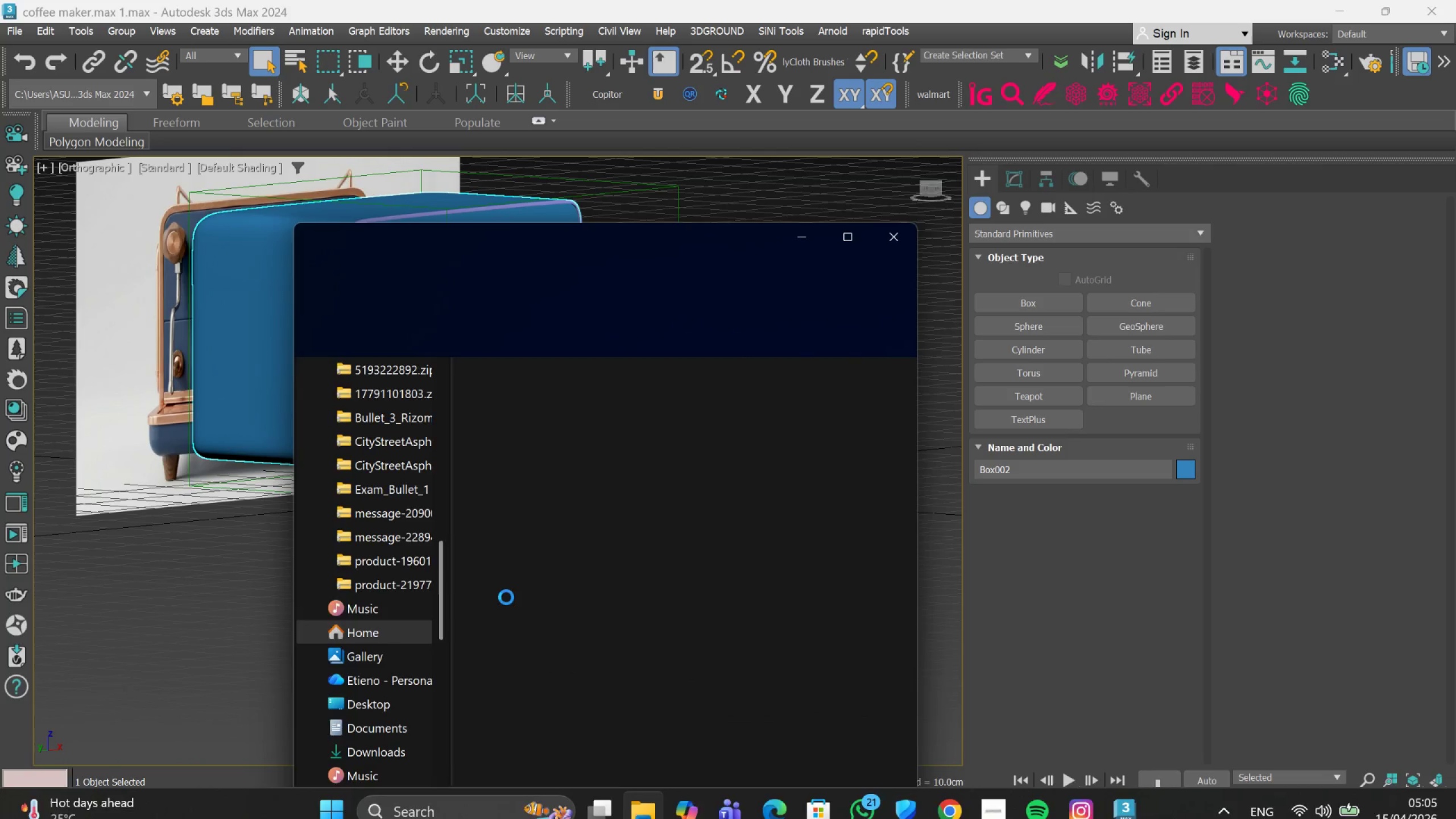 
scroll: coordinate [441, 488], scroll_direction: up, amount: 3.0
 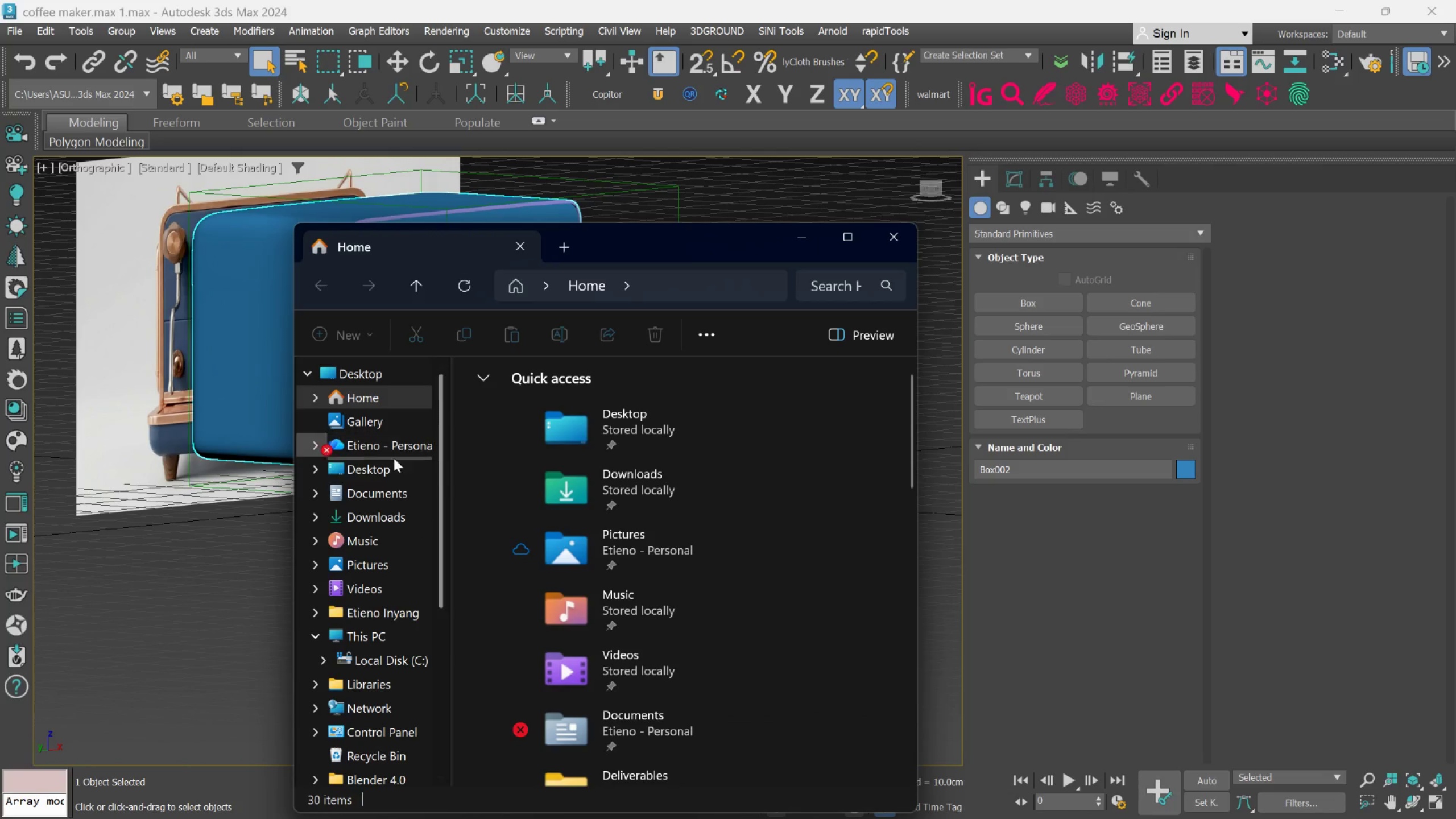 
left_click([390, 469])
 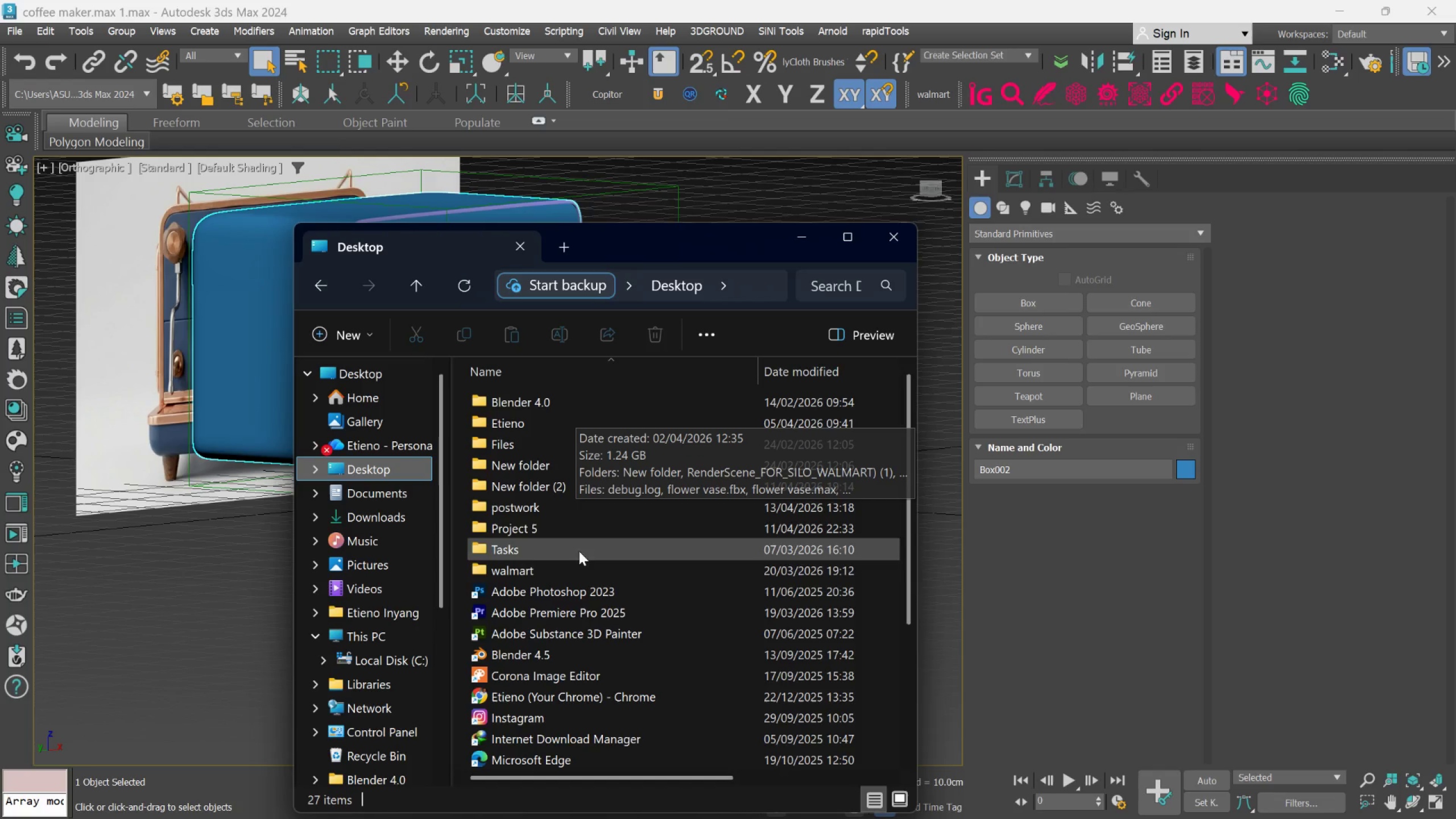 
wait(5.84)
 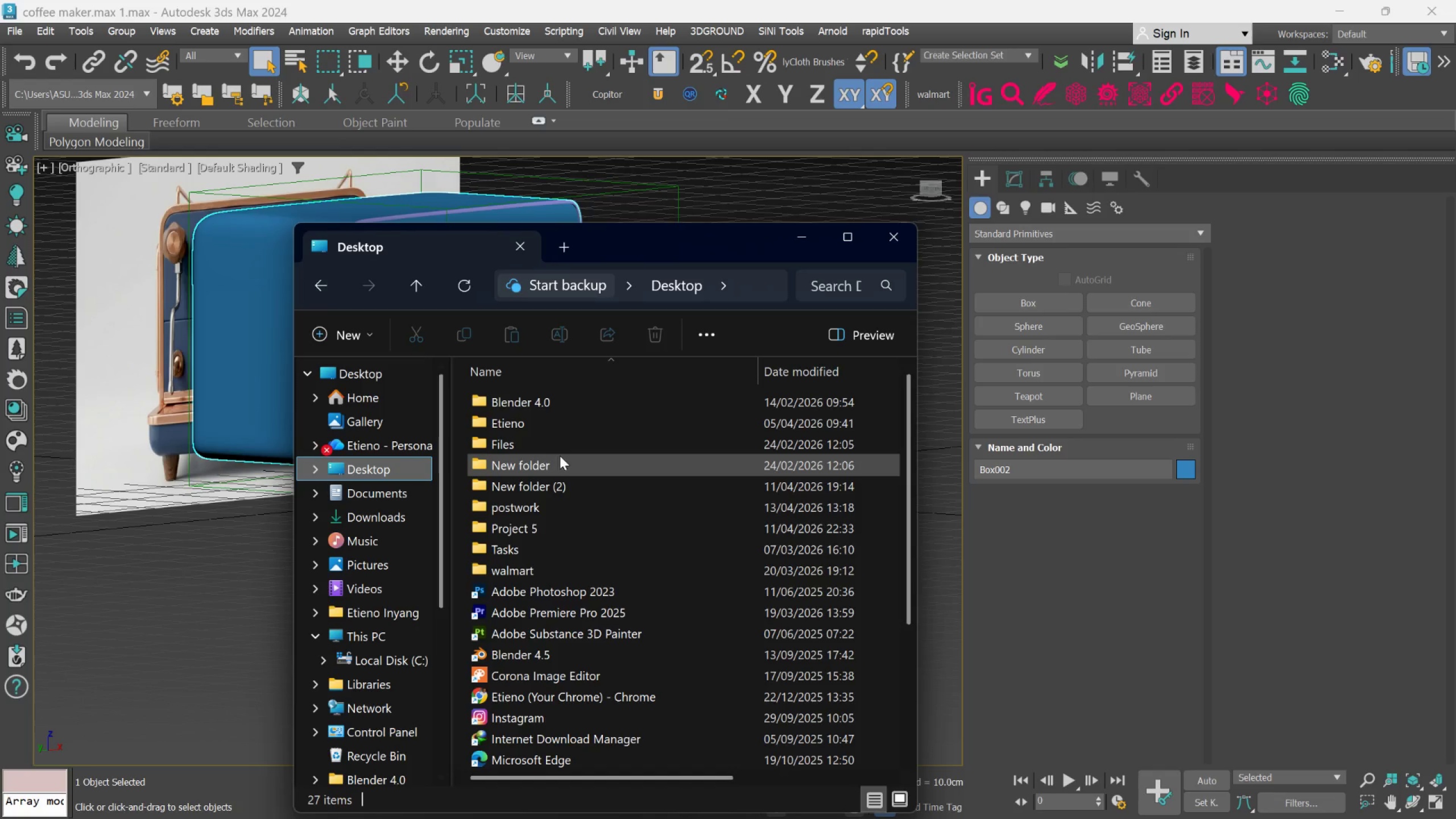 
double_click([578, 508])
 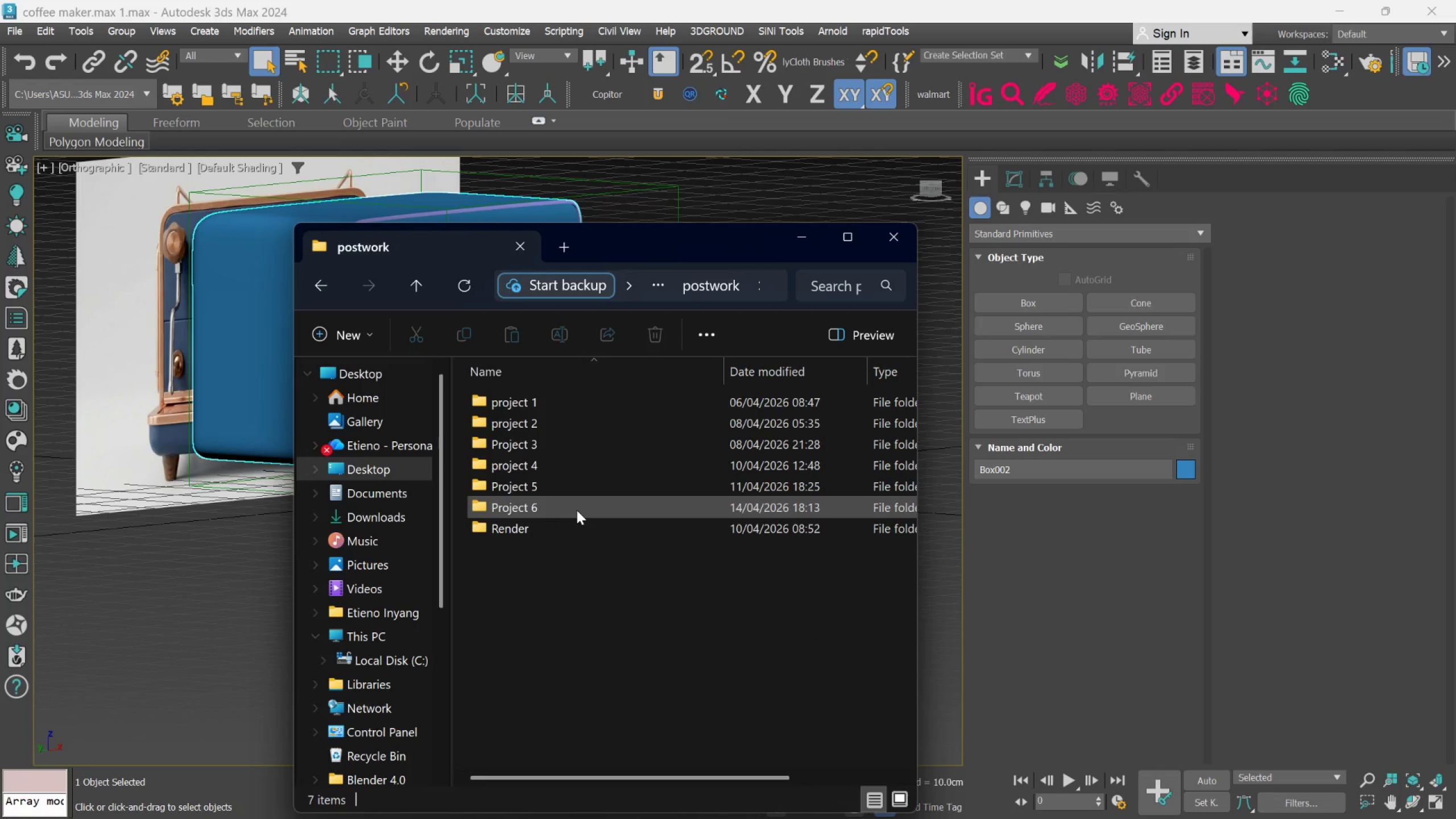 
double_click([575, 510])
 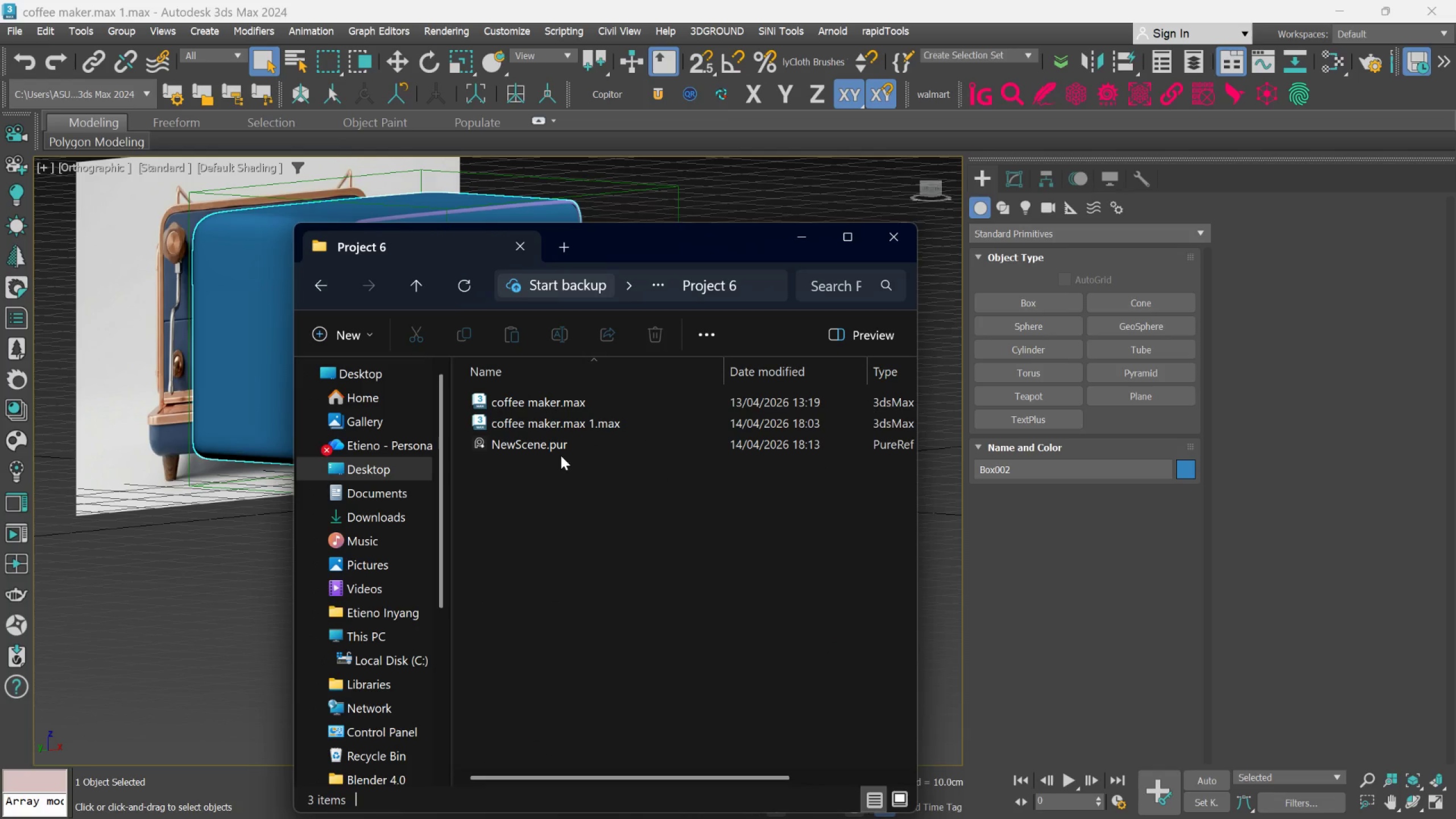 
double_click([560, 448])
 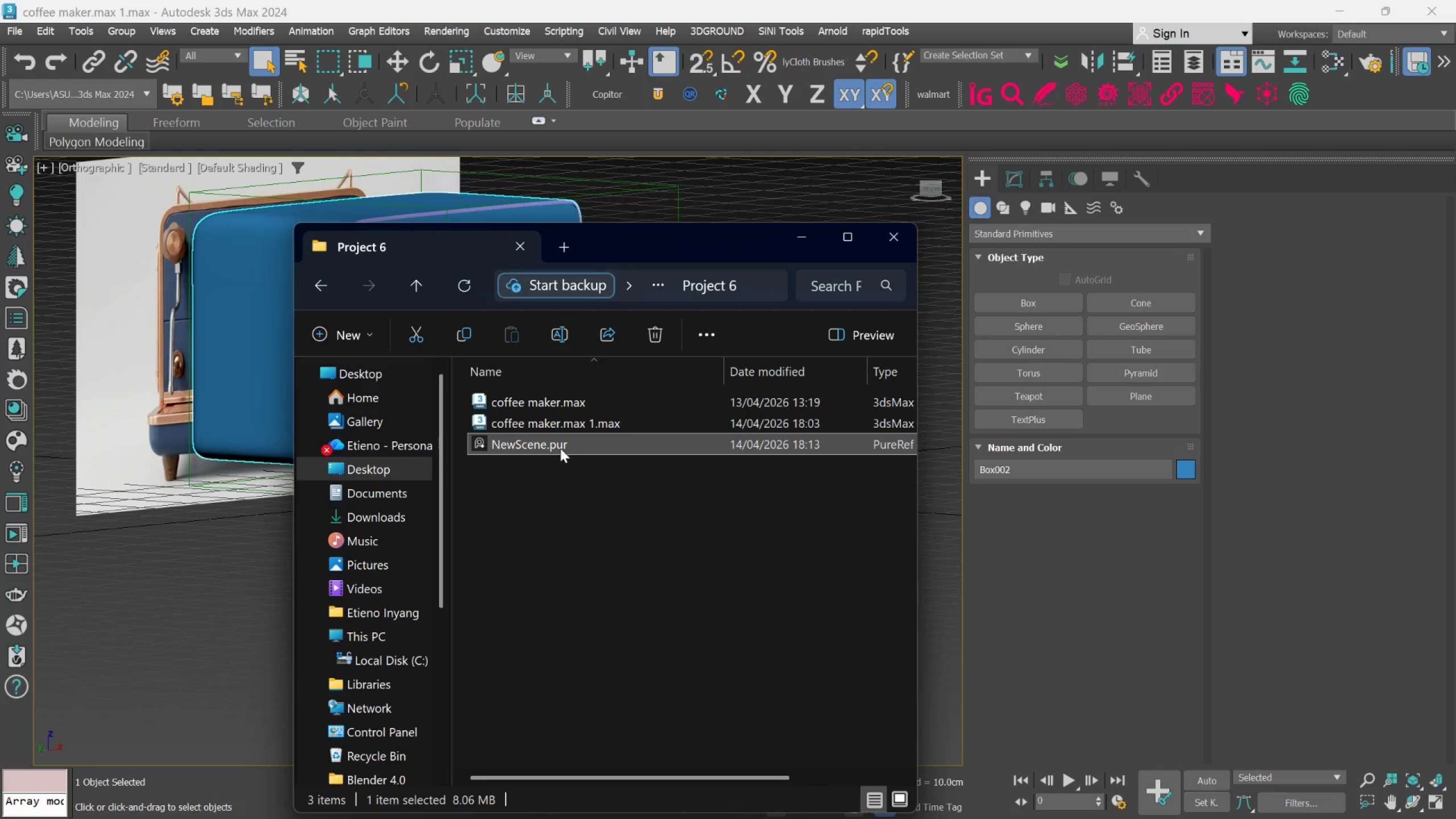 
triple_click([560, 448])
 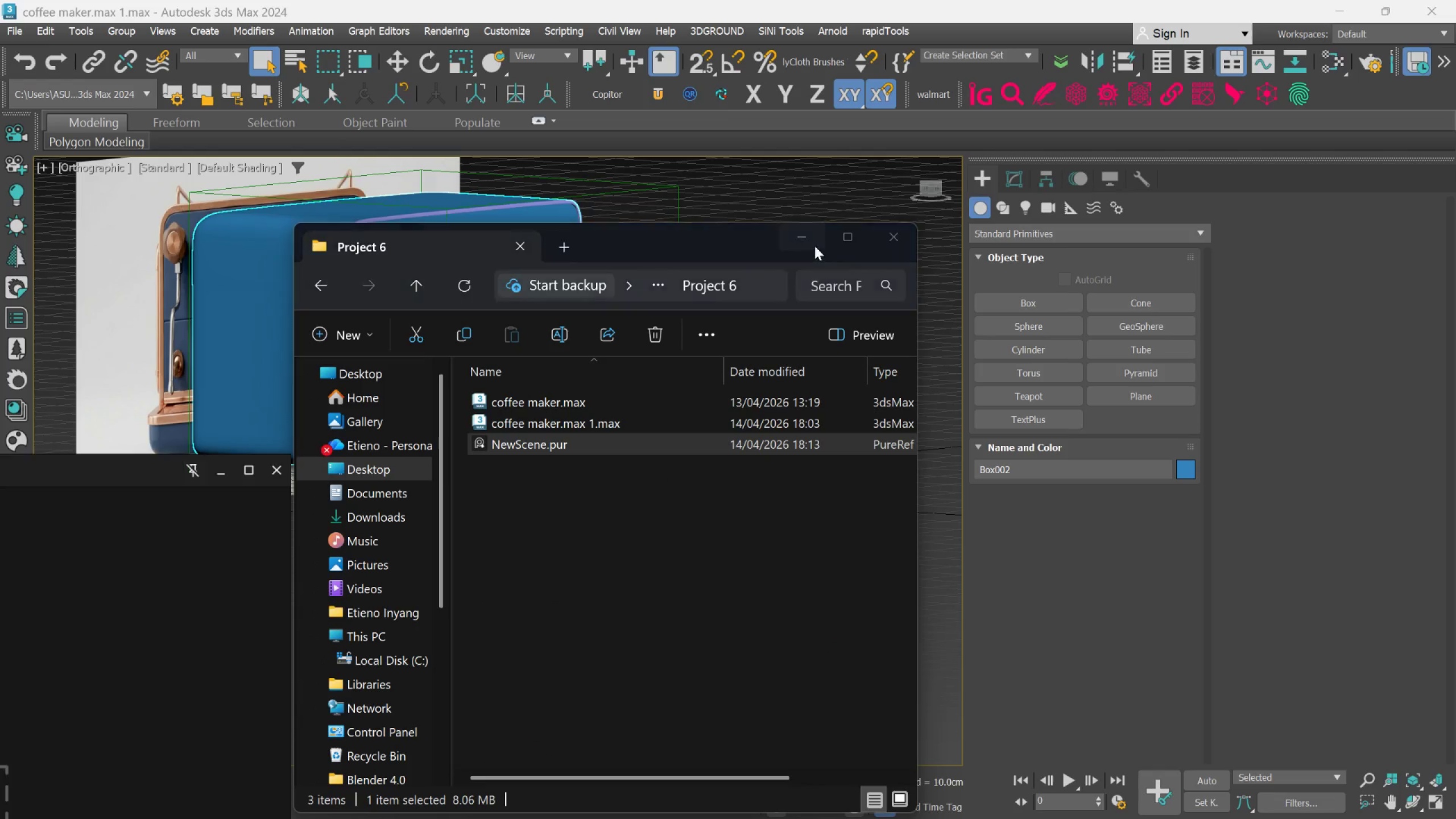 
left_click([814, 246])
 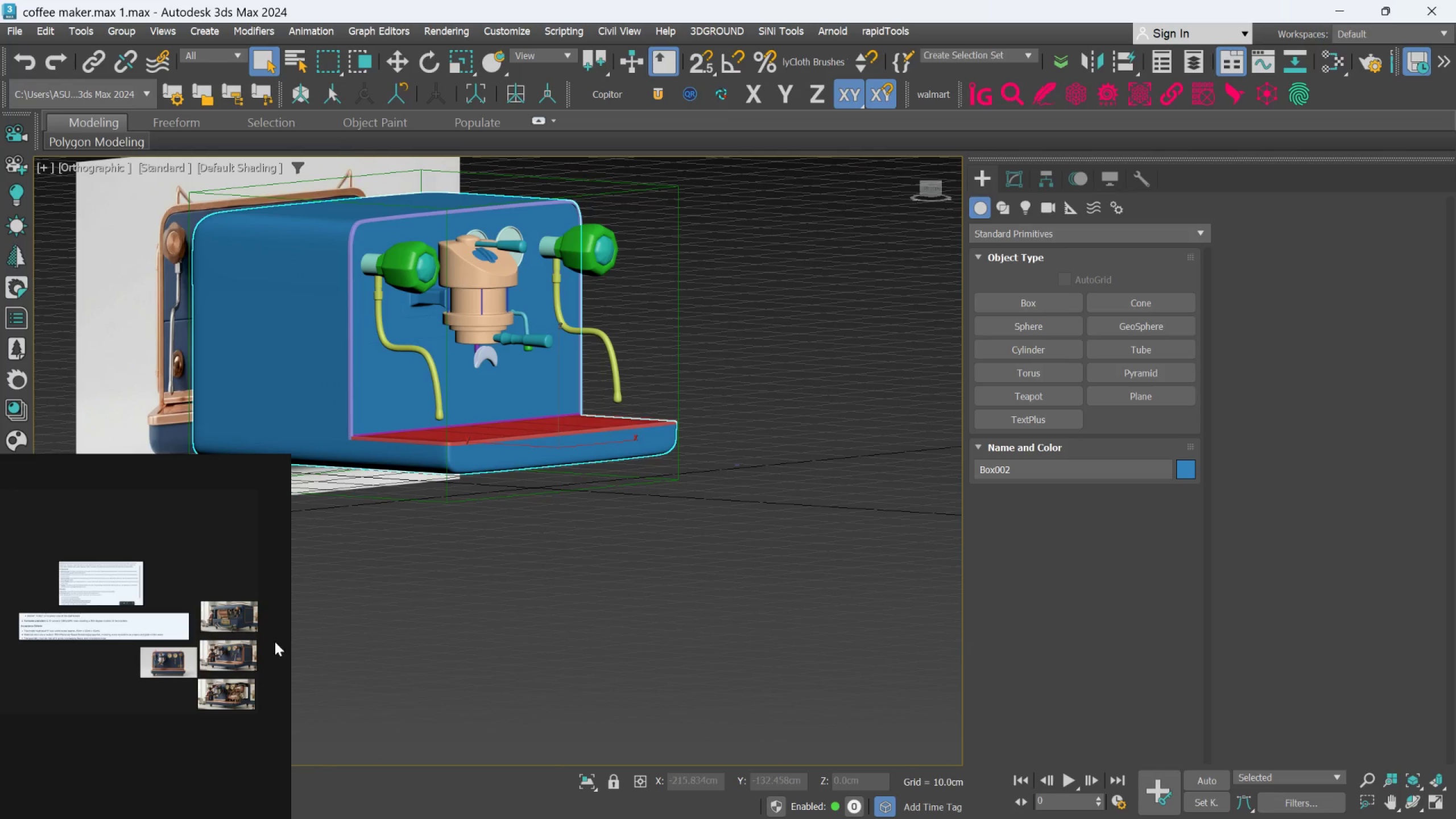 
scroll: coordinate [241, 636], scroll_direction: down, amount: 3.0
 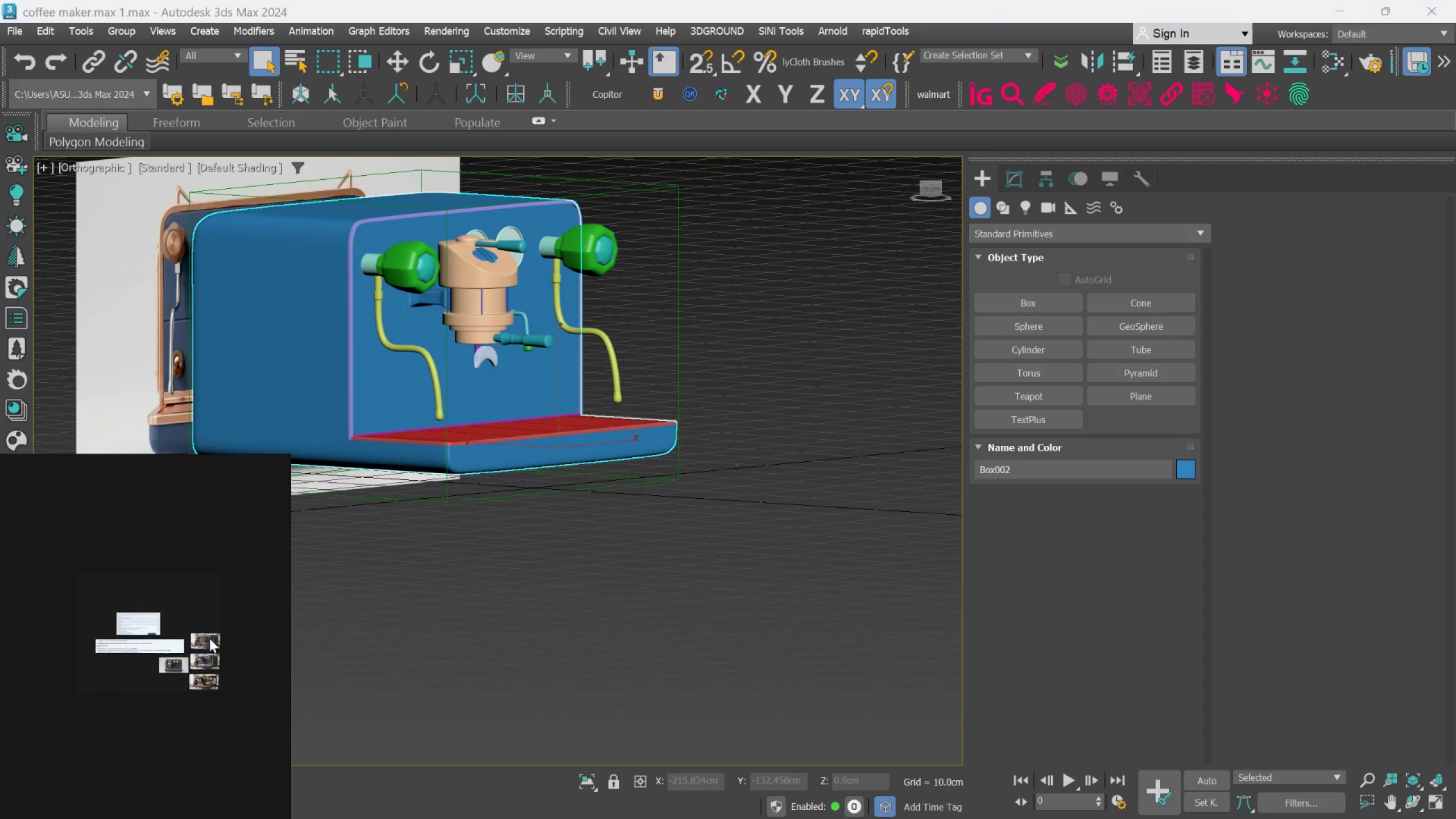 
scroll: coordinate [545, 503], scroll_direction: up, amount: 8.0
 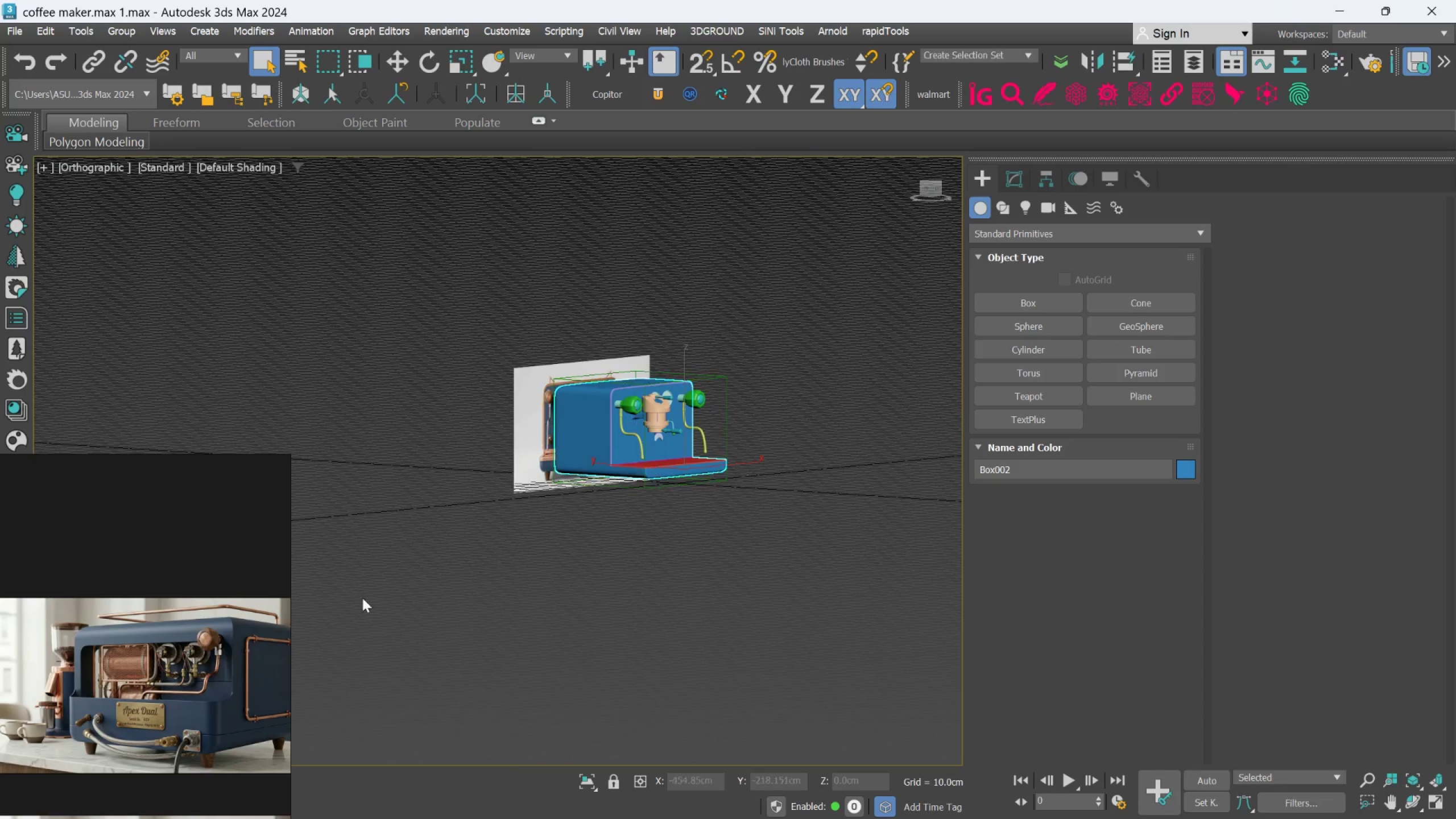 
scroll: coordinate [230, 676], scroll_direction: down, amount: 3.0
 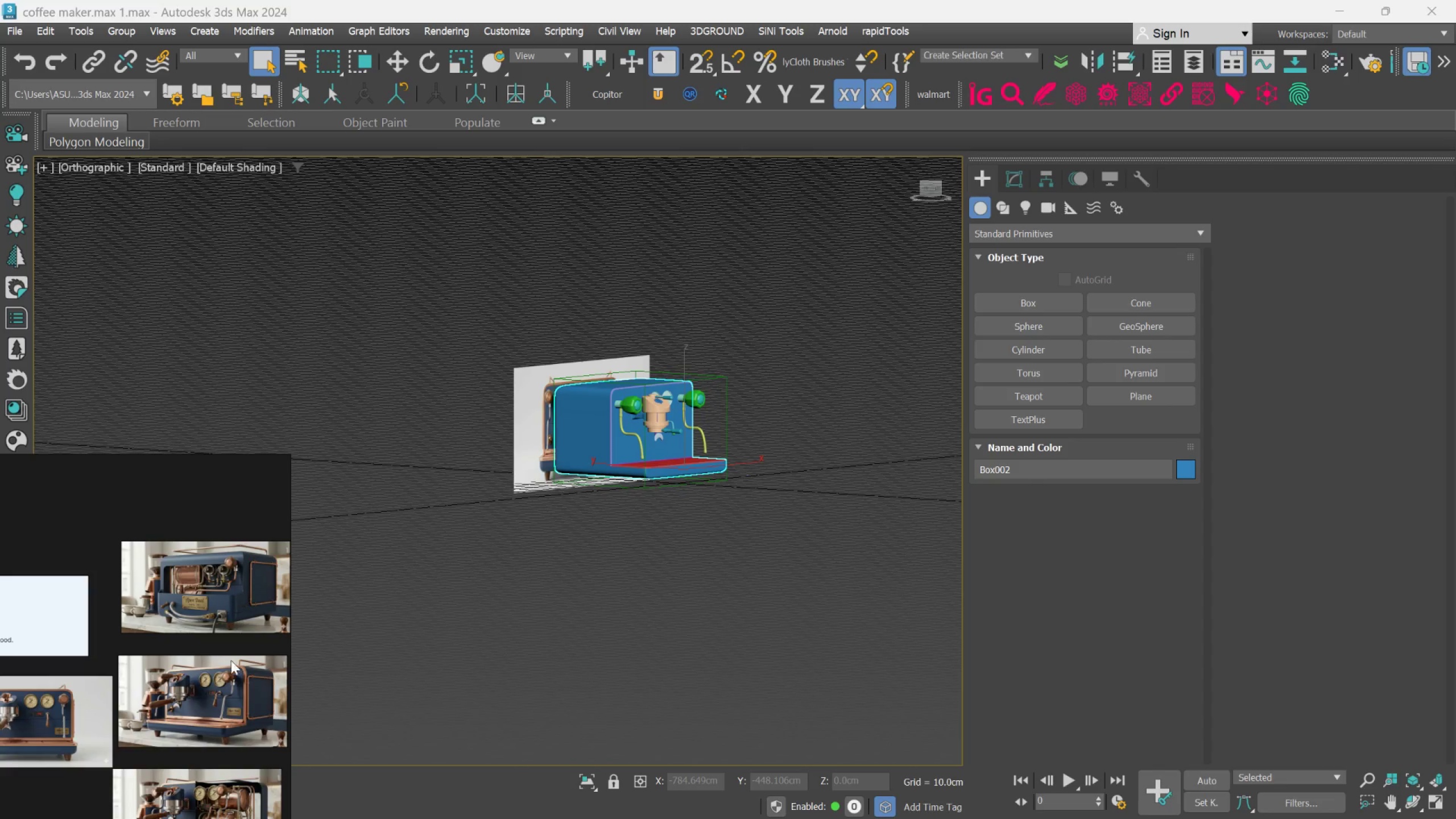 
scroll: coordinate [210, 691], scroll_direction: up, amount: 6.0
 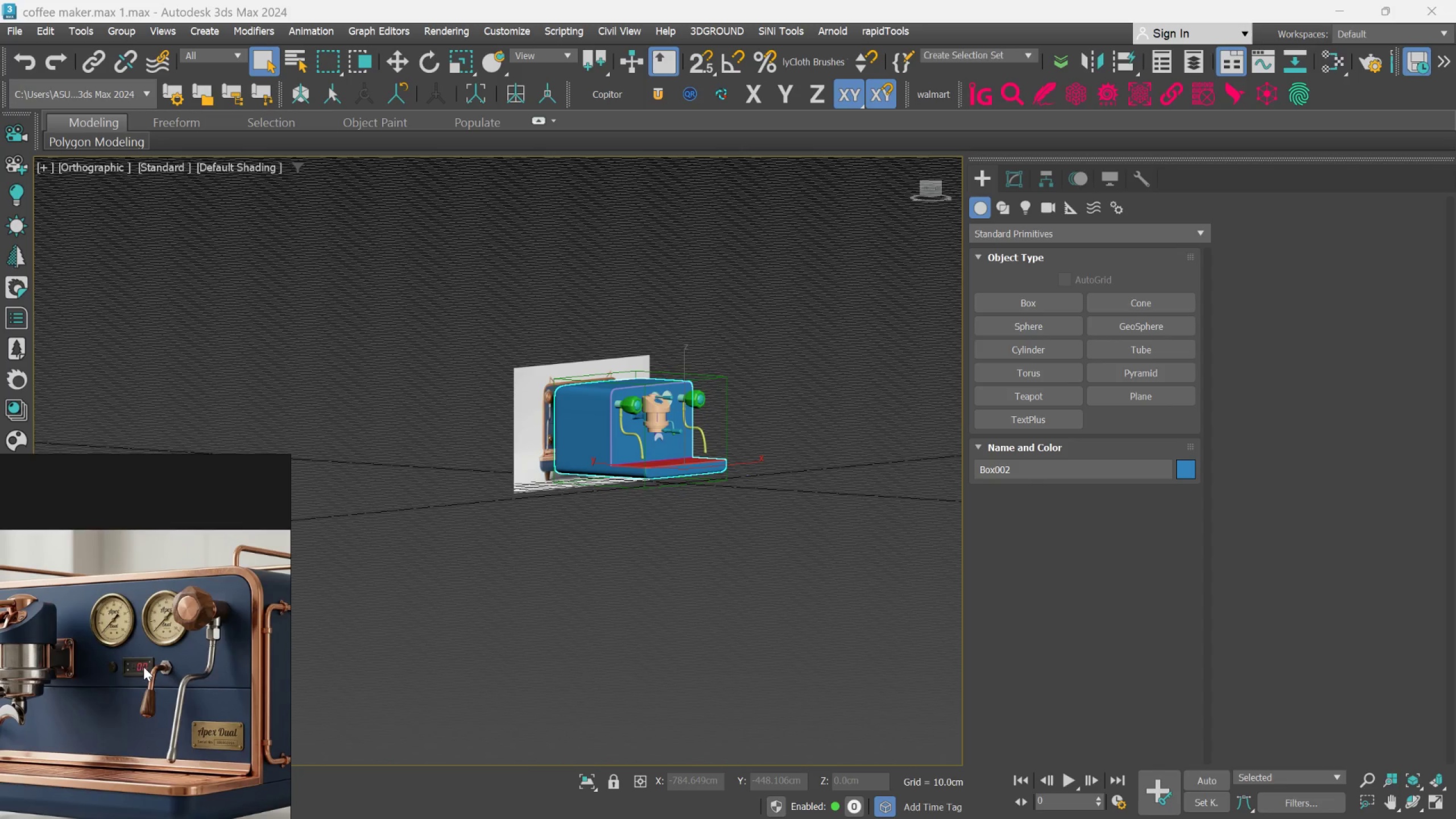 
scroll: coordinate [161, 705], scroll_direction: down, amount: 9.0
 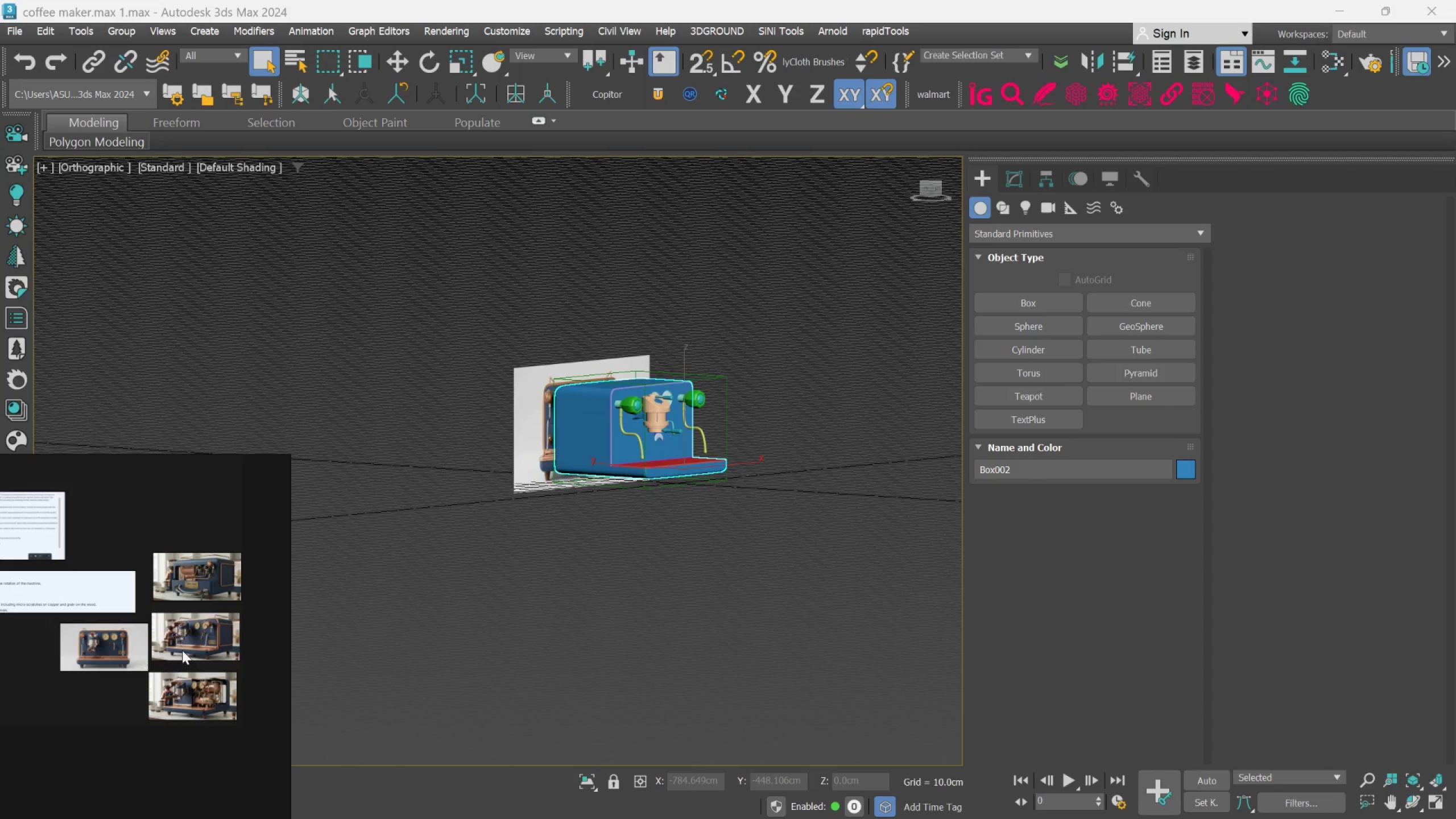 
scroll: coordinate [222, 671], scroll_direction: up, amount: 11.0
 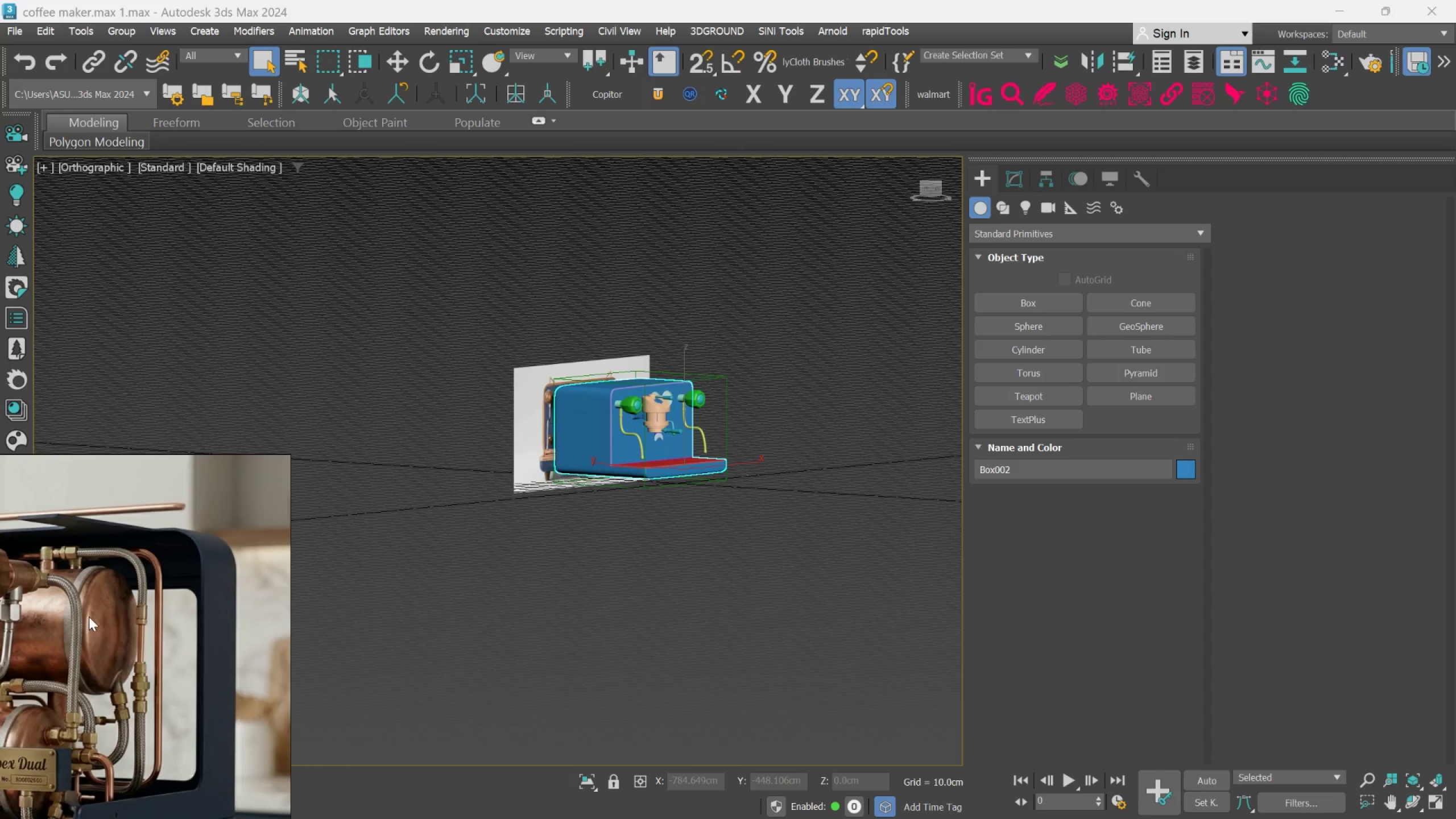 
scroll: coordinate [141, 593], scroll_direction: down, amount: 3.0
 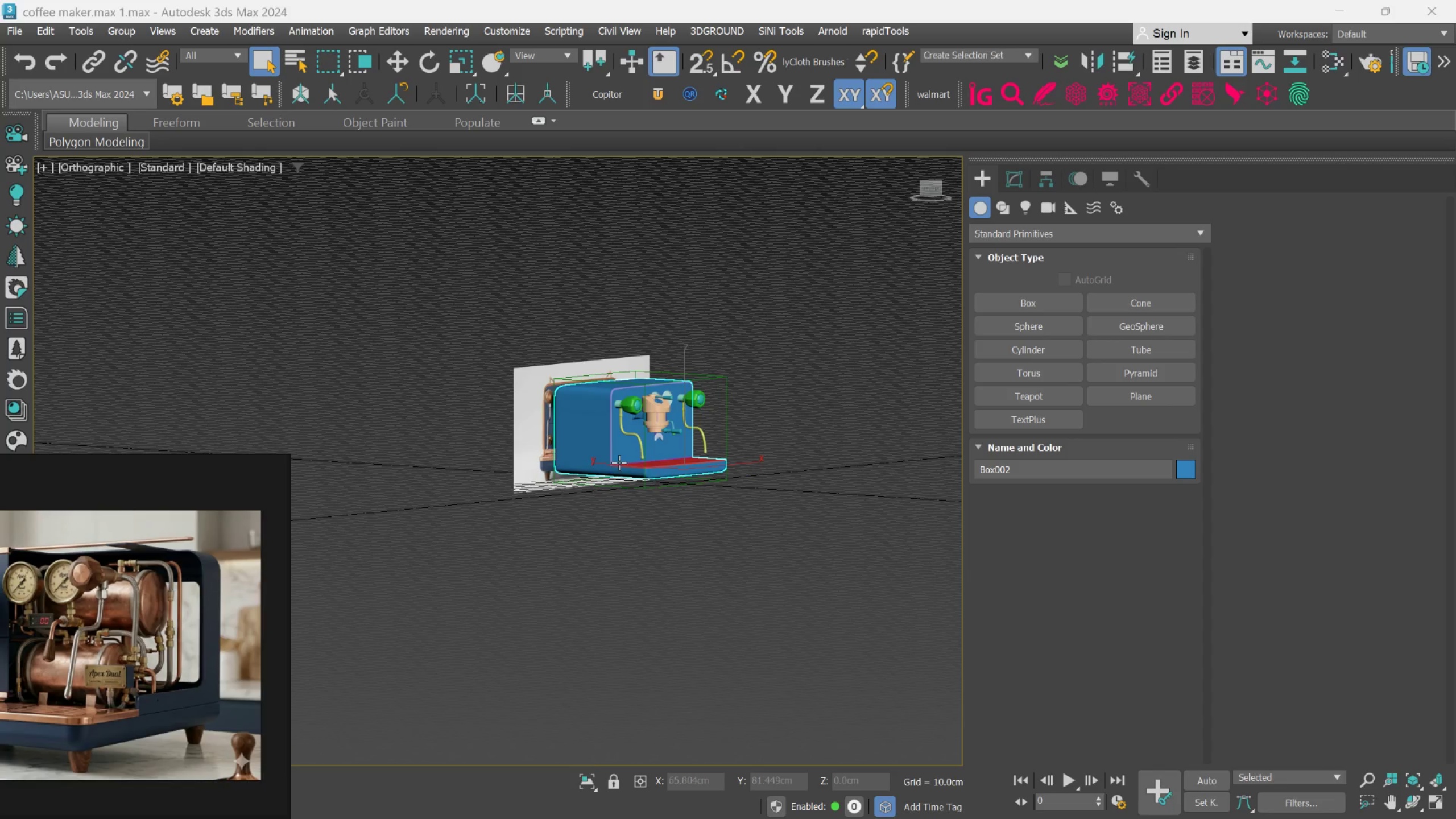 
scroll: coordinate [619, 462], scroll_direction: up, amount: 2.0
 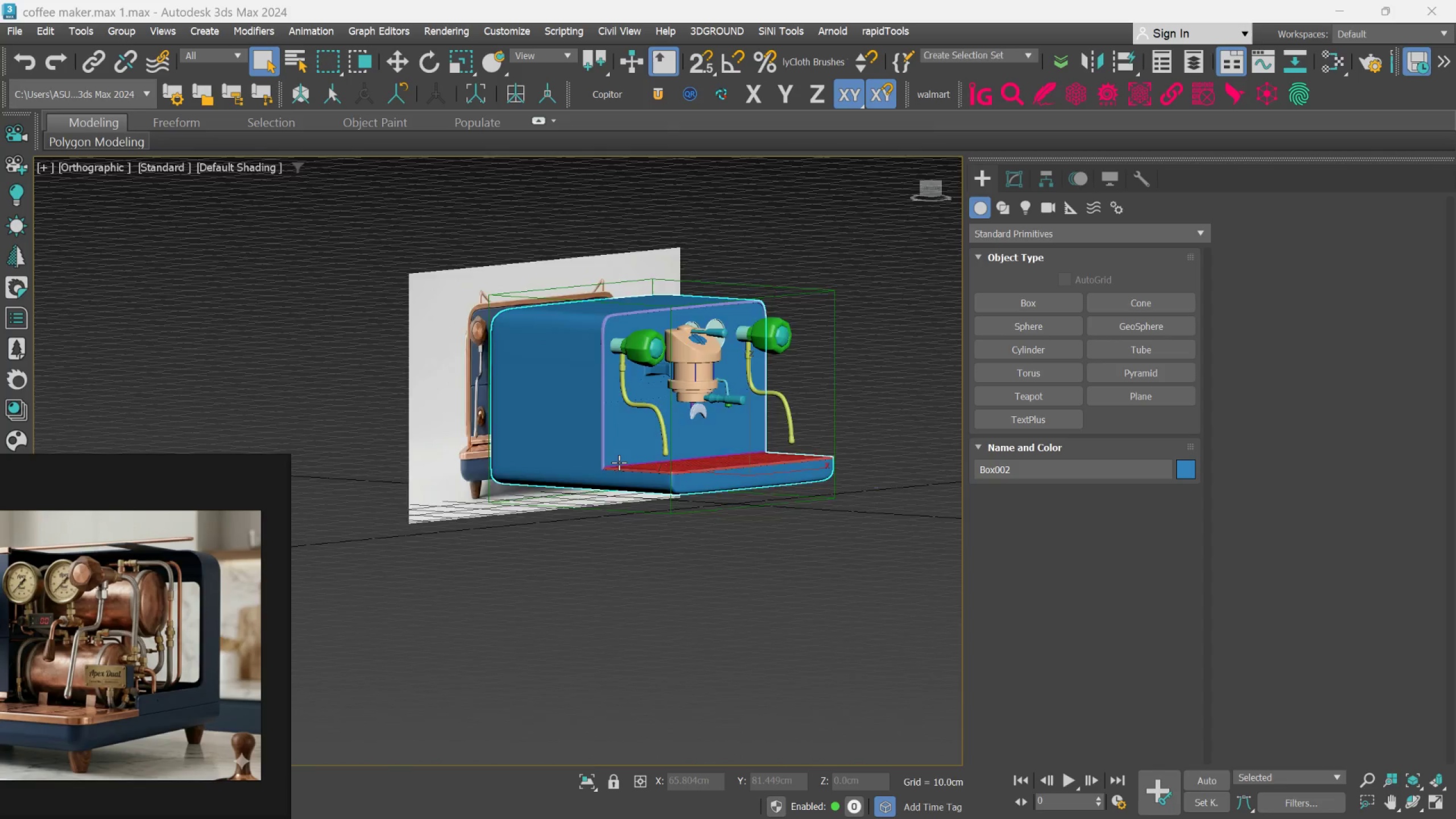 
scroll: coordinate [619, 462], scroll_direction: down, amount: 1.0
 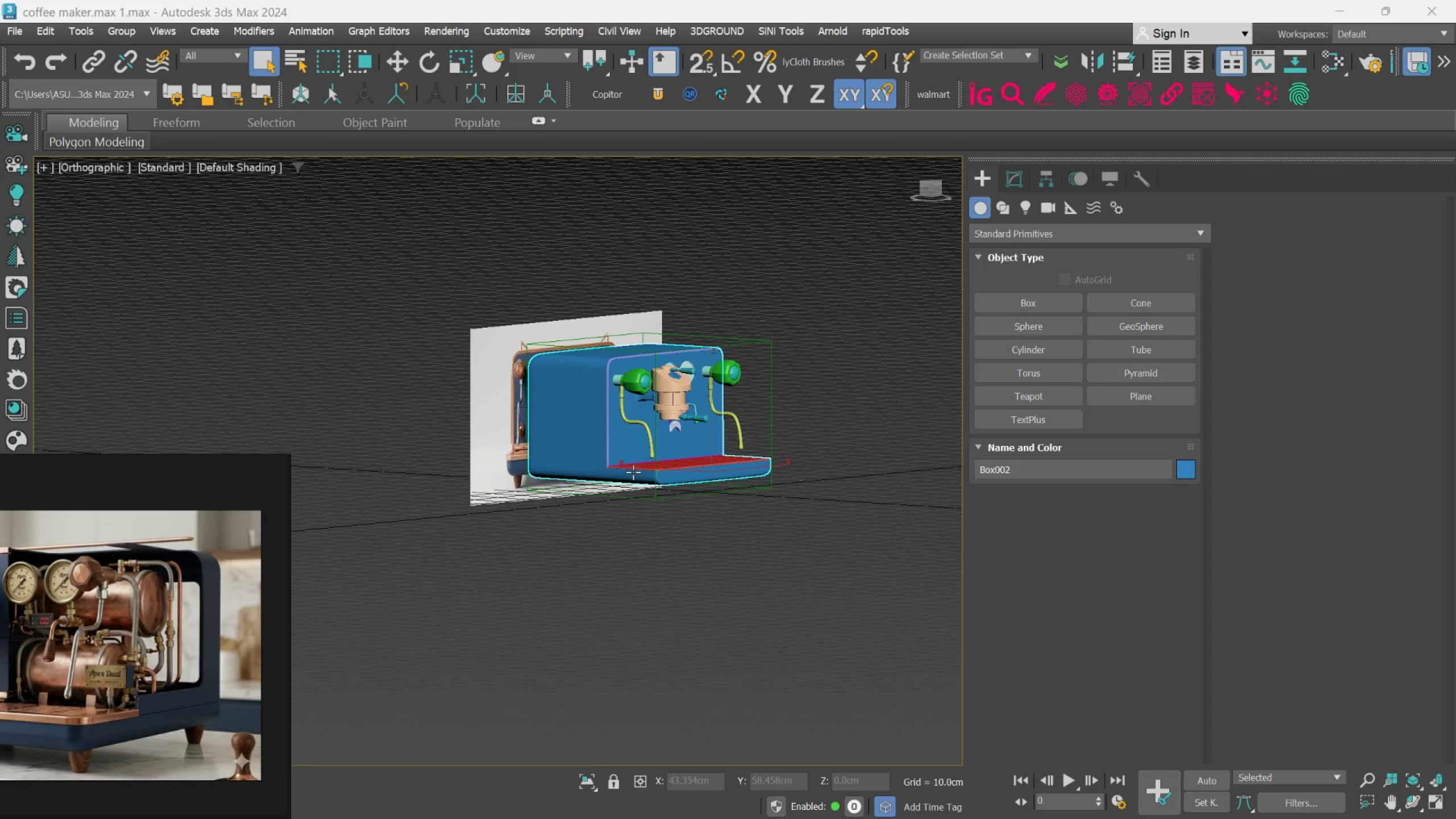 
hold_key(key=AltLeft, duration=0.56)
 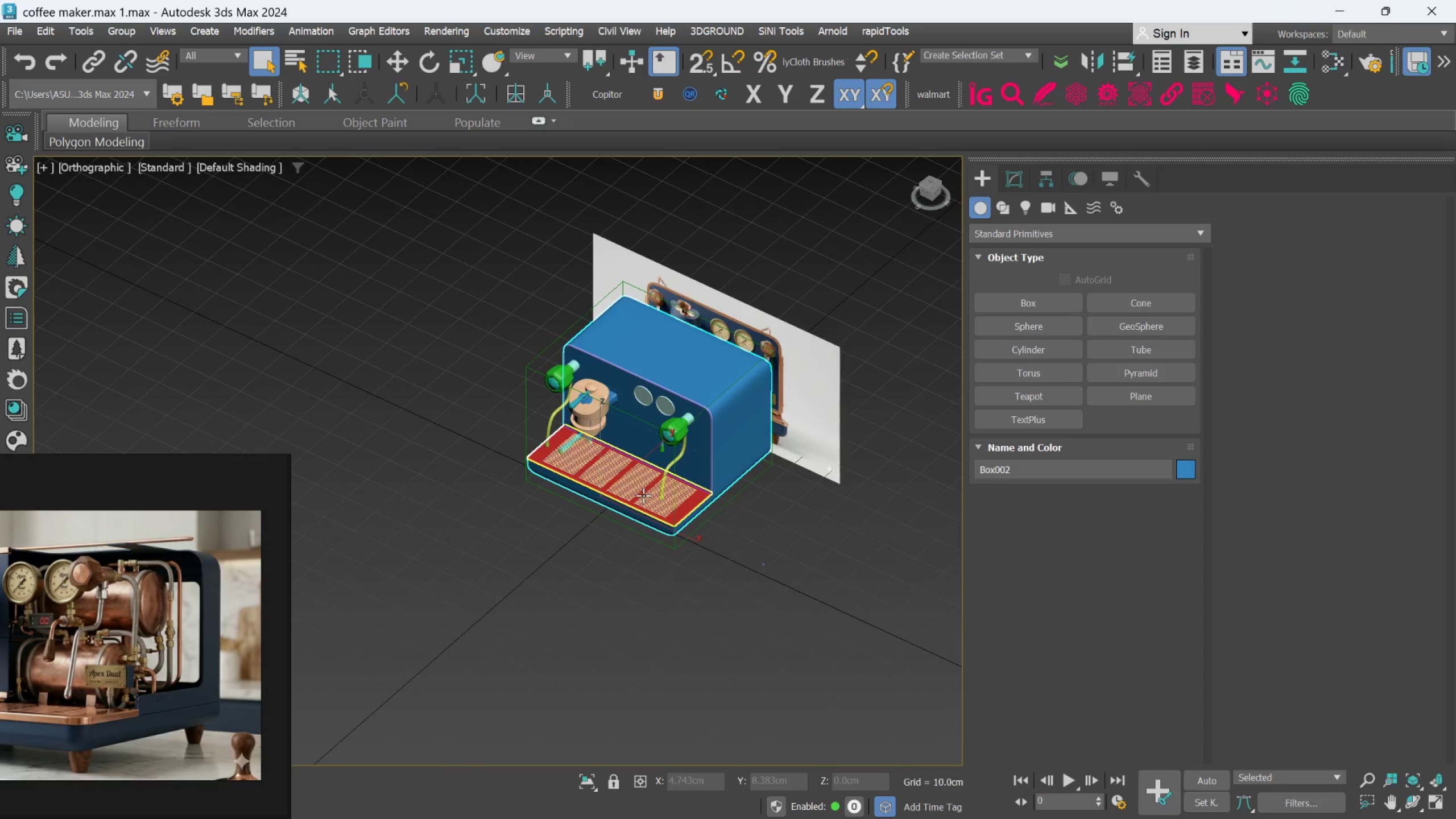 
hold_key(key=AltLeft, duration=0.39)
 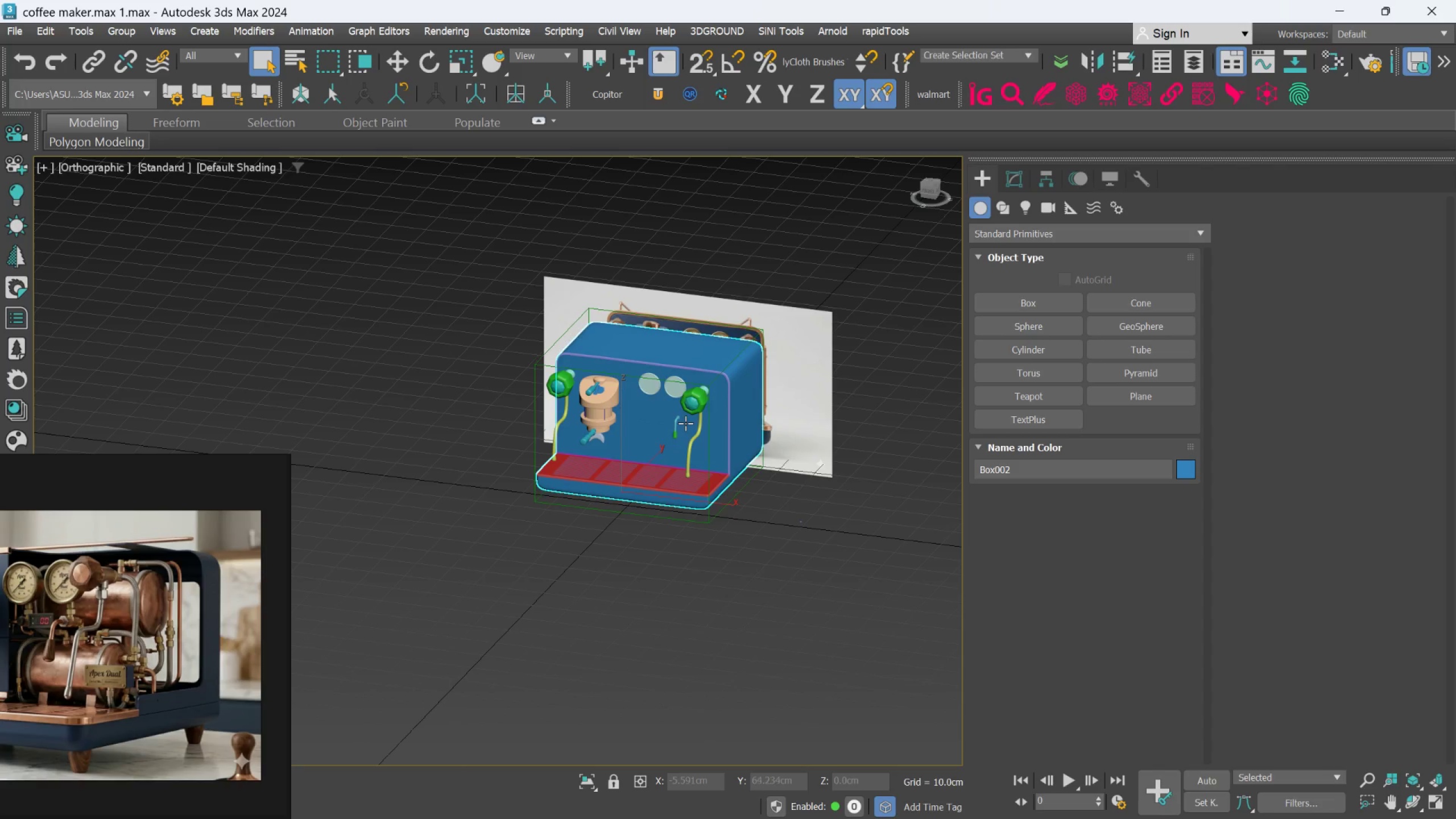 
hold_key(key=AltLeft, duration=0.81)
 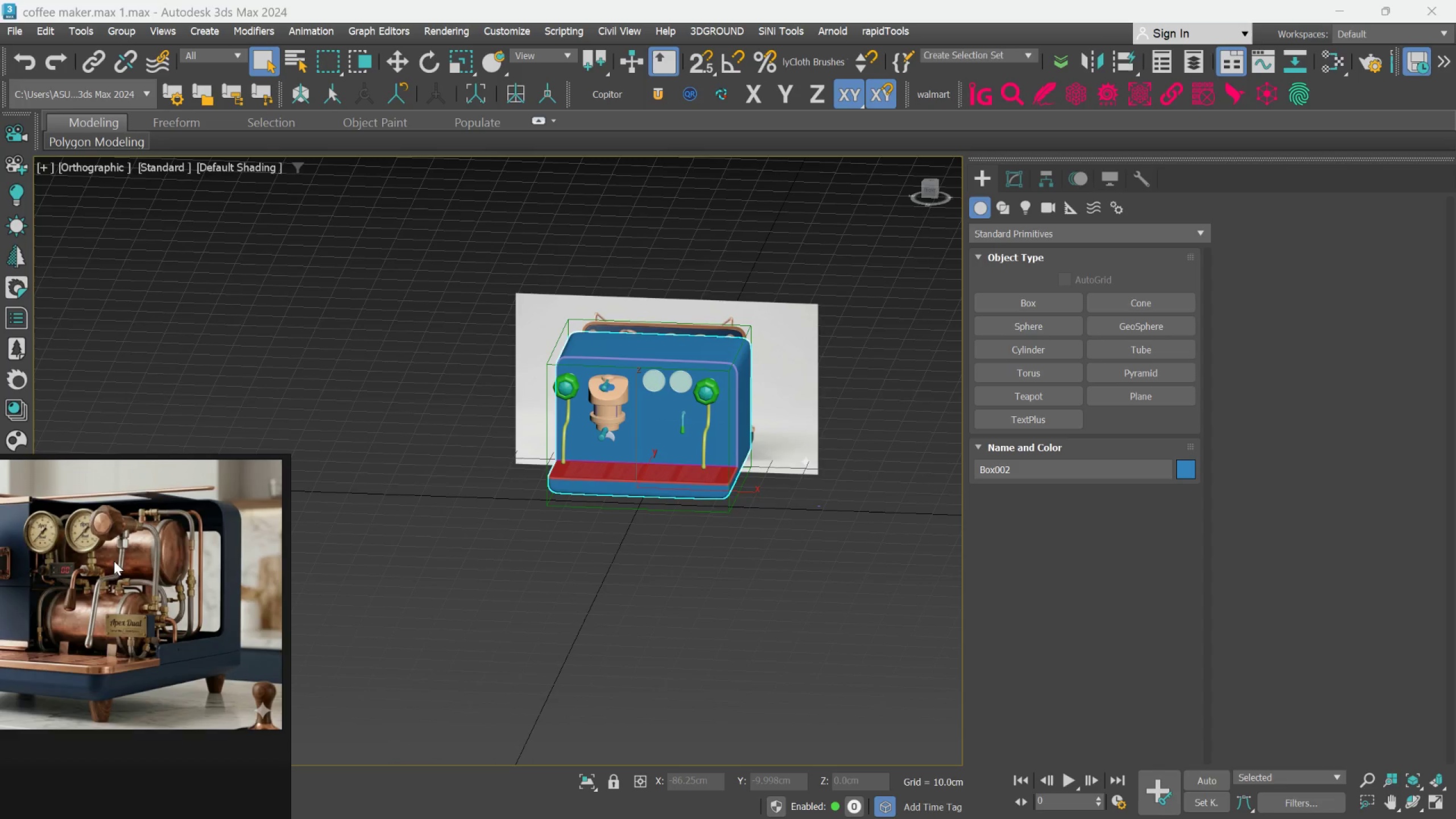 
scroll: coordinate [158, 570], scroll_direction: up, amount: 3.0
 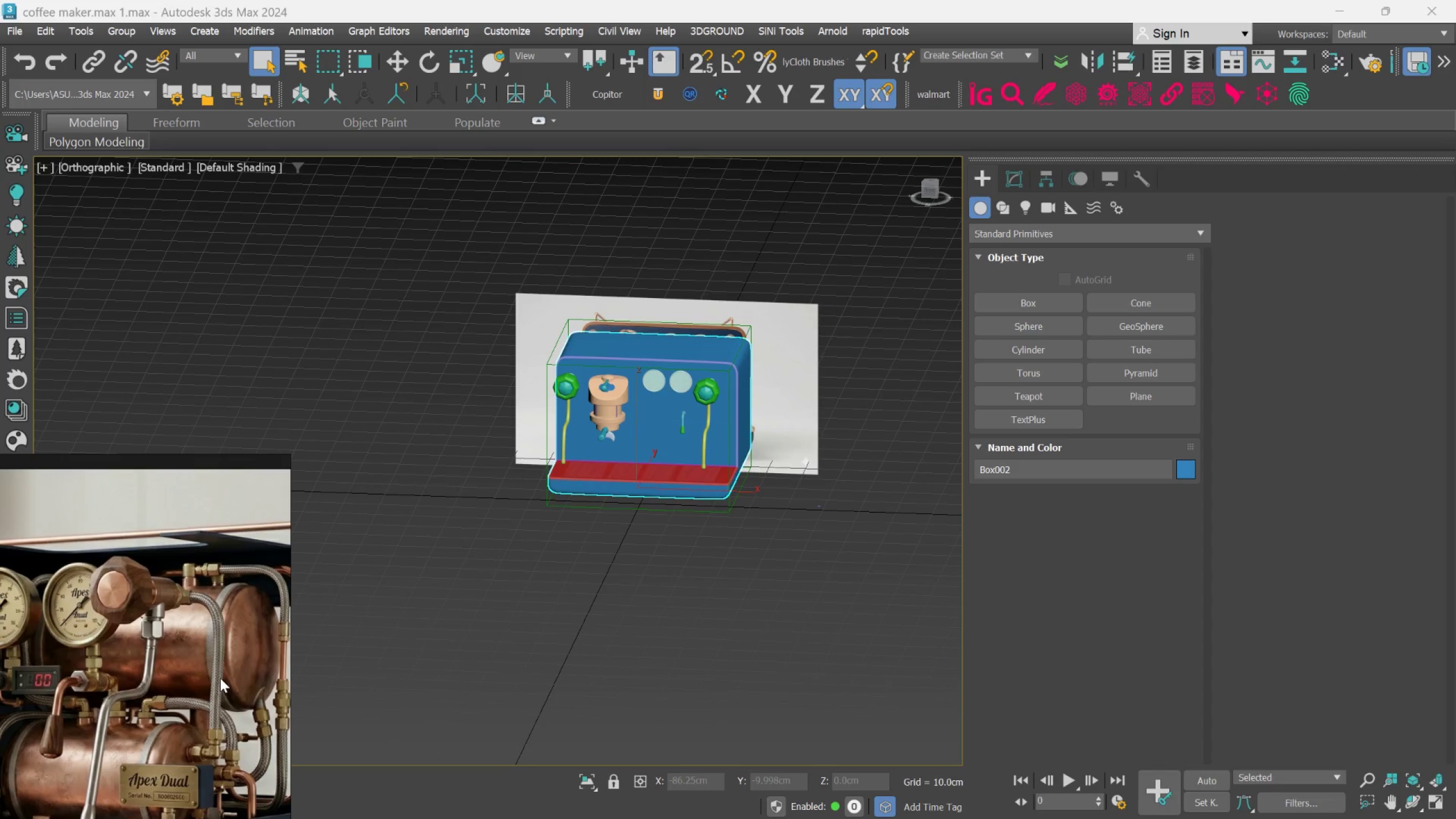 
scroll: coordinate [230, 634], scroll_direction: down, amount: 3.0
 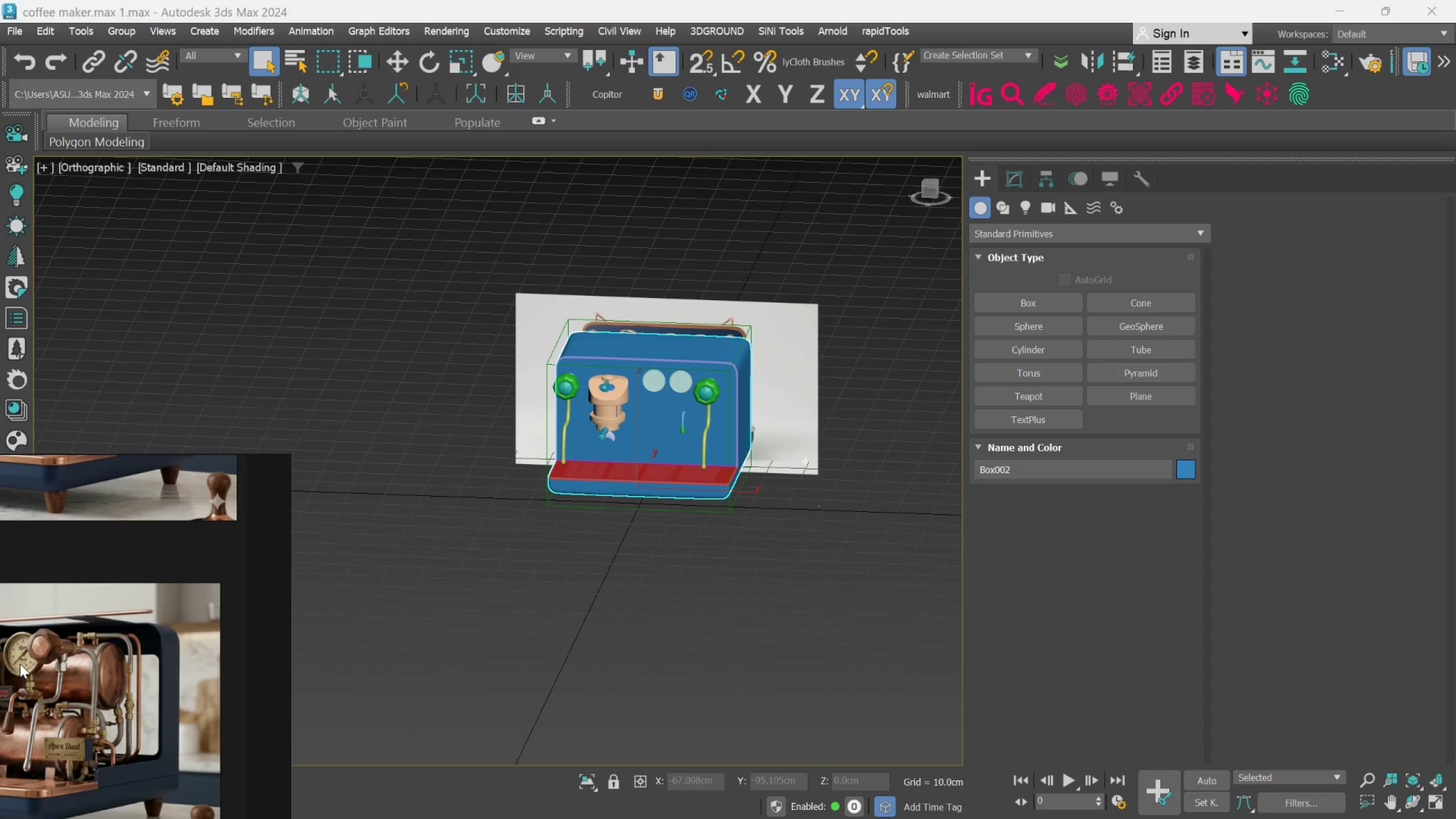 
wait(6.21)
 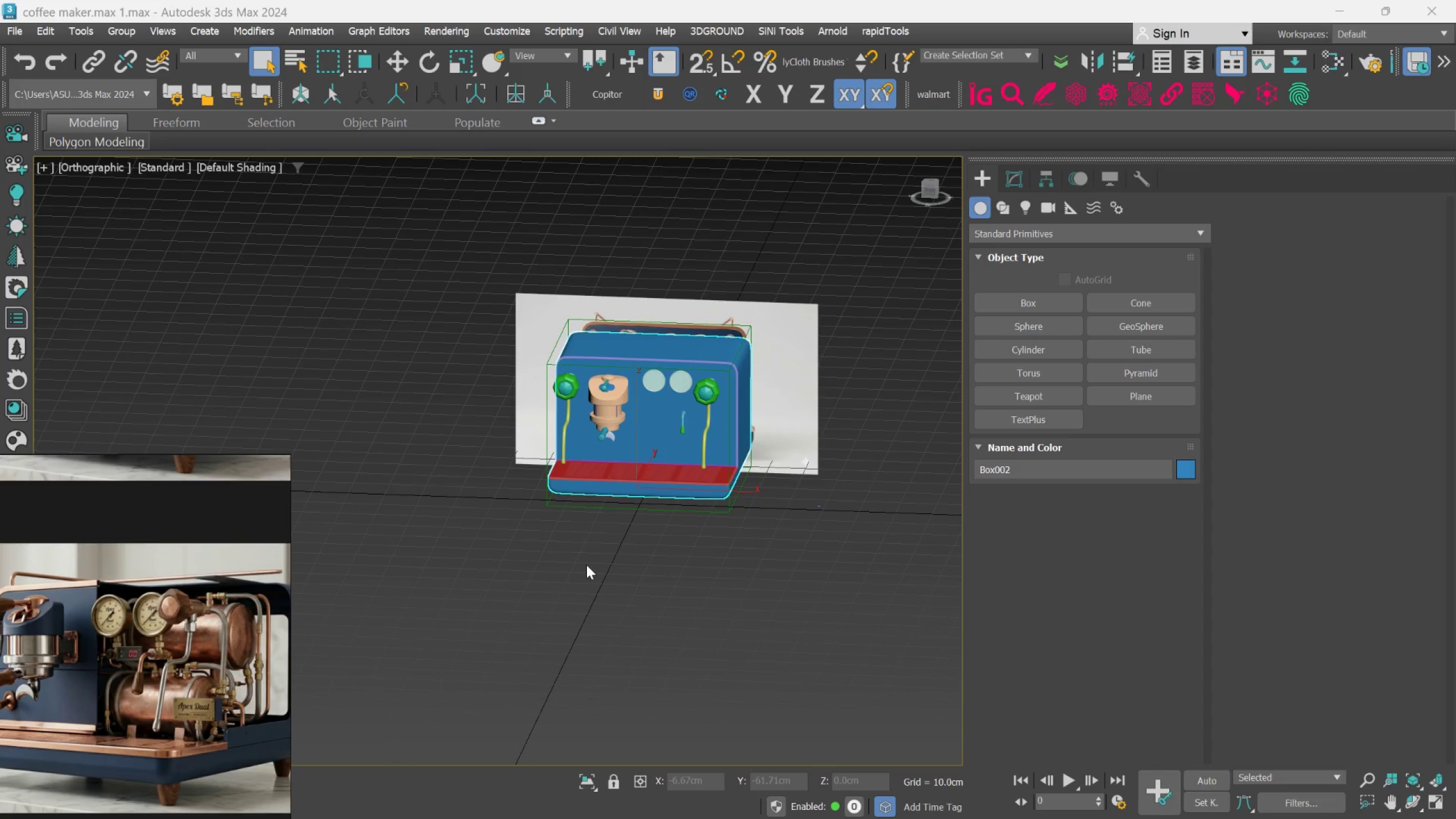 
scroll: coordinate [121, 644], scroll_direction: down, amount: 7.0
 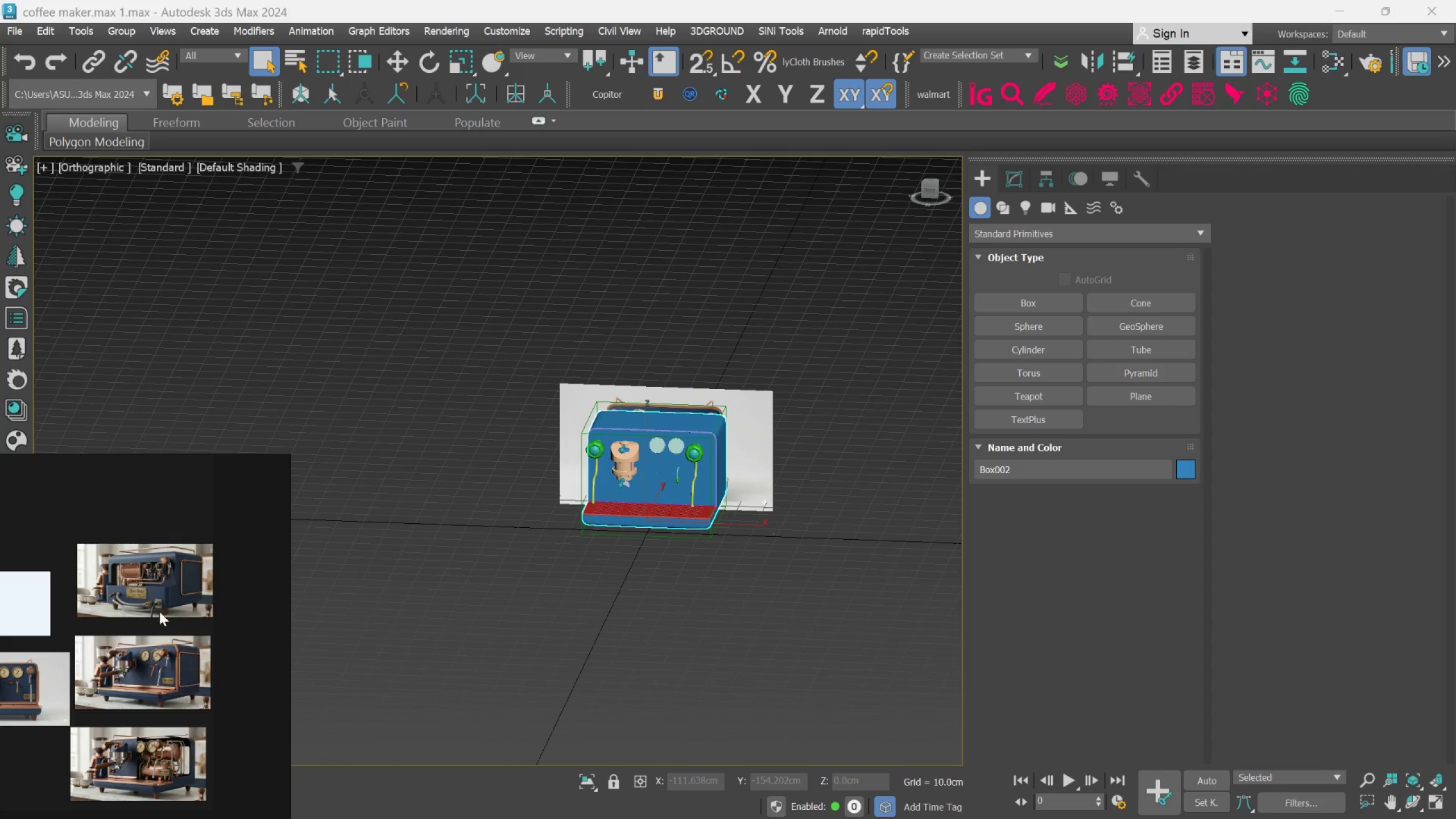 
scroll: coordinate [189, 603], scroll_direction: up, amount: 6.0
 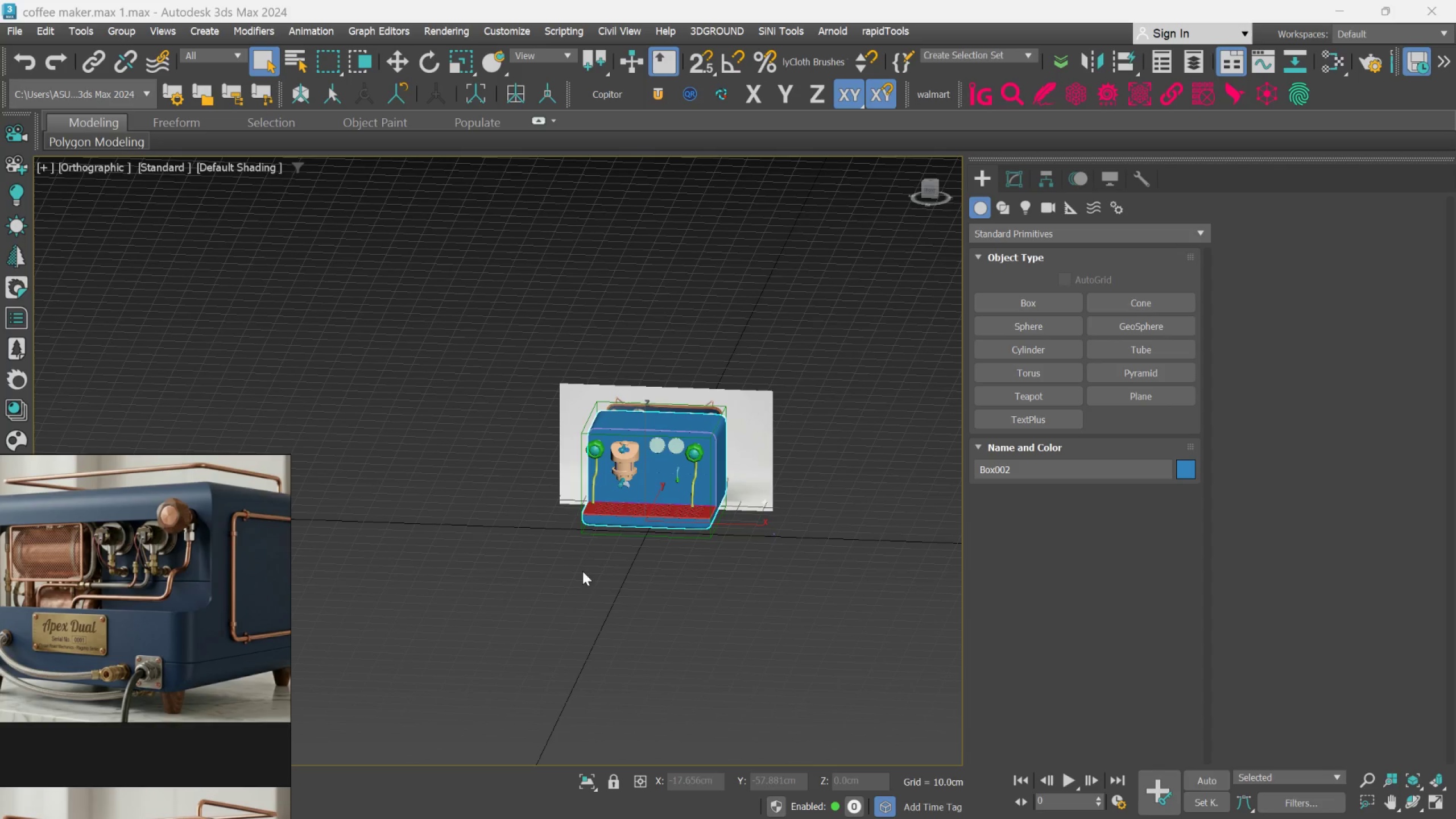 
hold_key(key=AltLeft, duration=1.0)
 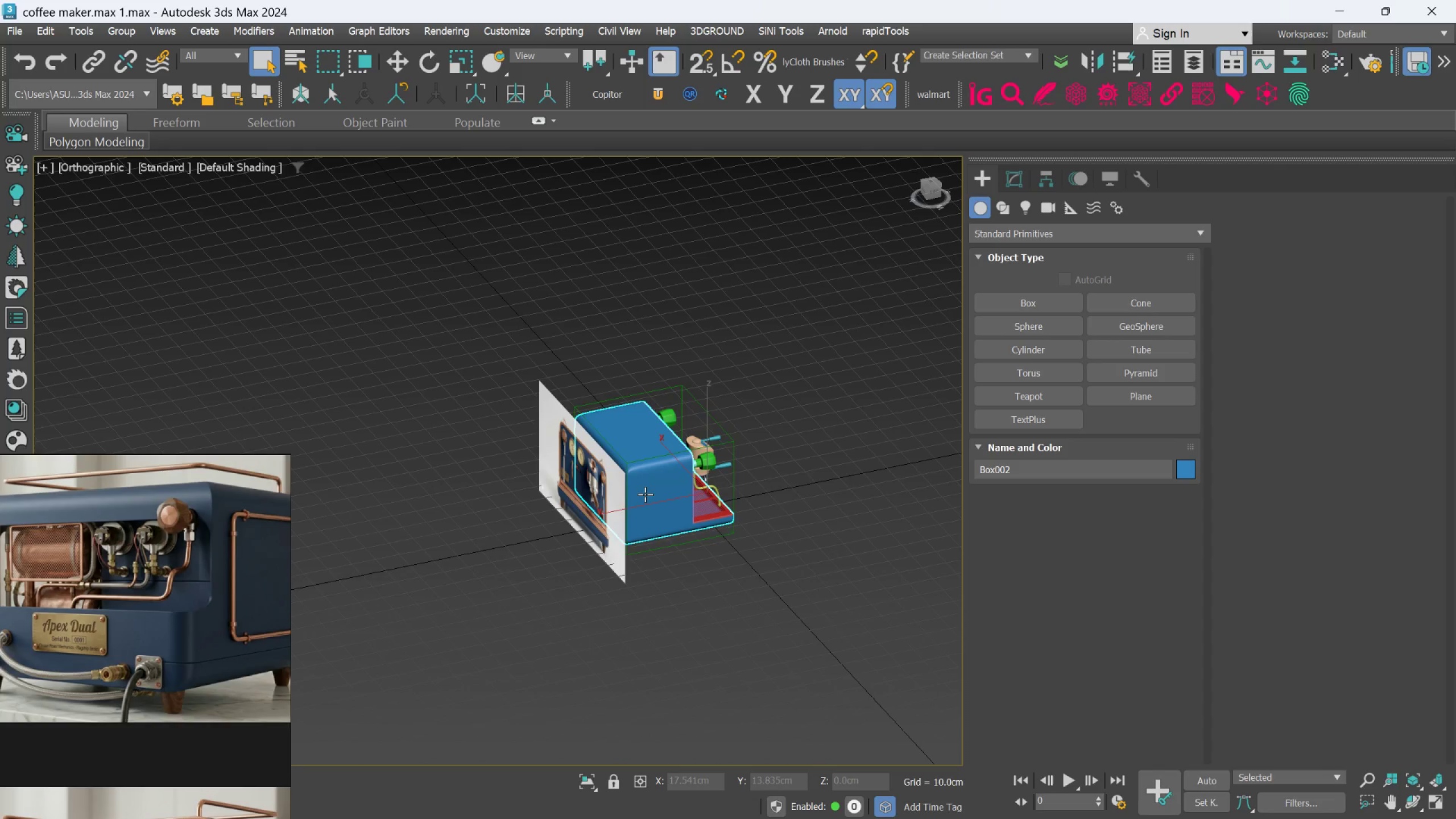 
left_click([645, 494])
 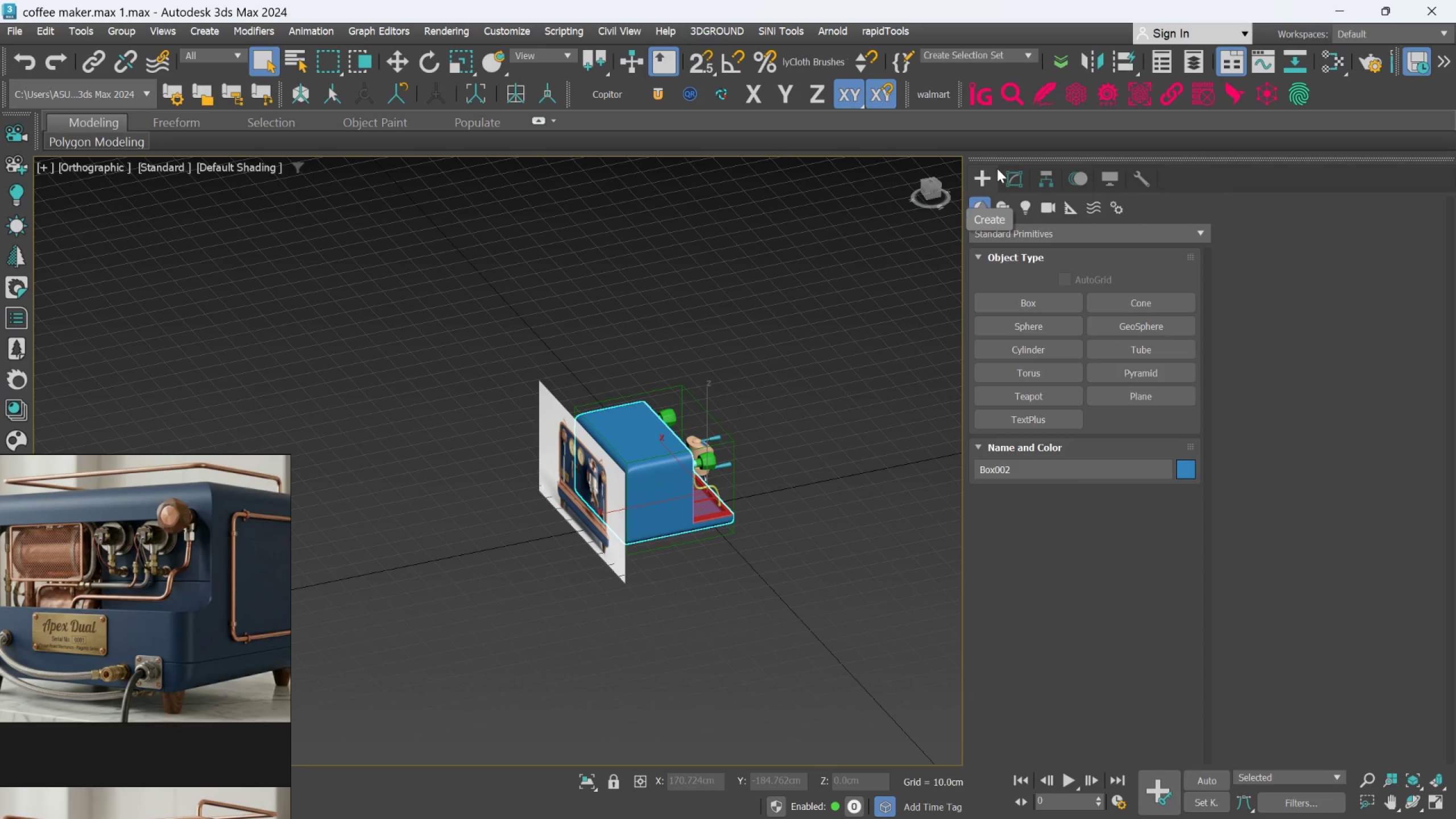 
left_click([1011, 173])
 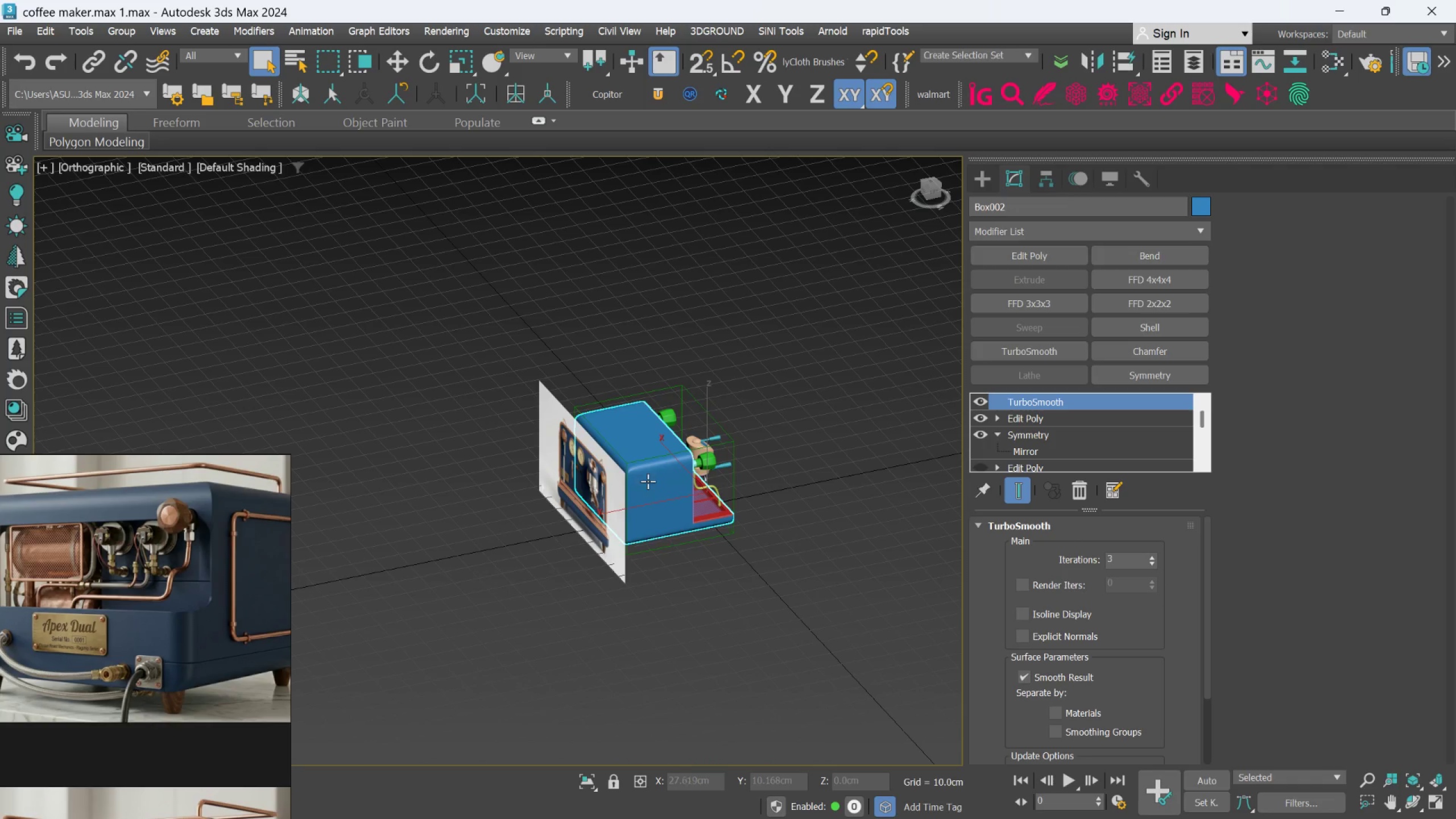 
scroll: coordinate [648, 478], scroll_direction: up, amount: 2.0
 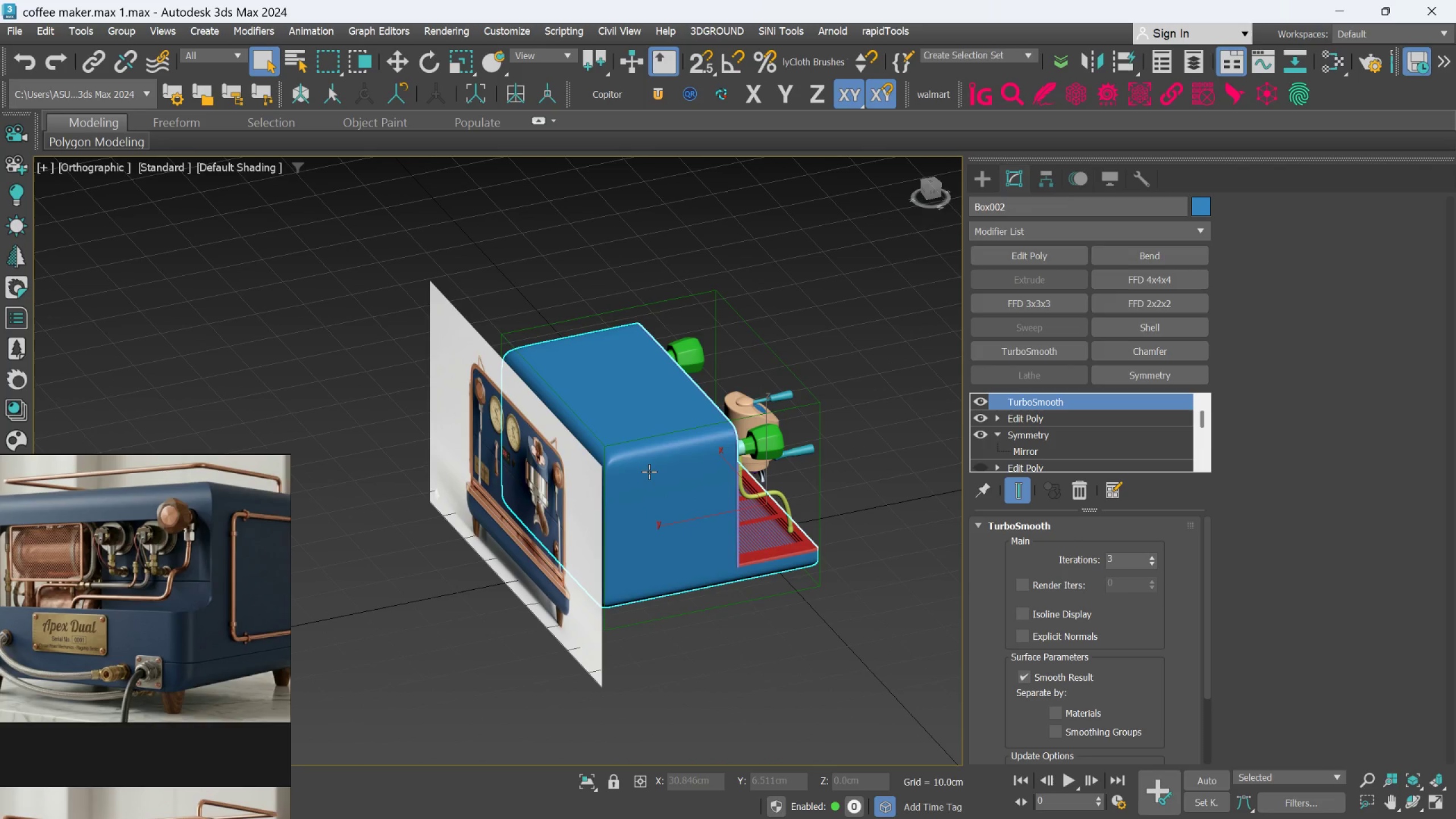 
left_click([649, 471])
 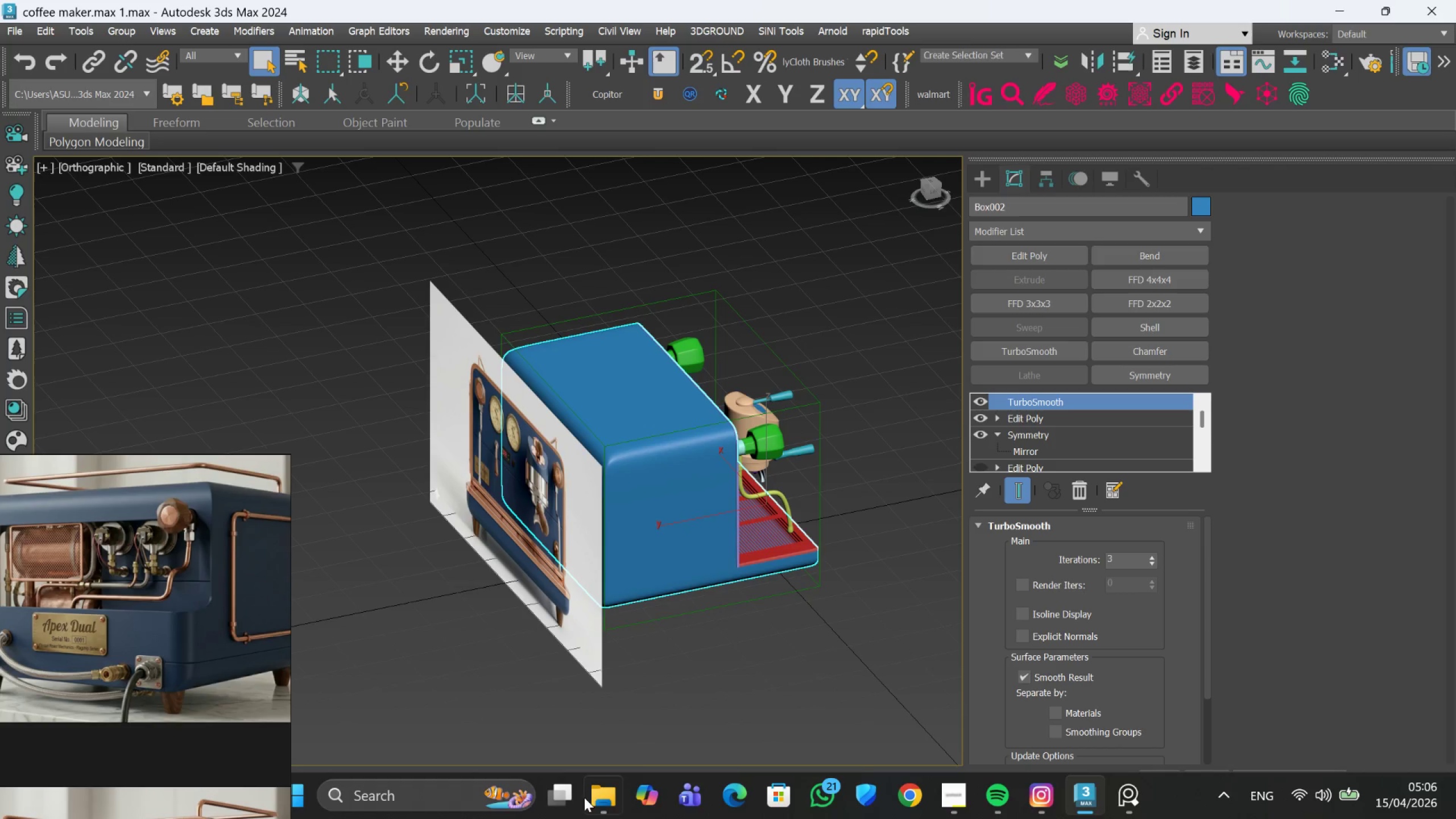 
left_click([593, 775])
 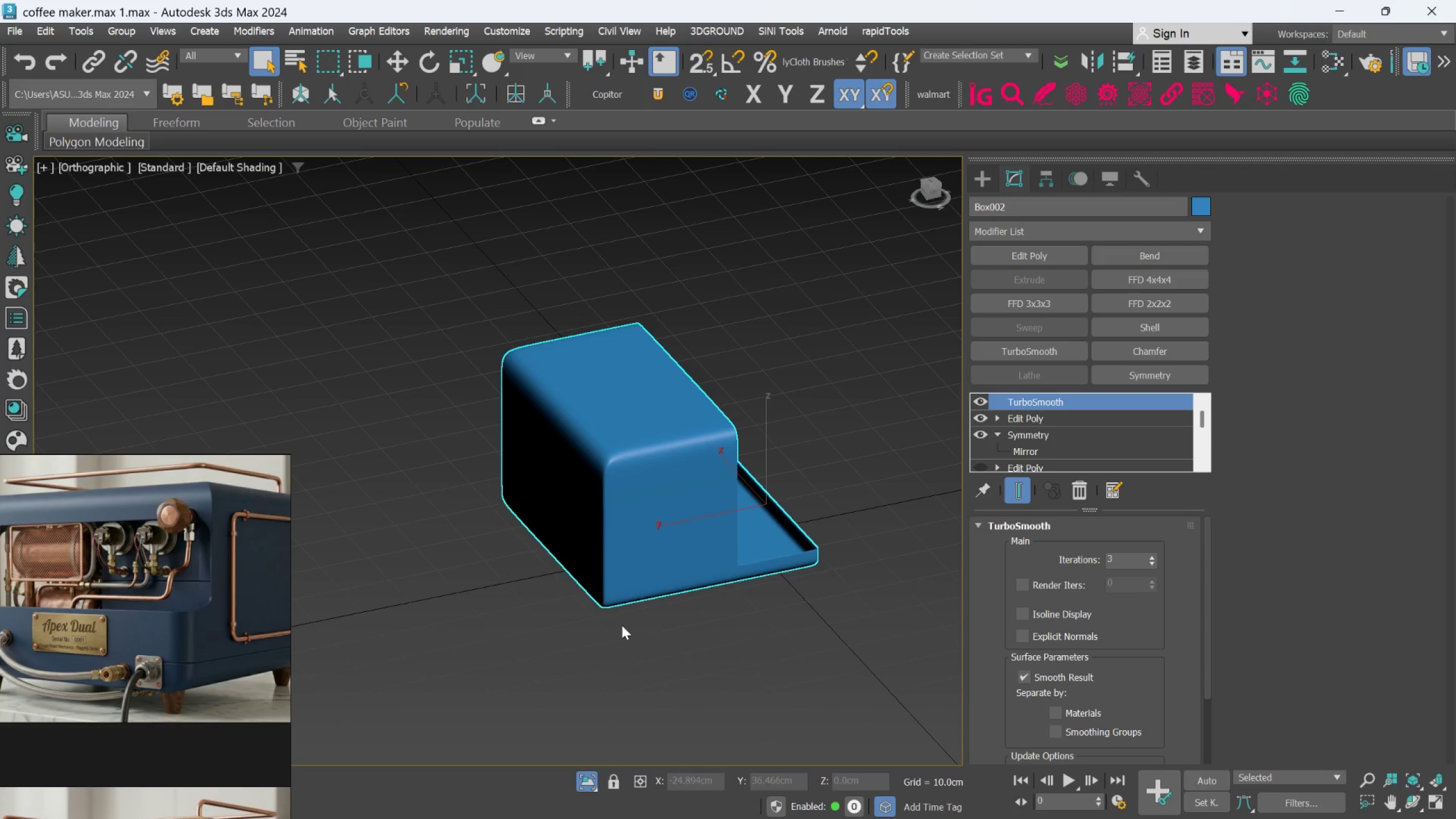 
hold_key(key=AltLeft, duration=0.69)
 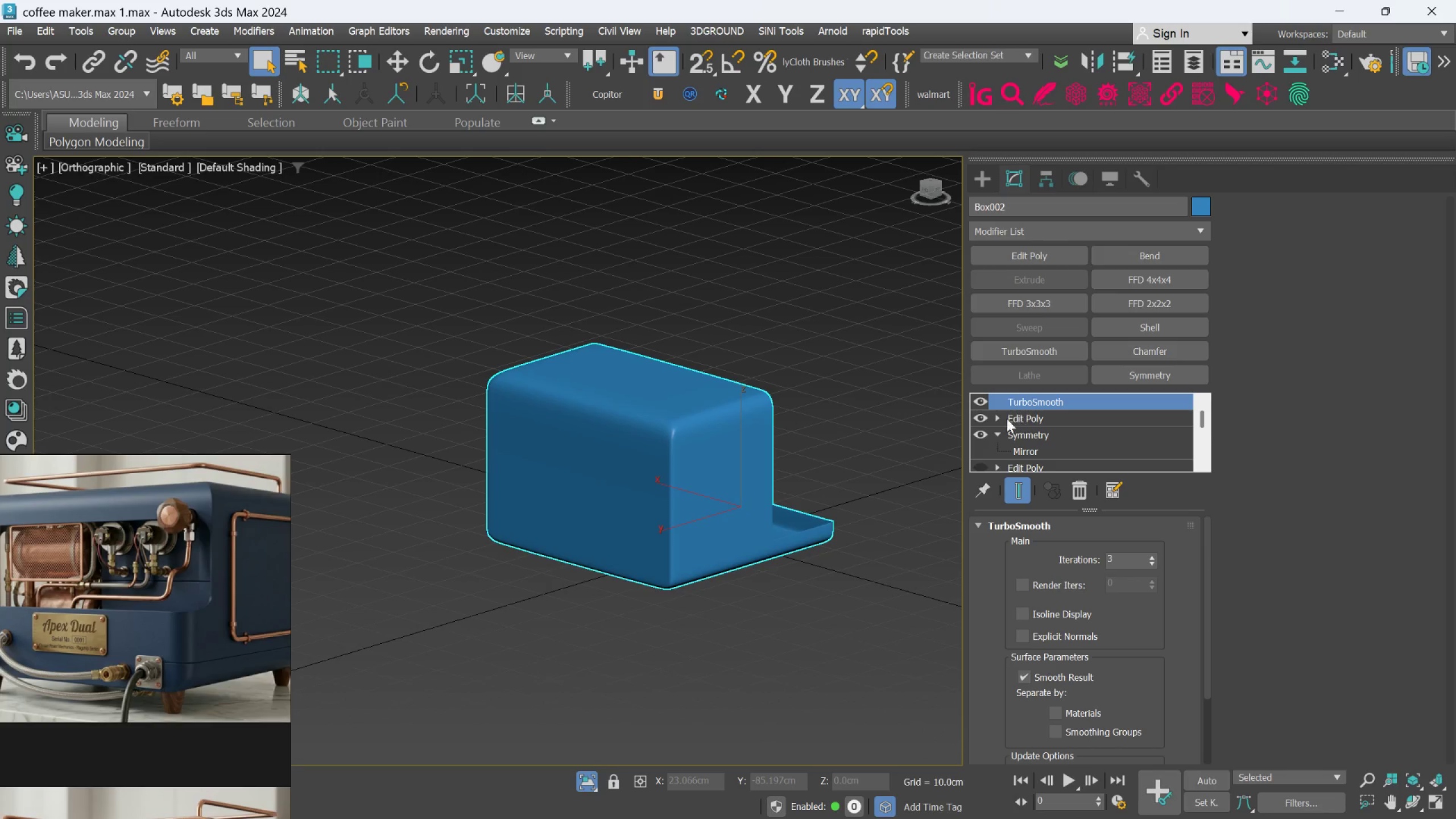 
left_click([1005, 415])
 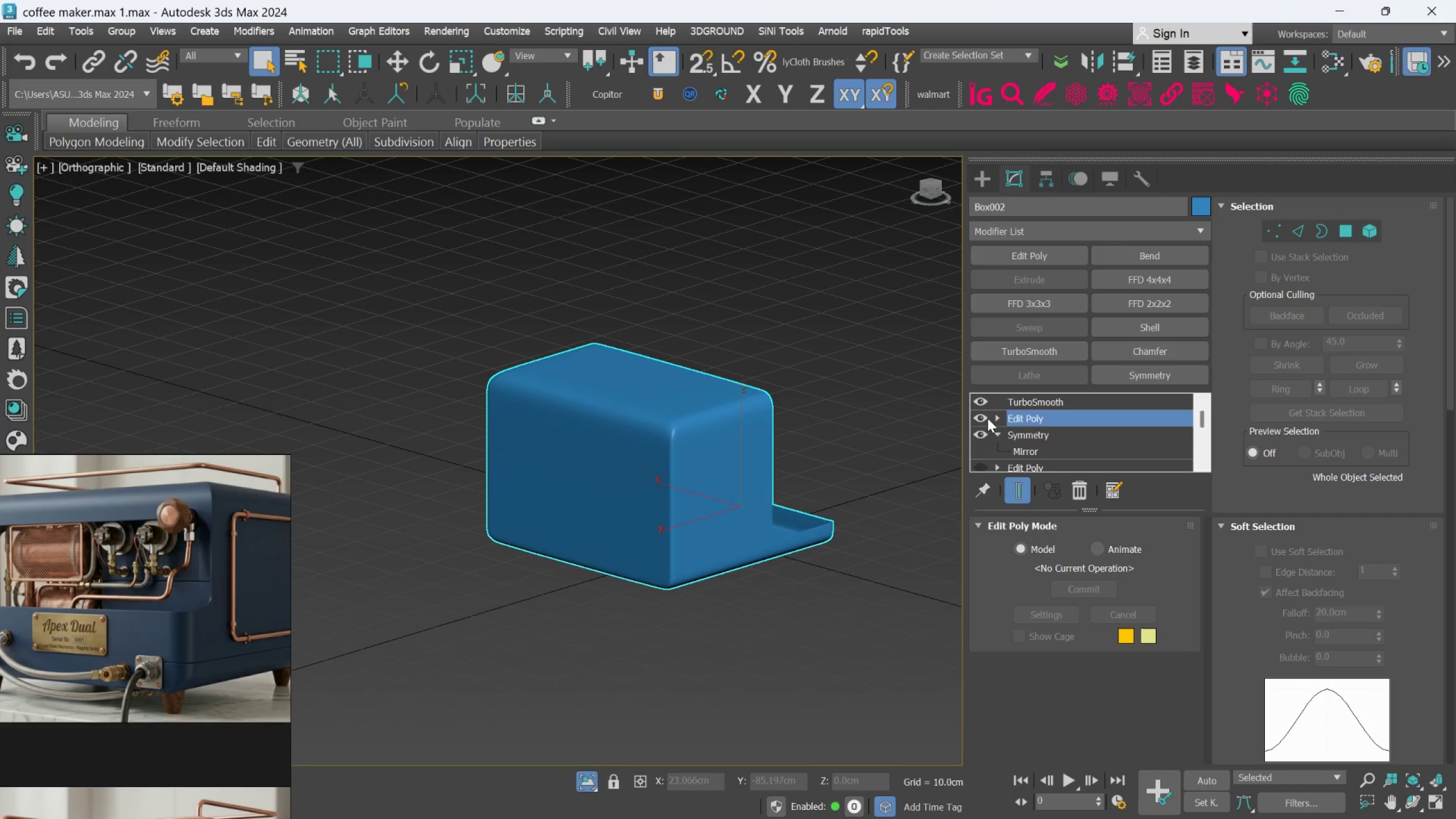 
left_click([986, 417])
 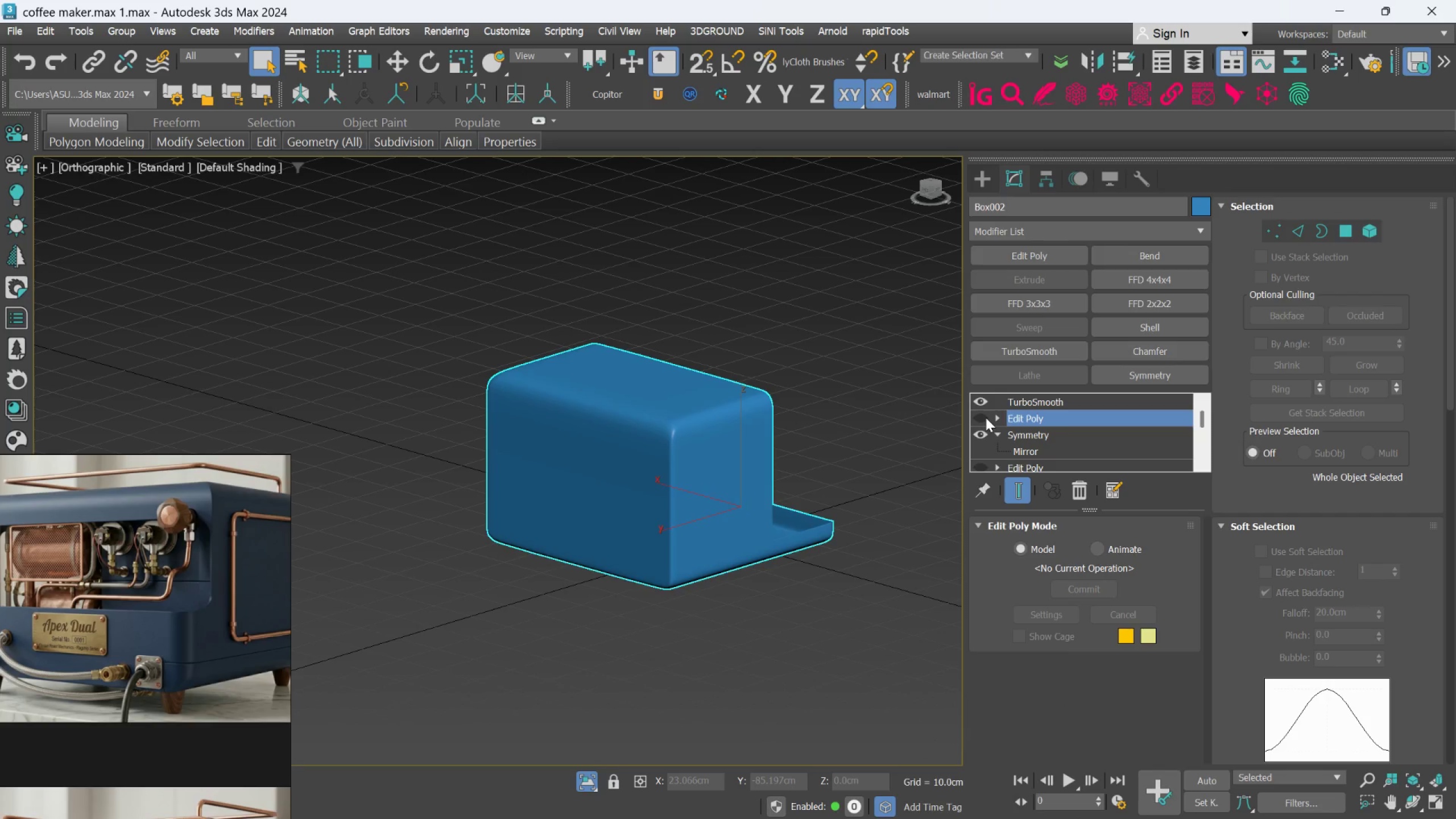 
left_click([986, 417])
 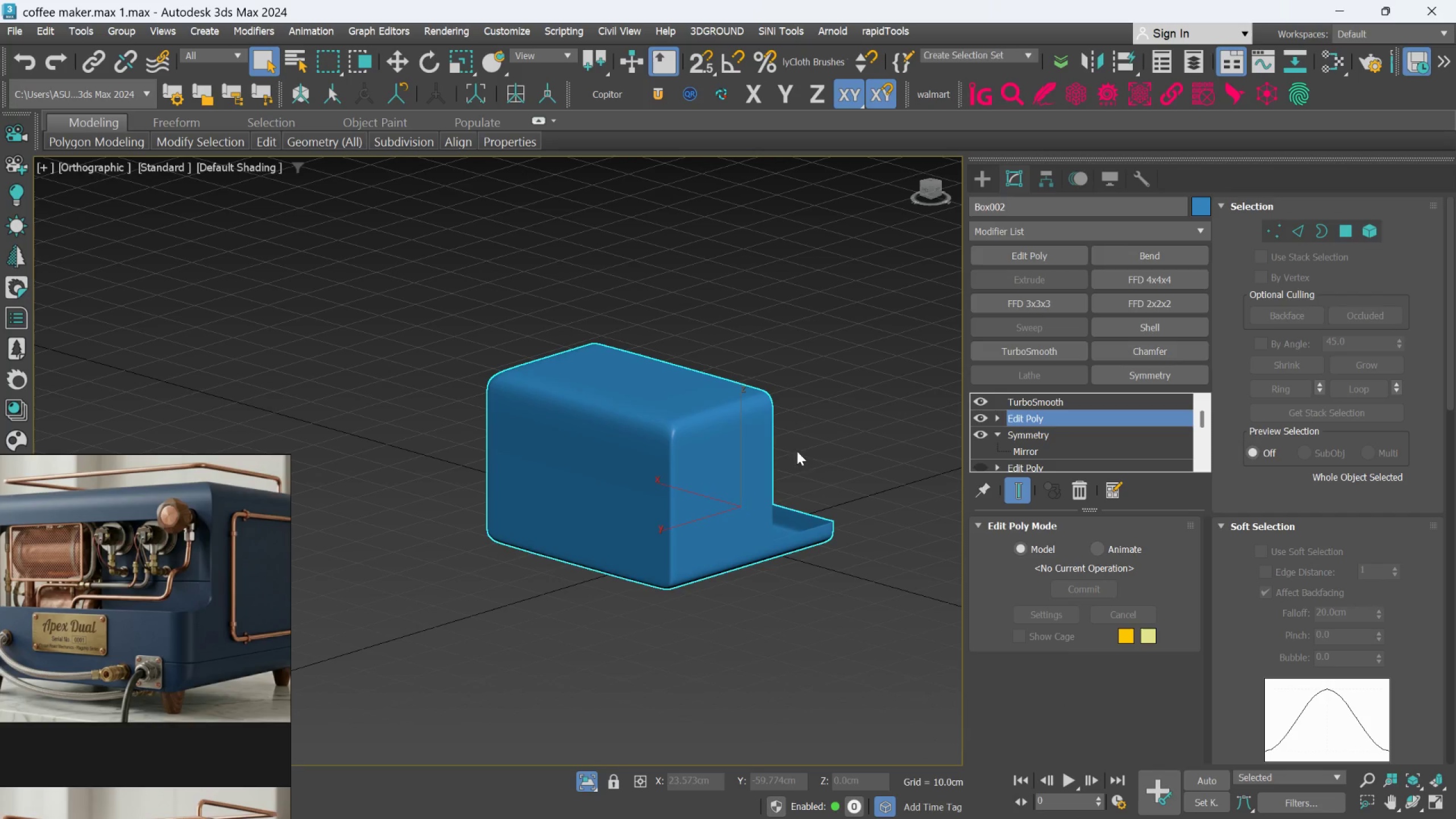 
hold_key(key=AltLeft, duration=1.05)
 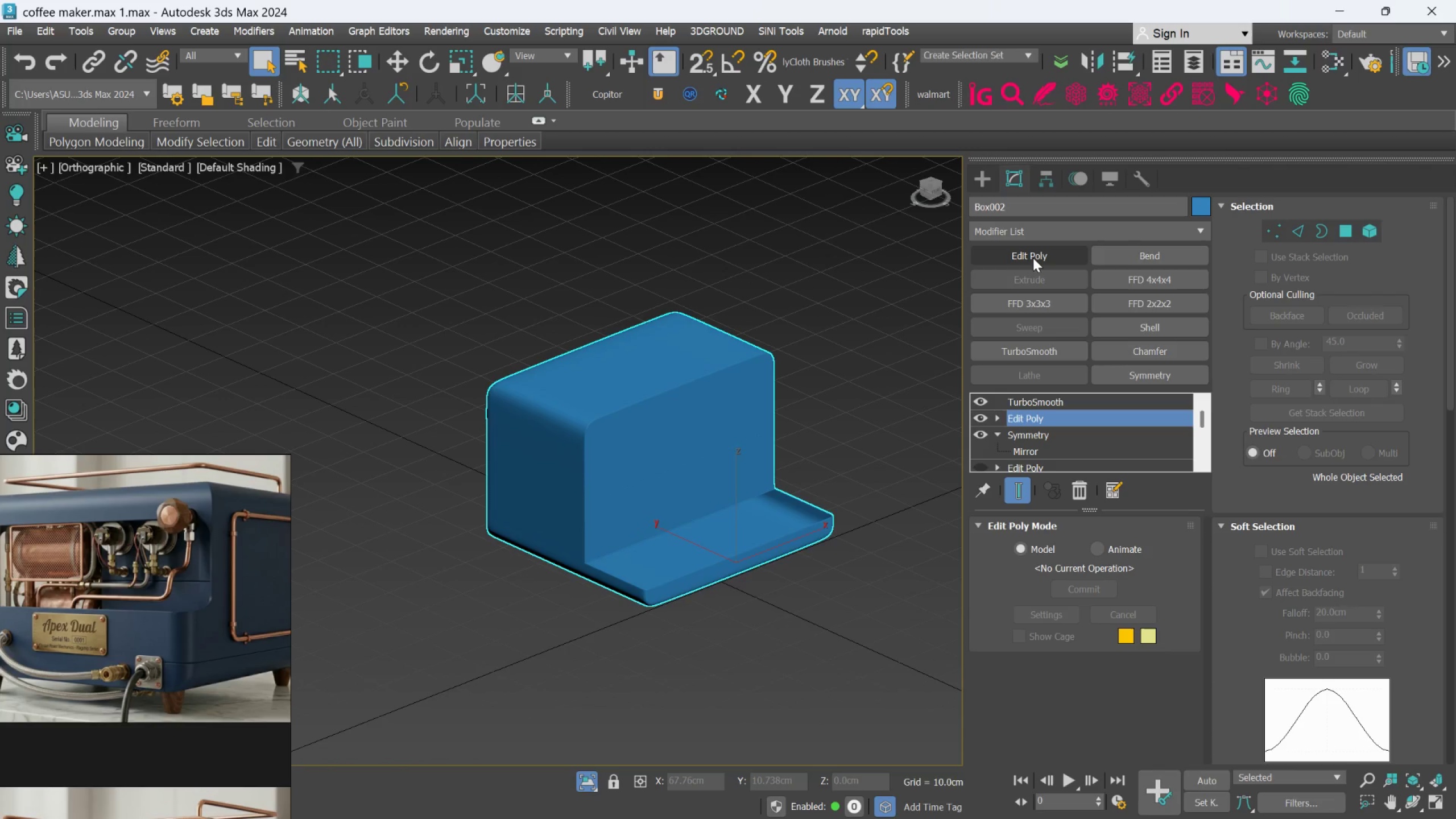 
left_click_drag(start_coordinate=[1033, 258], to_coordinate=[1037, 259])
 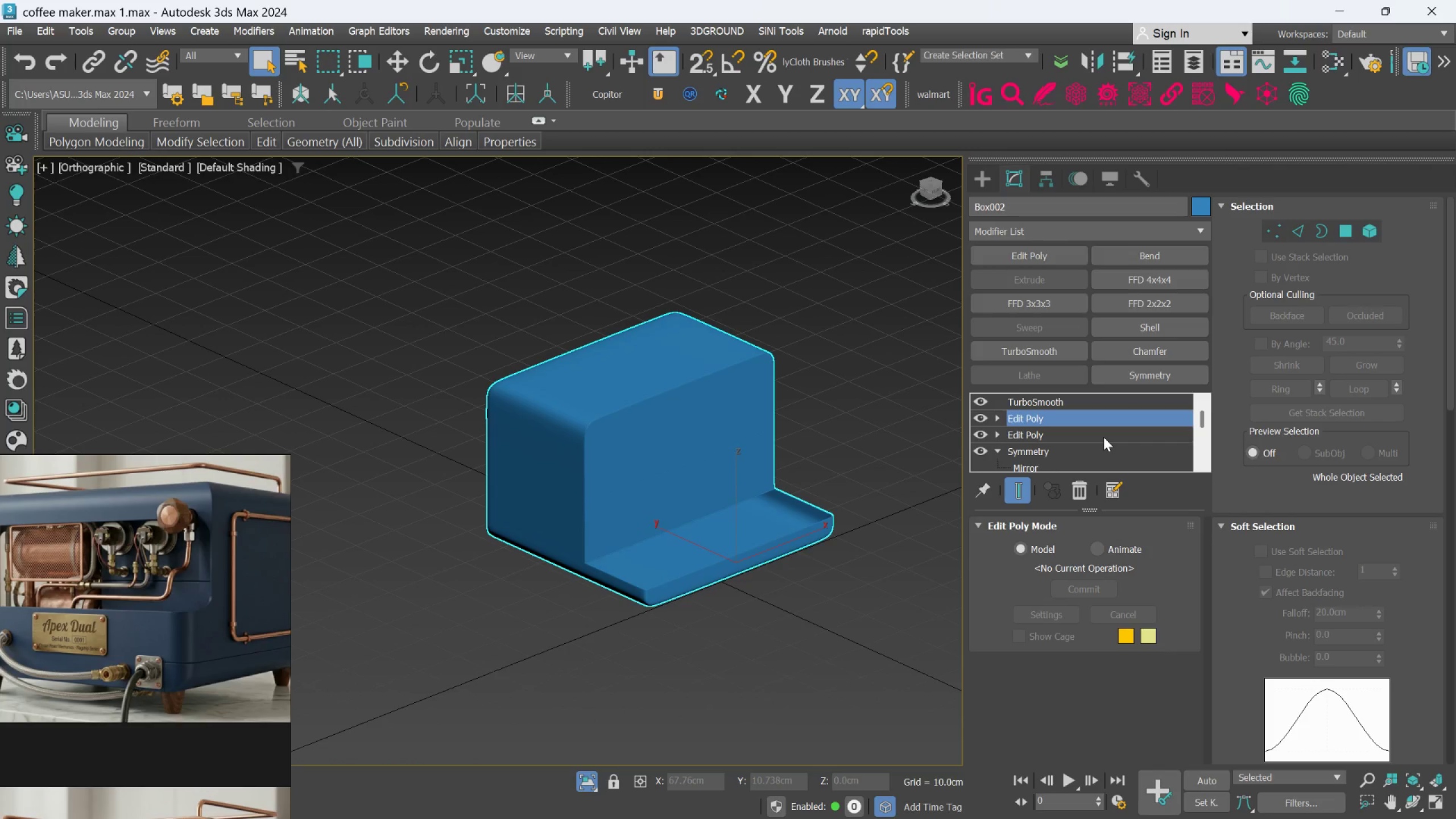 
key(F)
 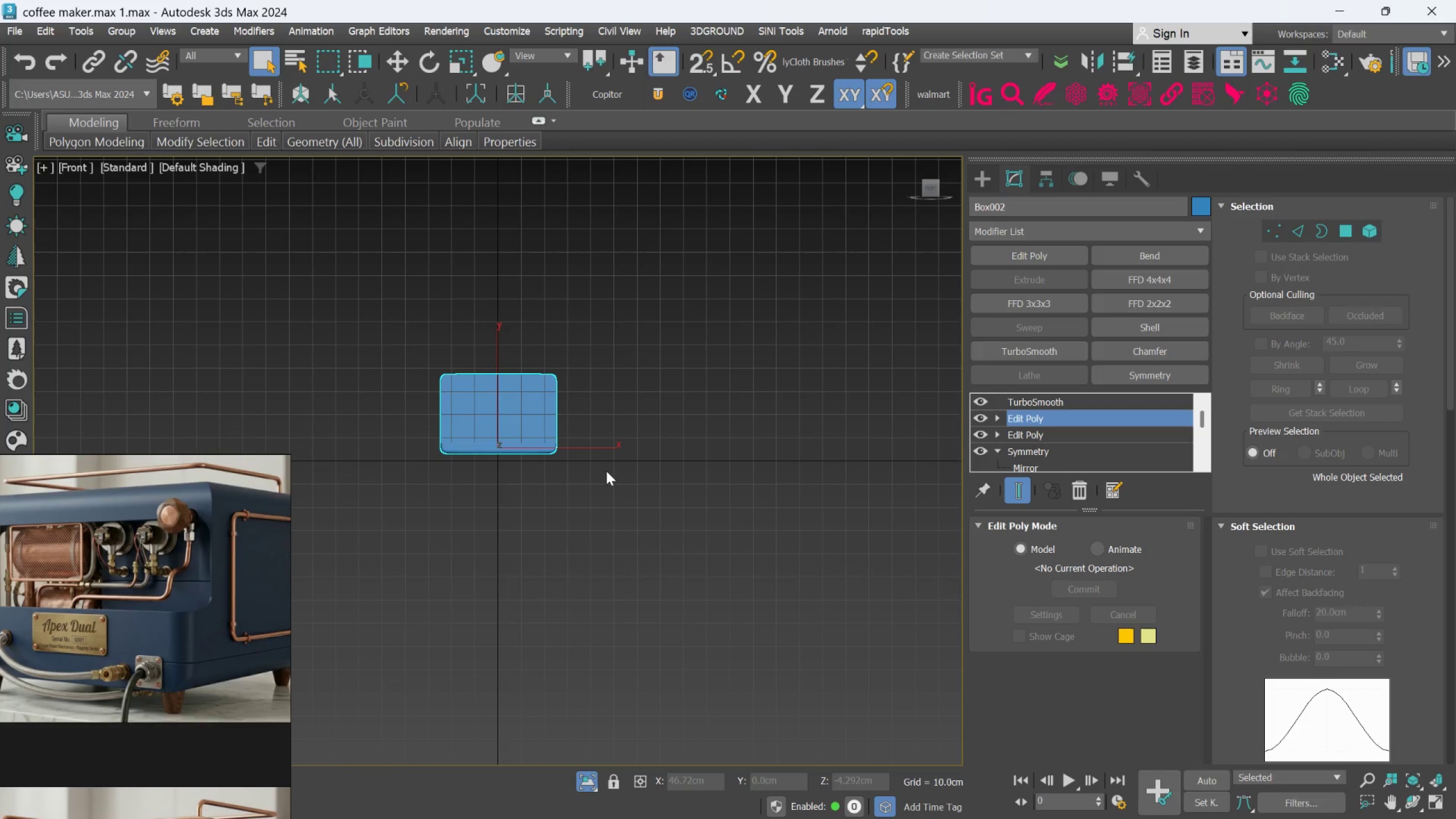 
key(G)
 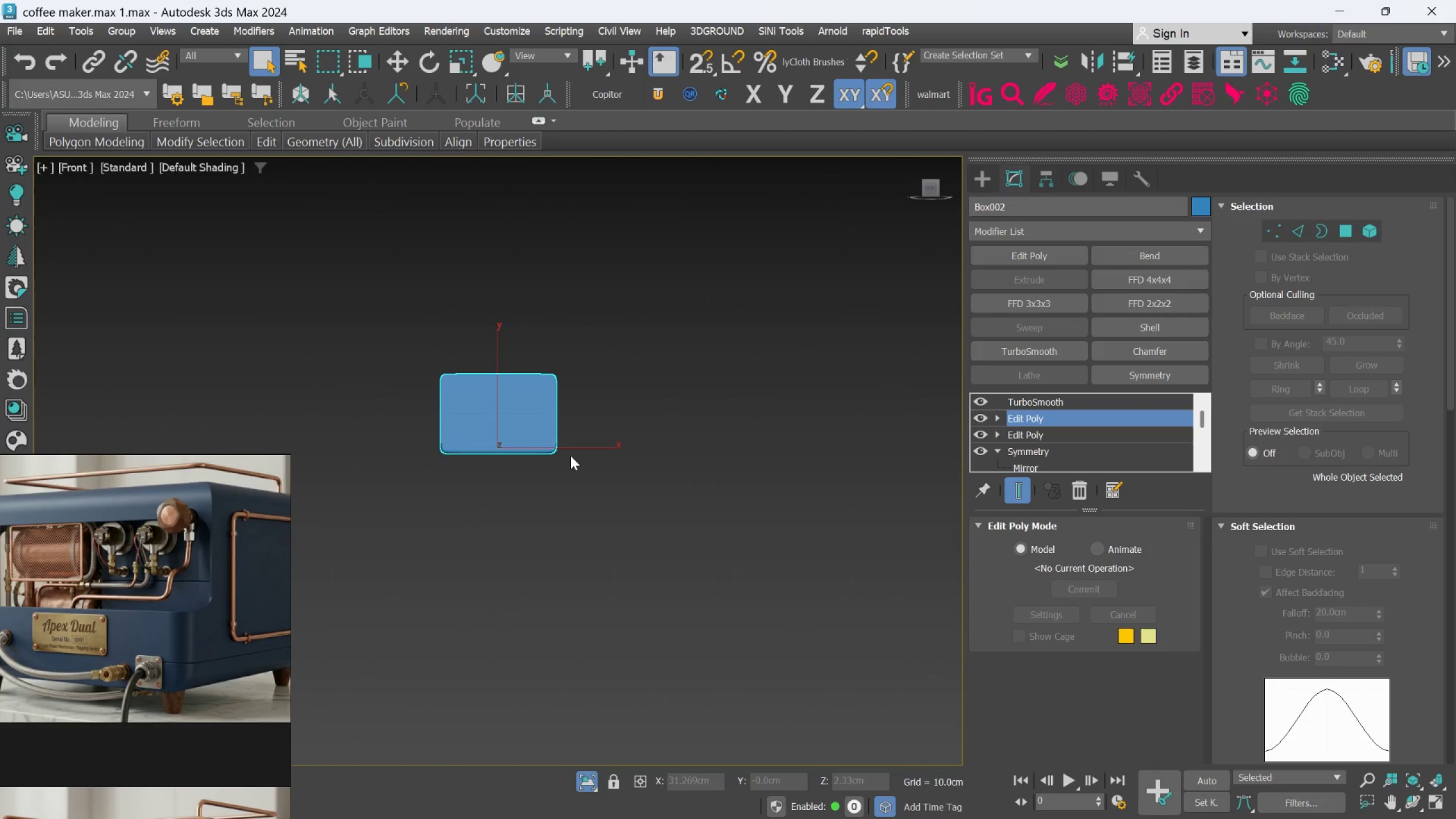 
hold_key(key=AltLeft, duration=0.59)
 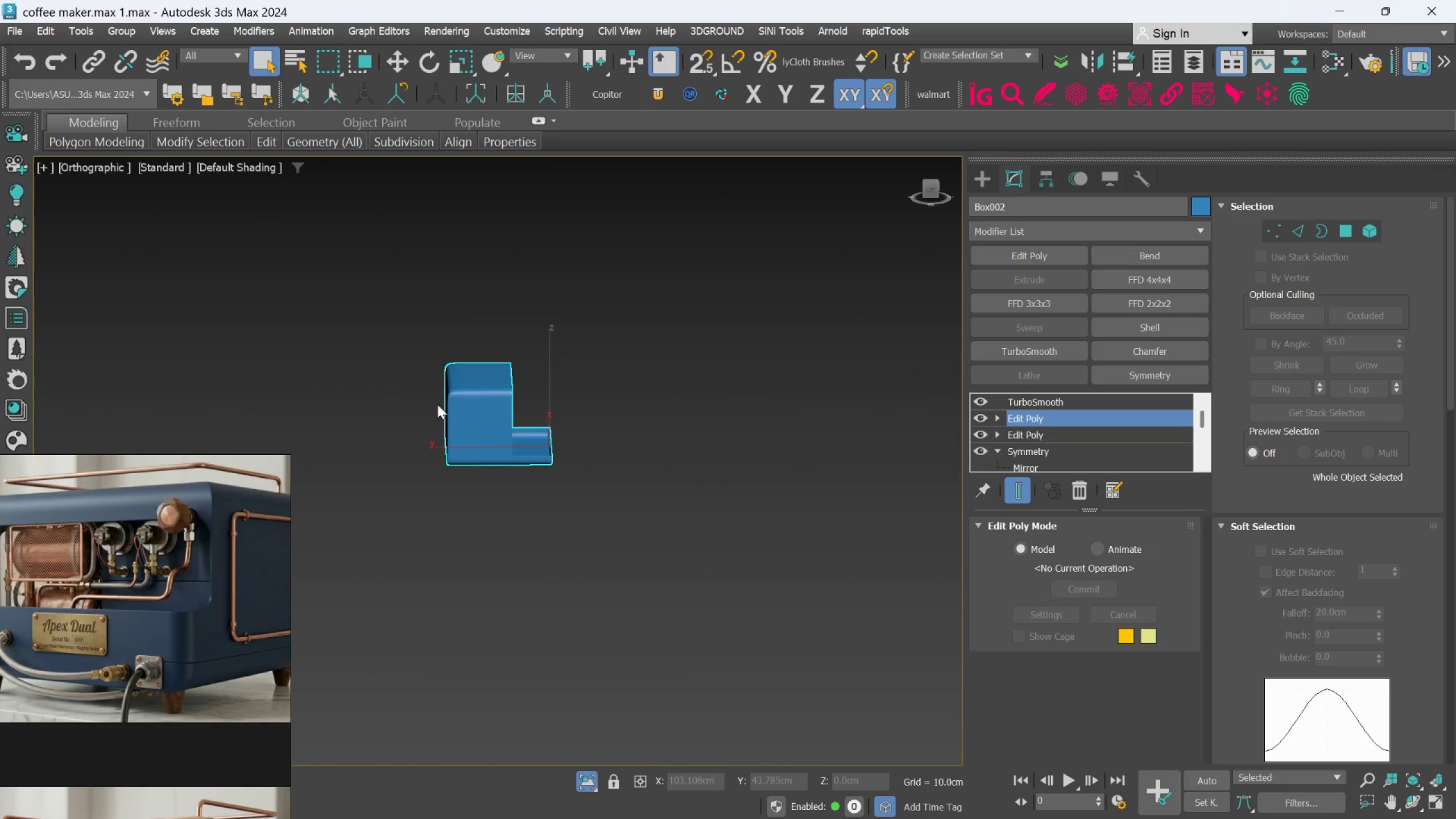 
hold_key(key=AltLeft, duration=0.55)
 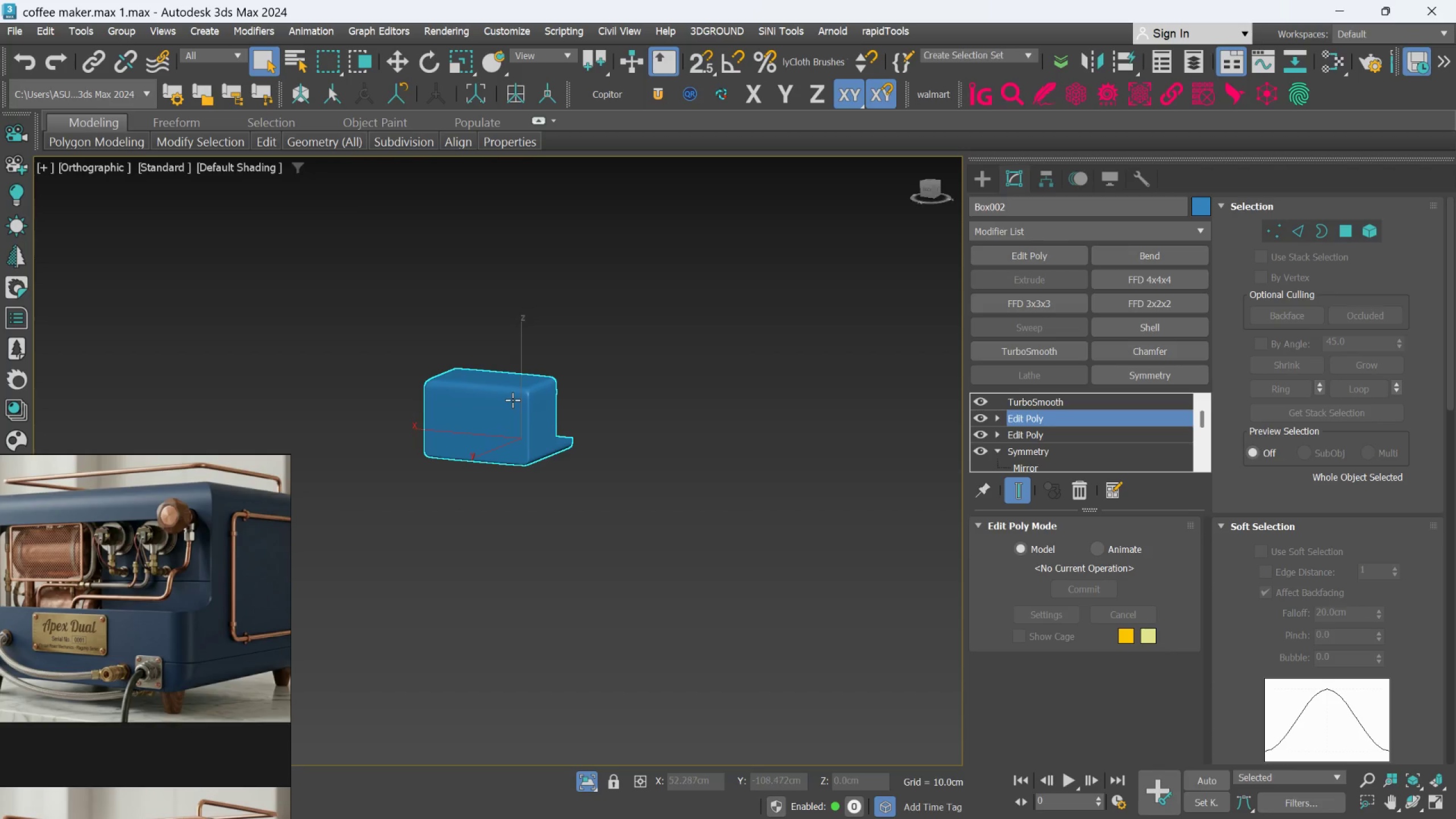 
key(F4)
 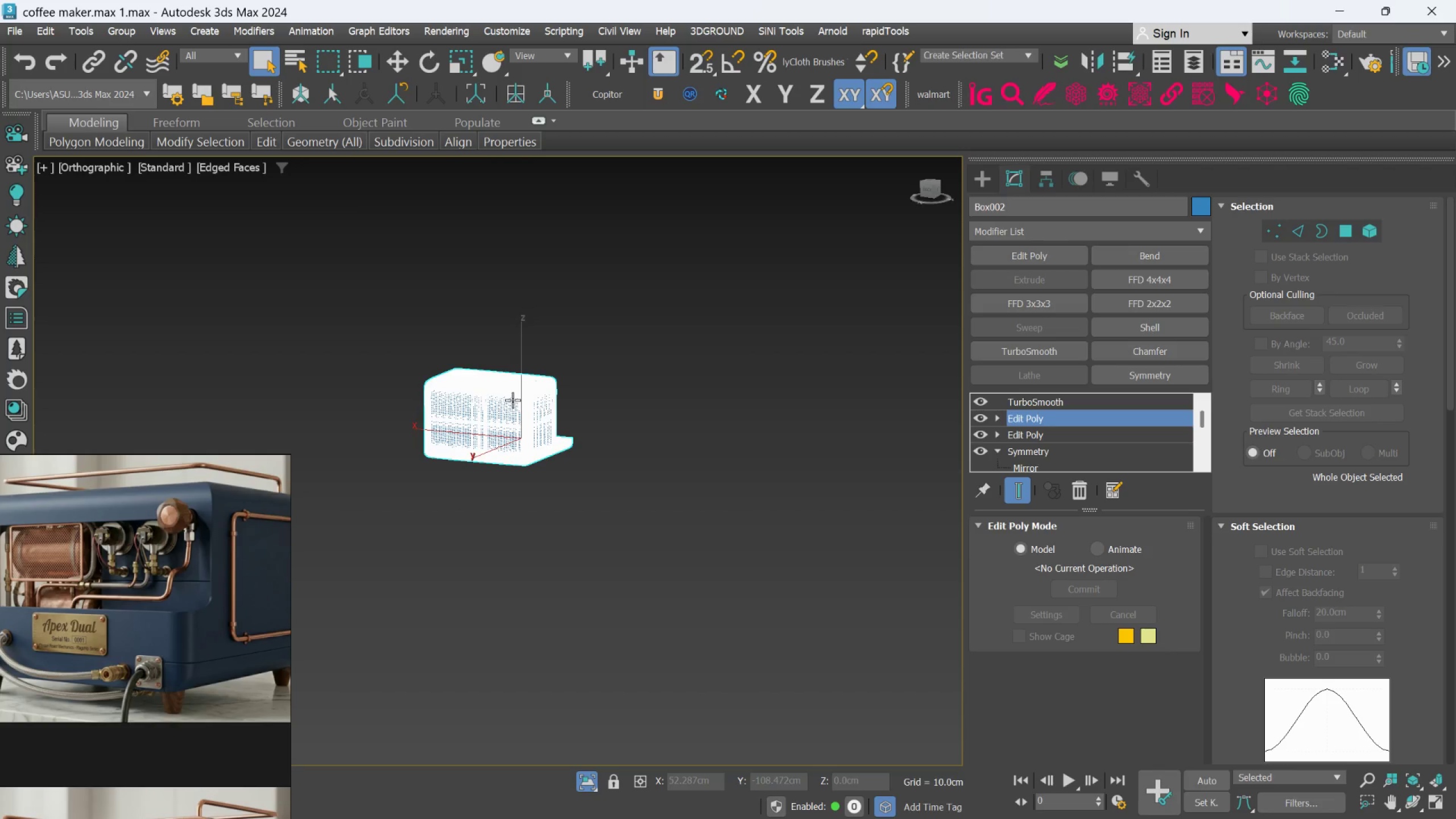 
scroll: coordinate [515, 402], scroll_direction: up, amount: 3.0
 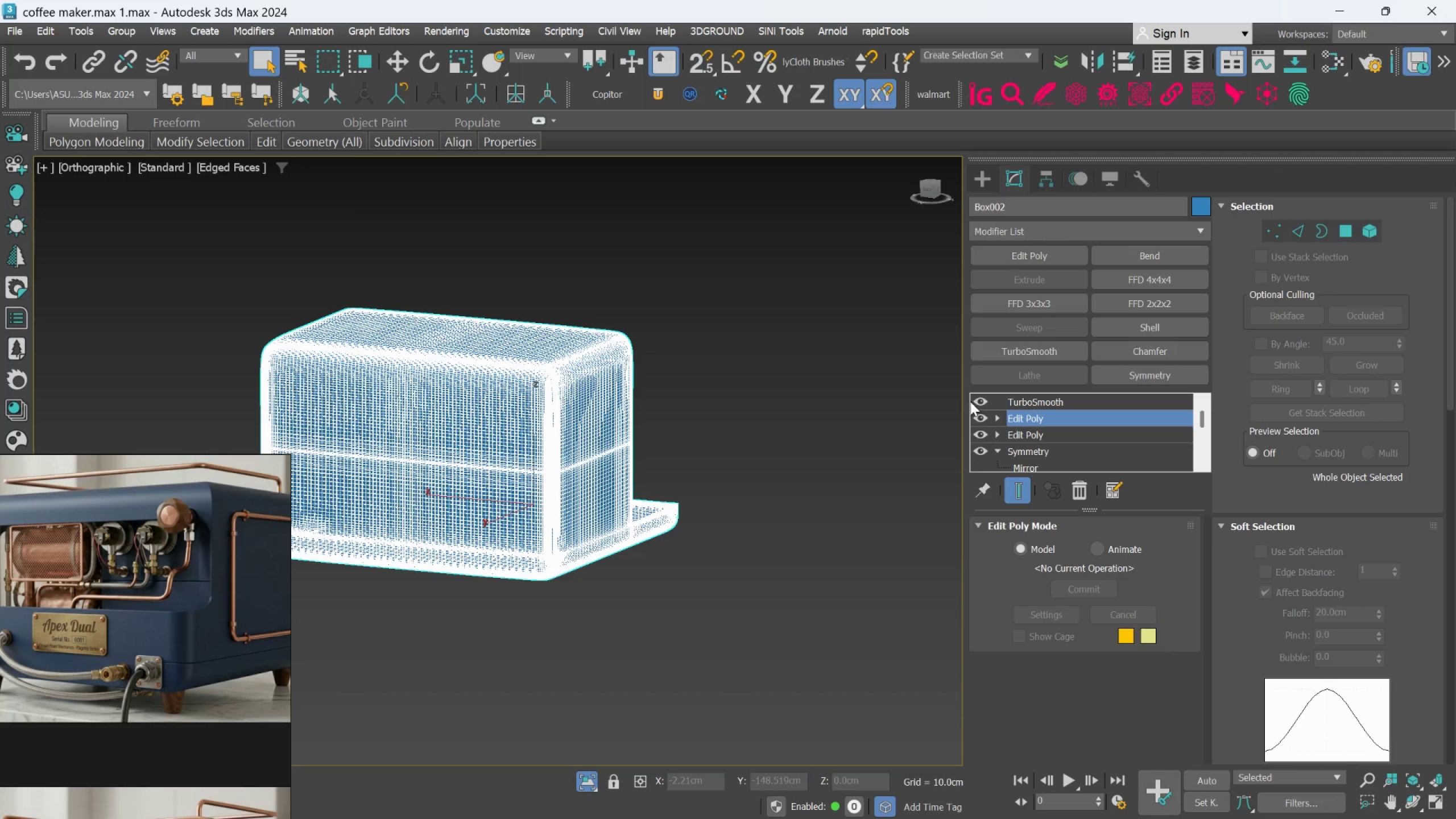 
left_click([971, 400])
 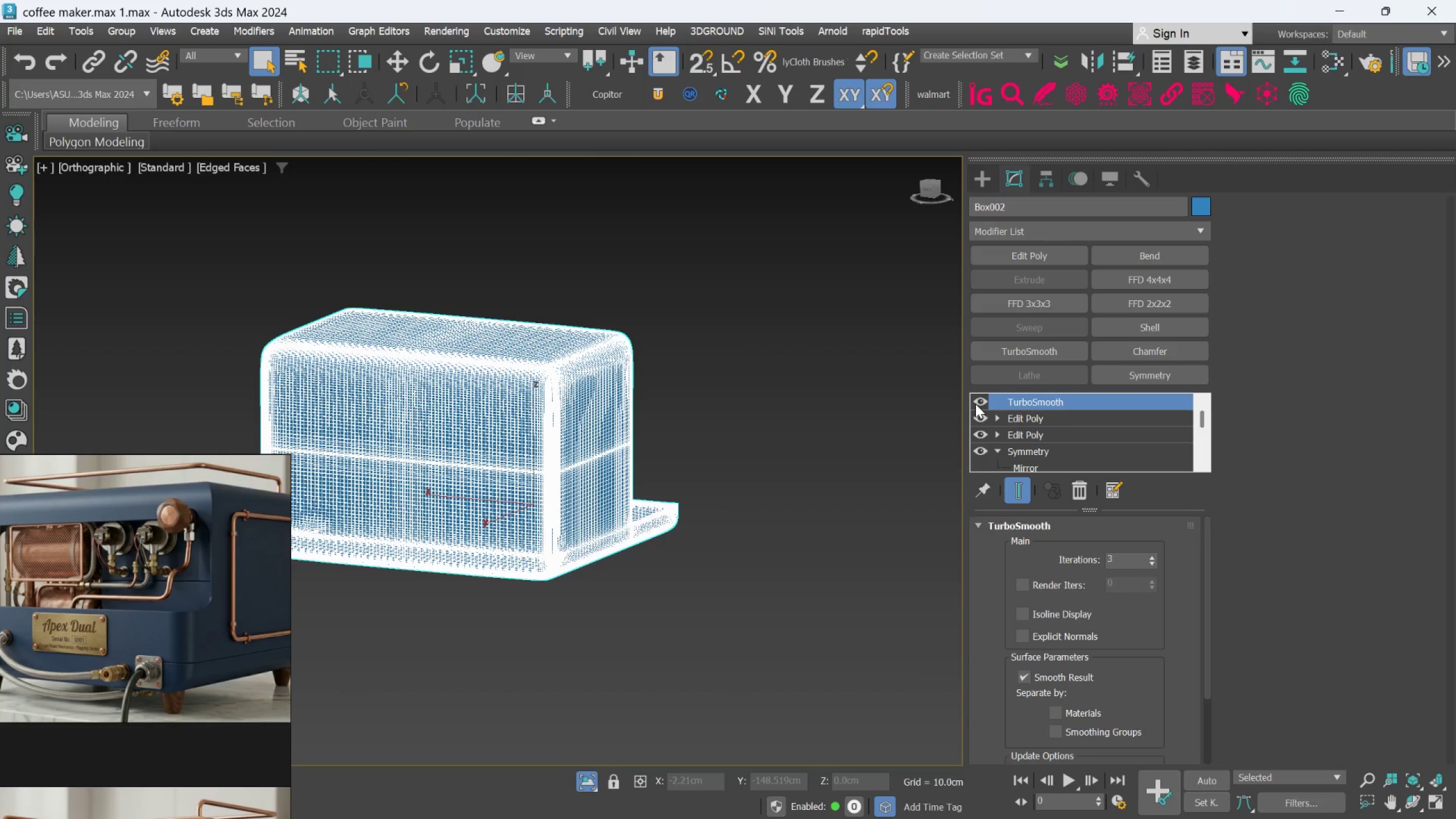 
left_click([976, 406])
 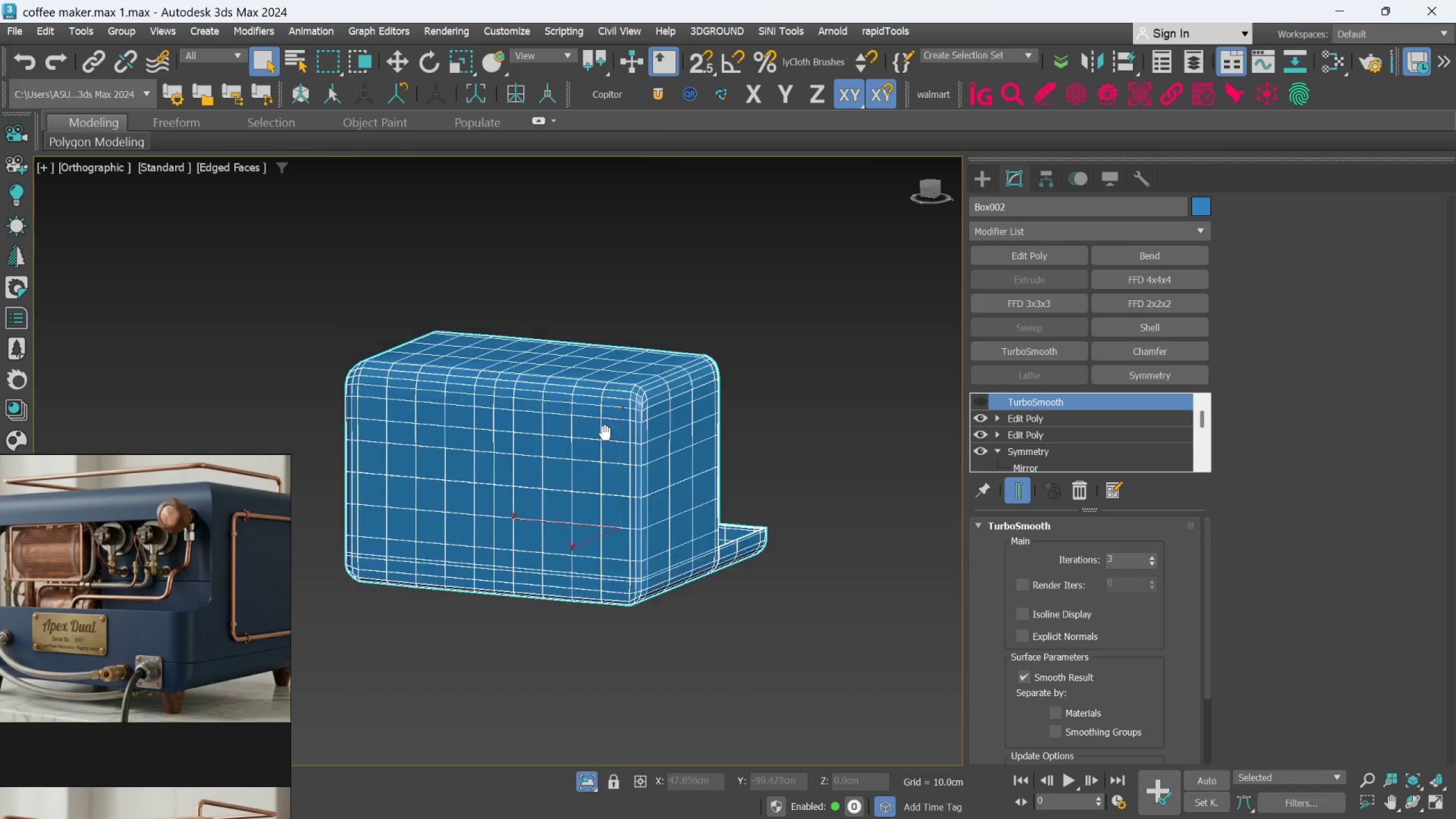 
hold_key(key=AltLeft, duration=1.03)
 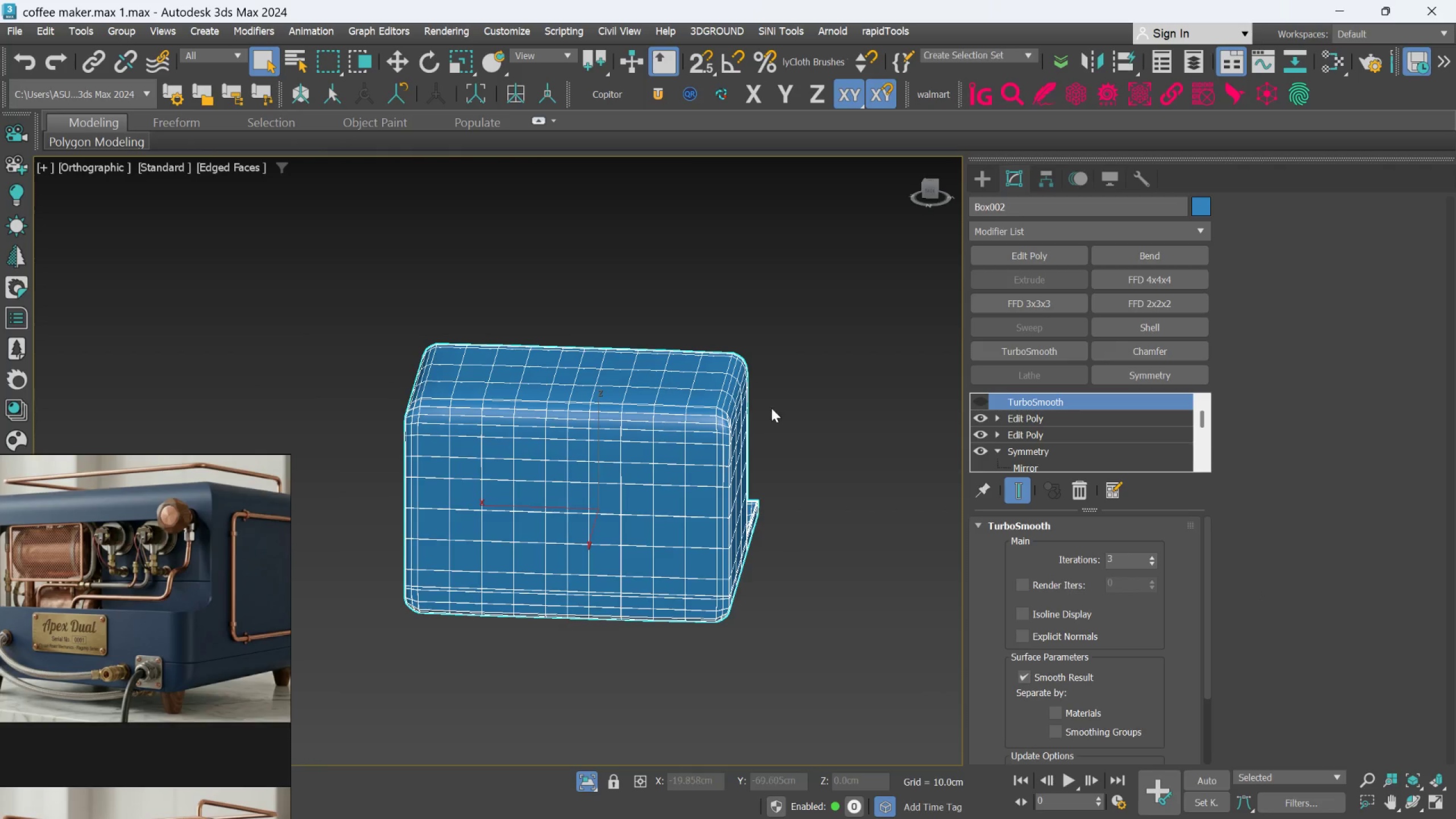 
left_click([1120, 424])
 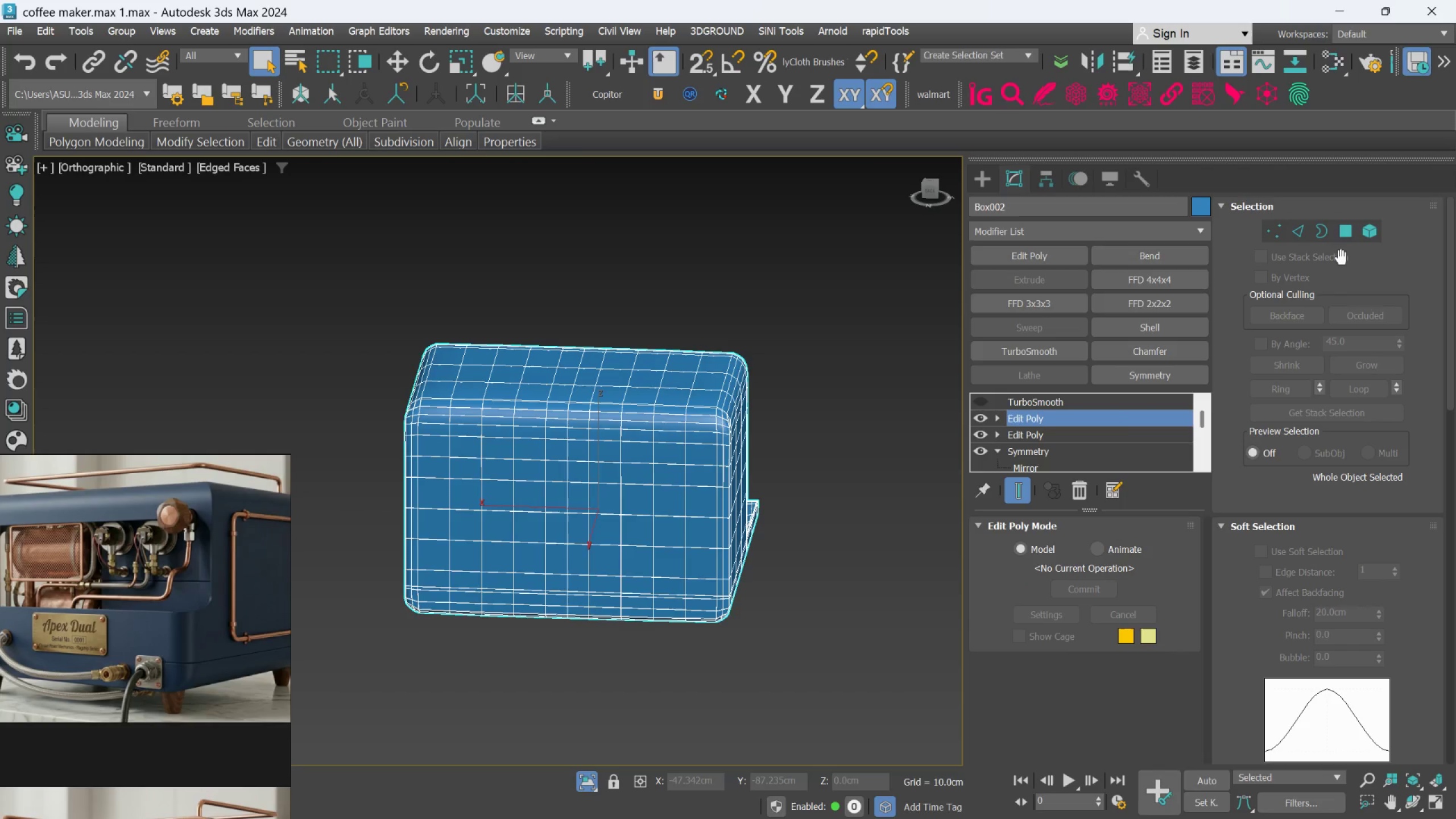 
left_click([1342, 237])
 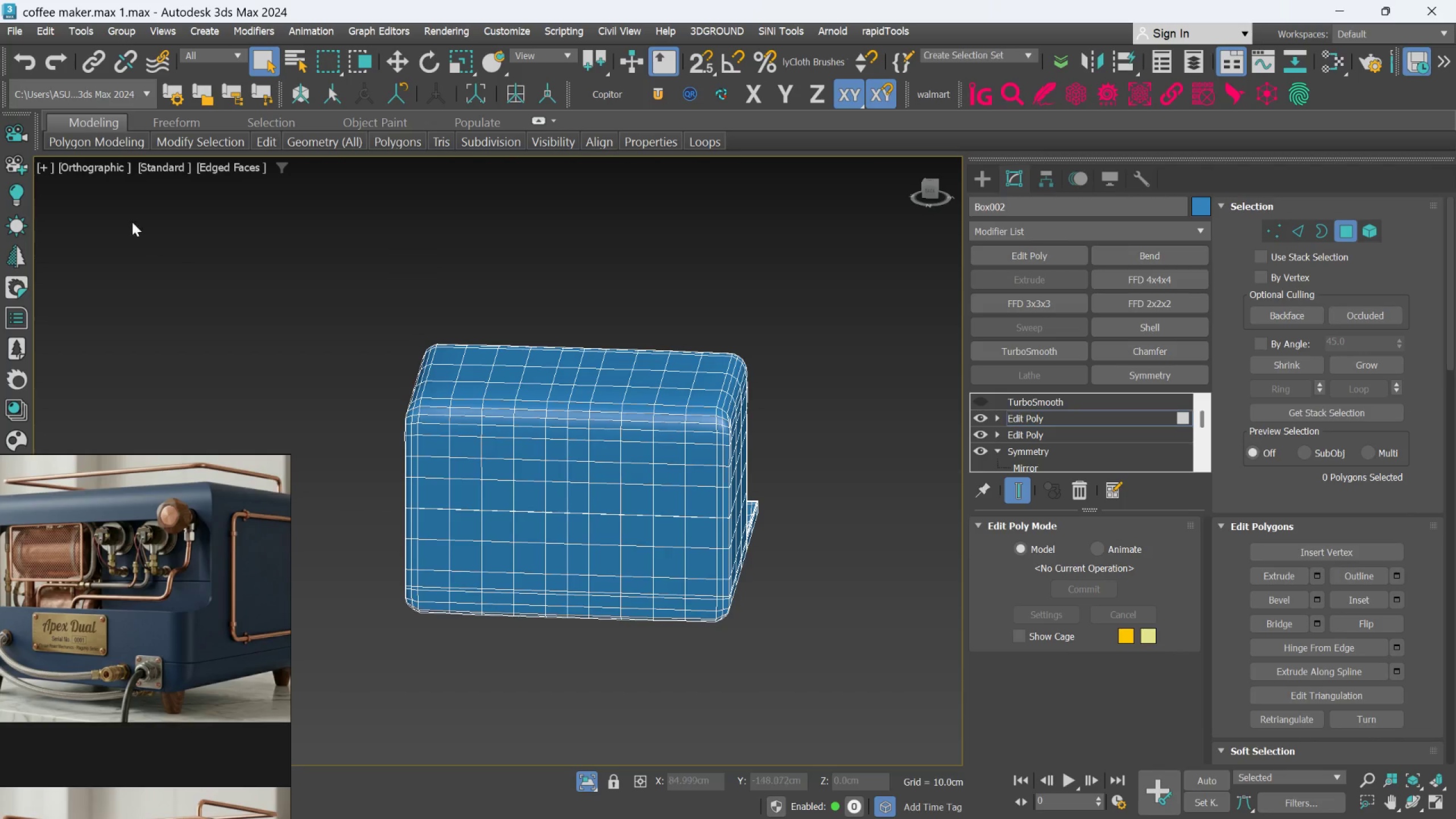 
key(F)
 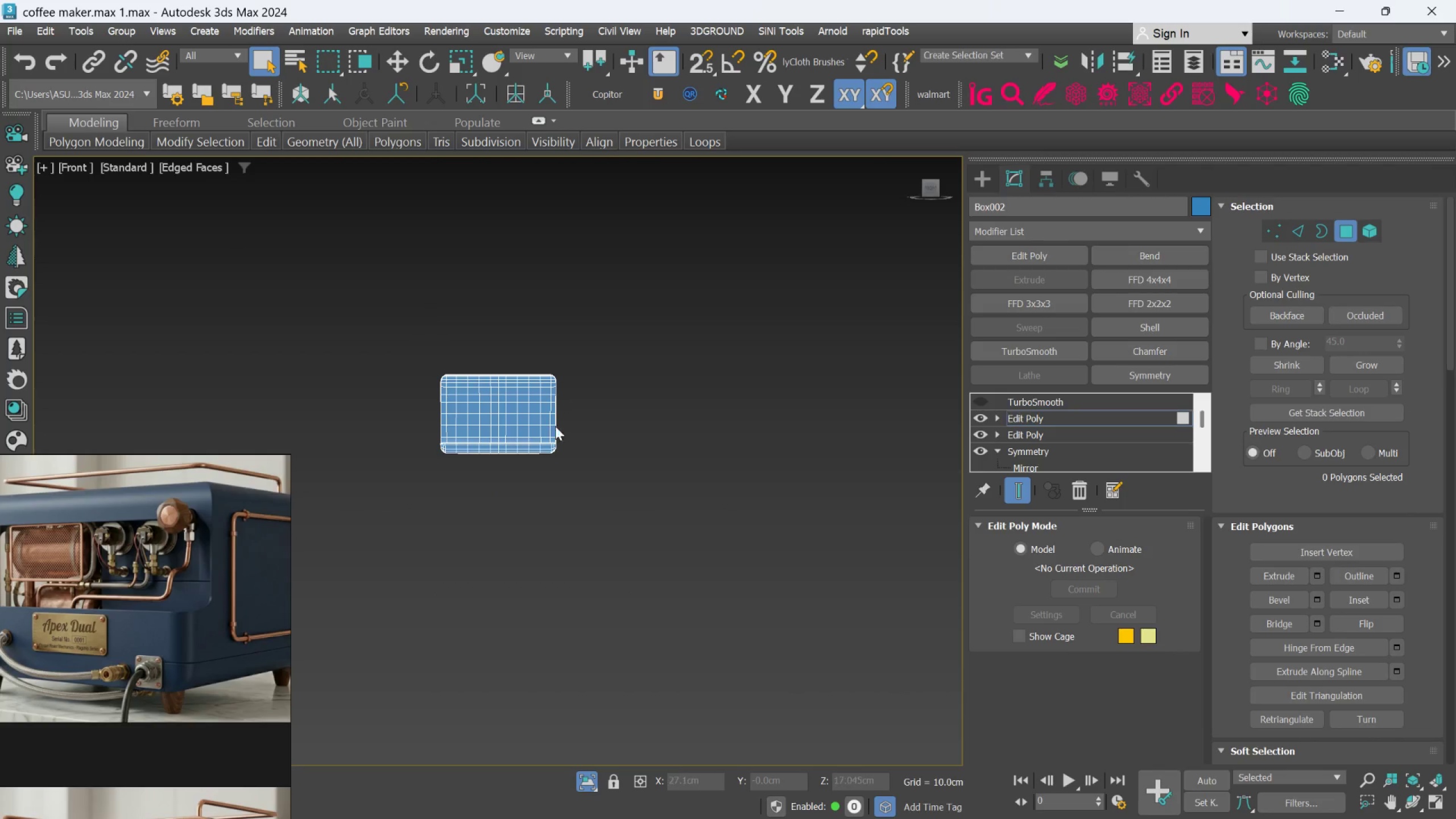 
scroll: coordinate [553, 427], scroll_direction: up, amount: 3.0
 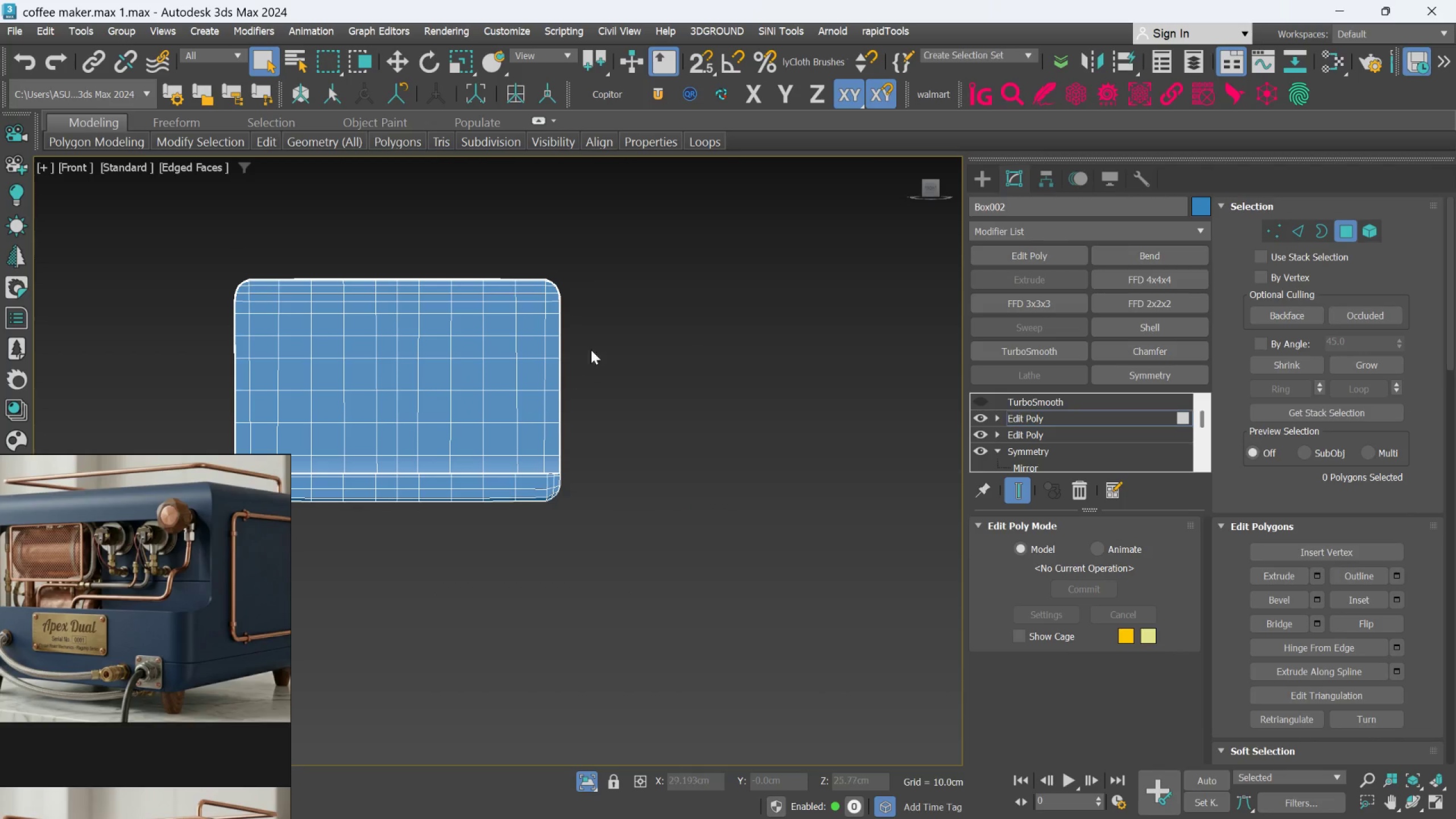 
left_click_drag(start_coordinate=[605, 240], to_coordinate=[411, 569])
 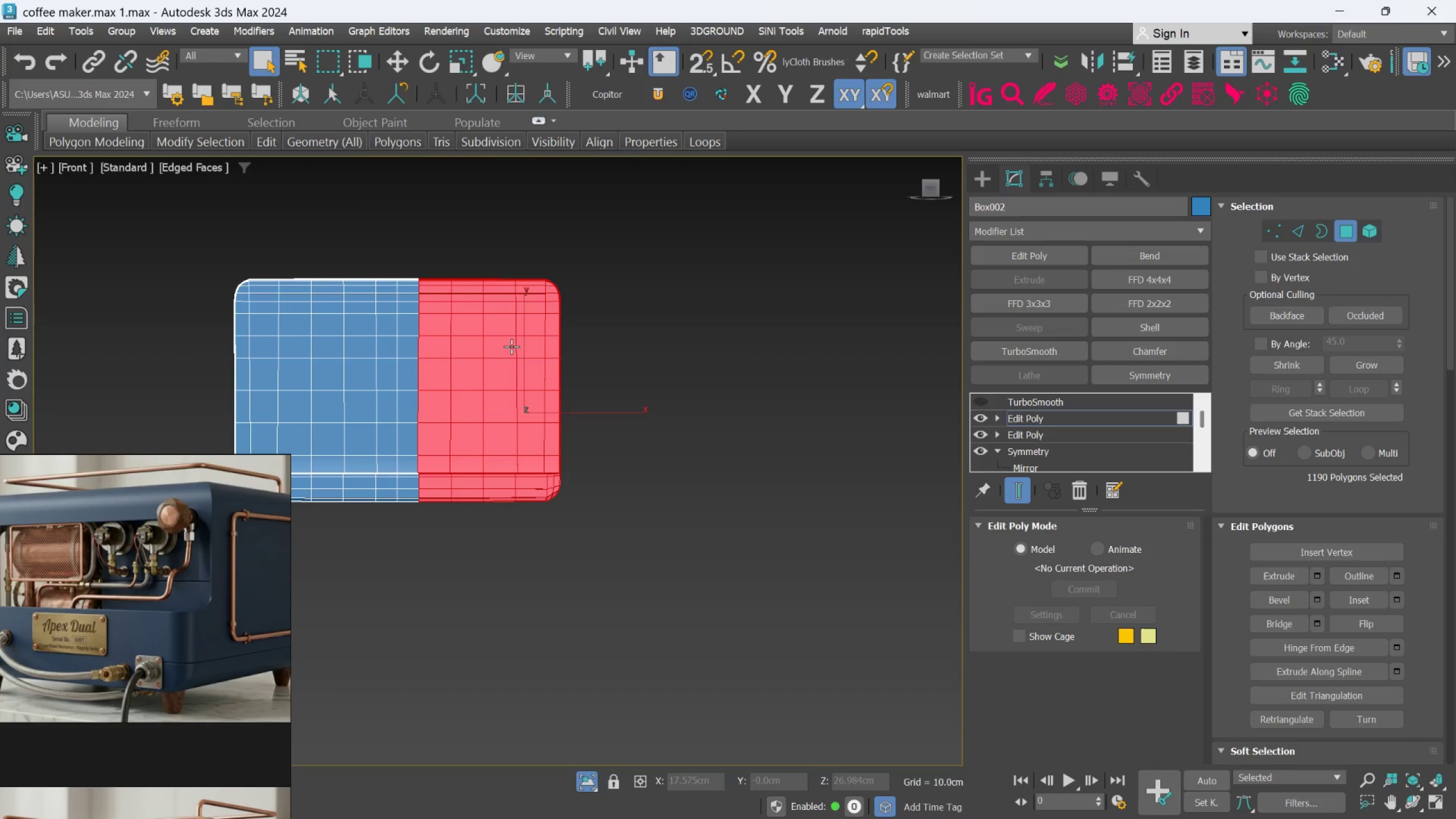 
left_click_drag(start_coordinate=[589, 274], to_coordinate=[406, 580])
 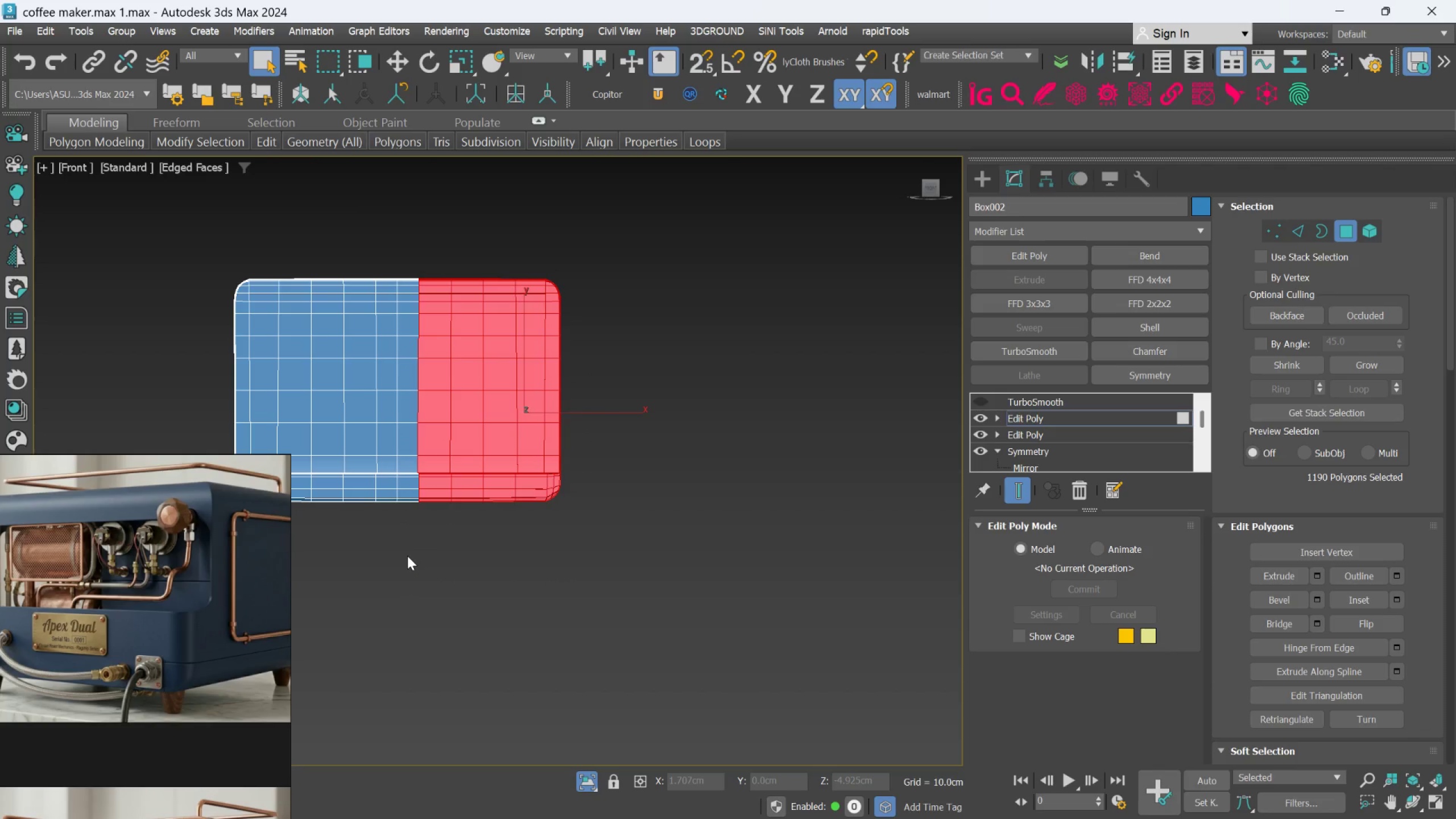 
hold_key(key=AltLeft, duration=0.7)
scroll: coordinate [411, 586], scroll_direction: down, amount: 1.0
 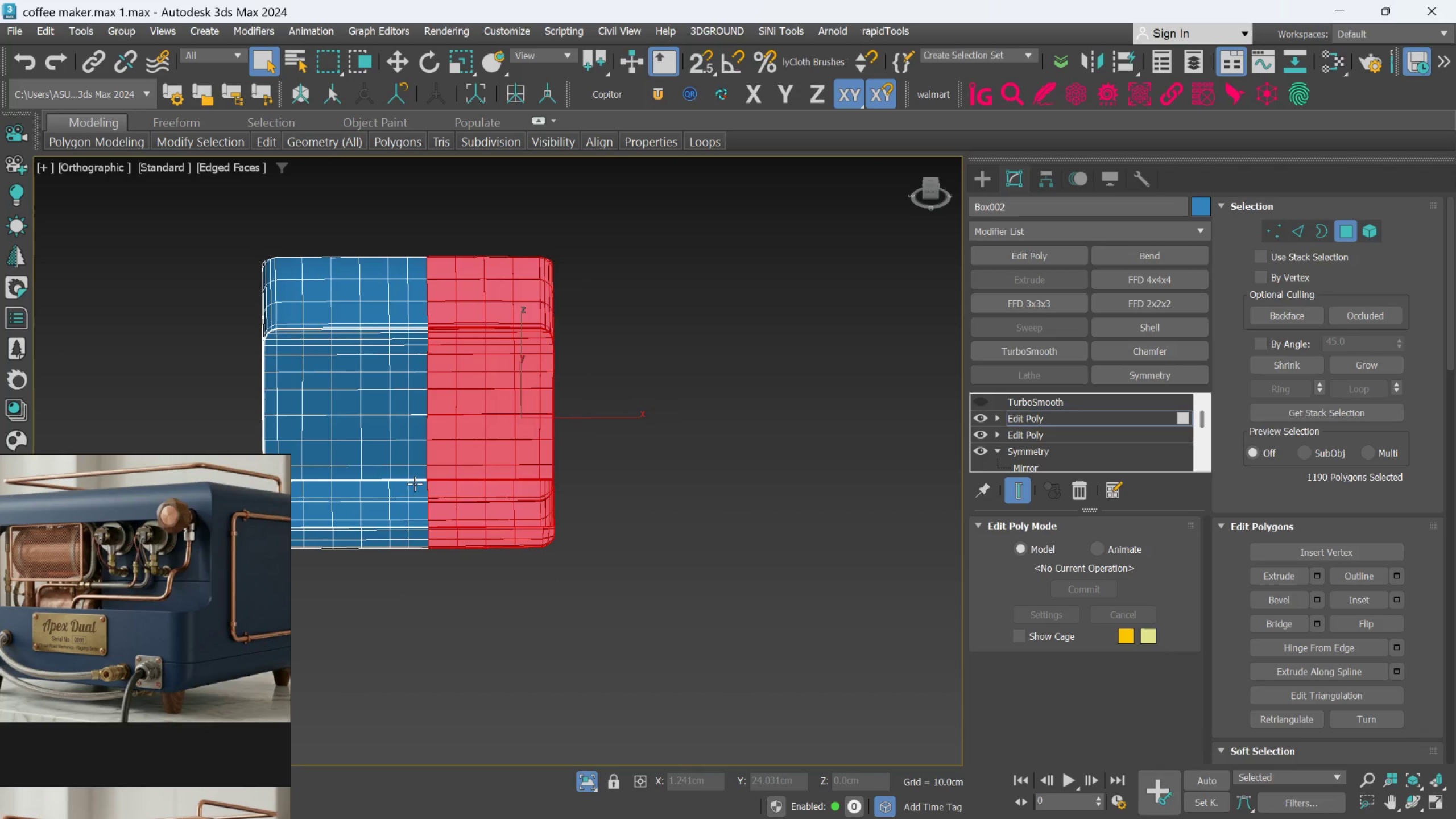 
scroll: coordinate [425, 474], scroll_direction: up, amount: 1.0
 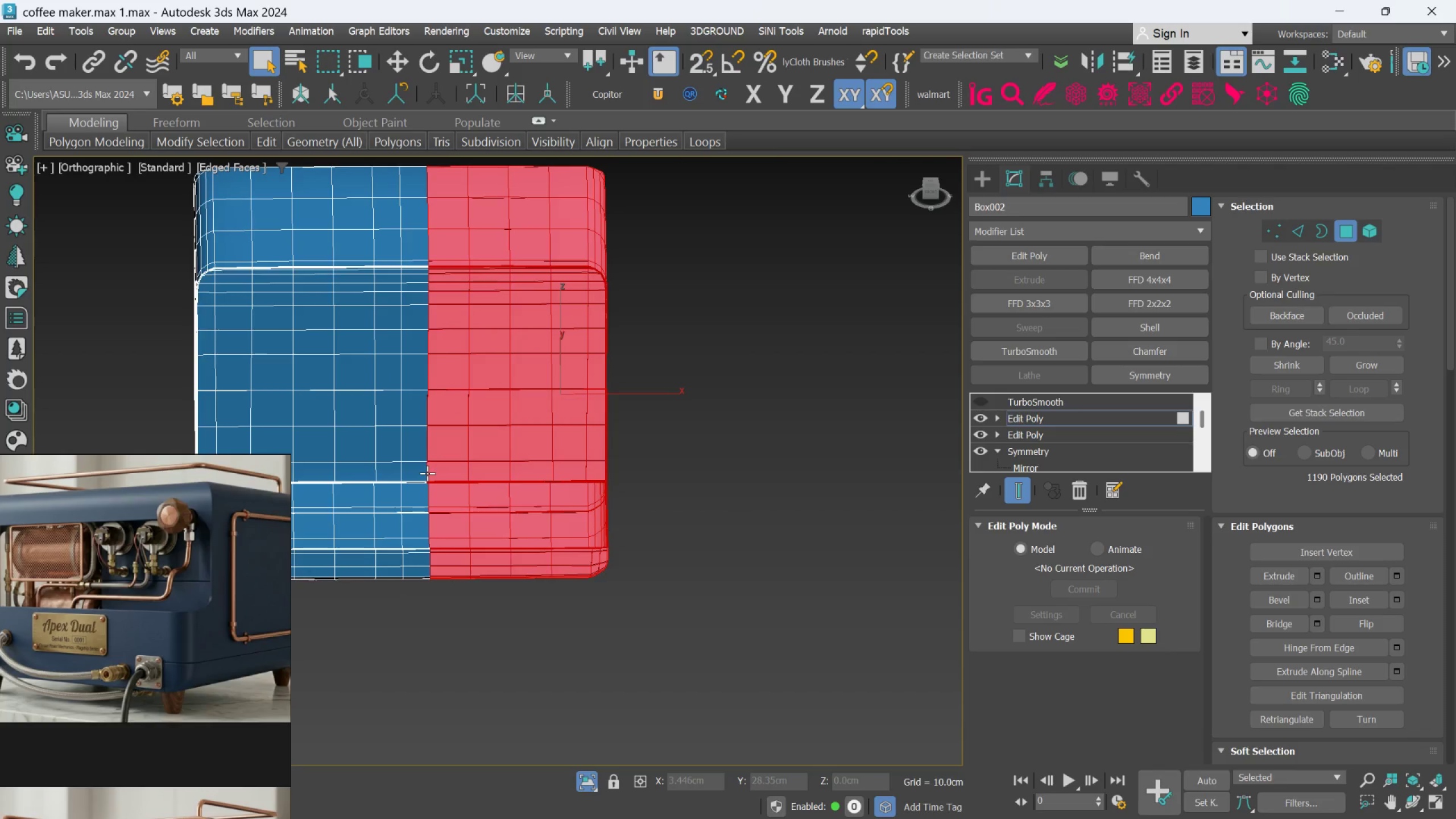 
hold_key(key=ControlLeft, duration=1.5)
left_click([426, 473])
 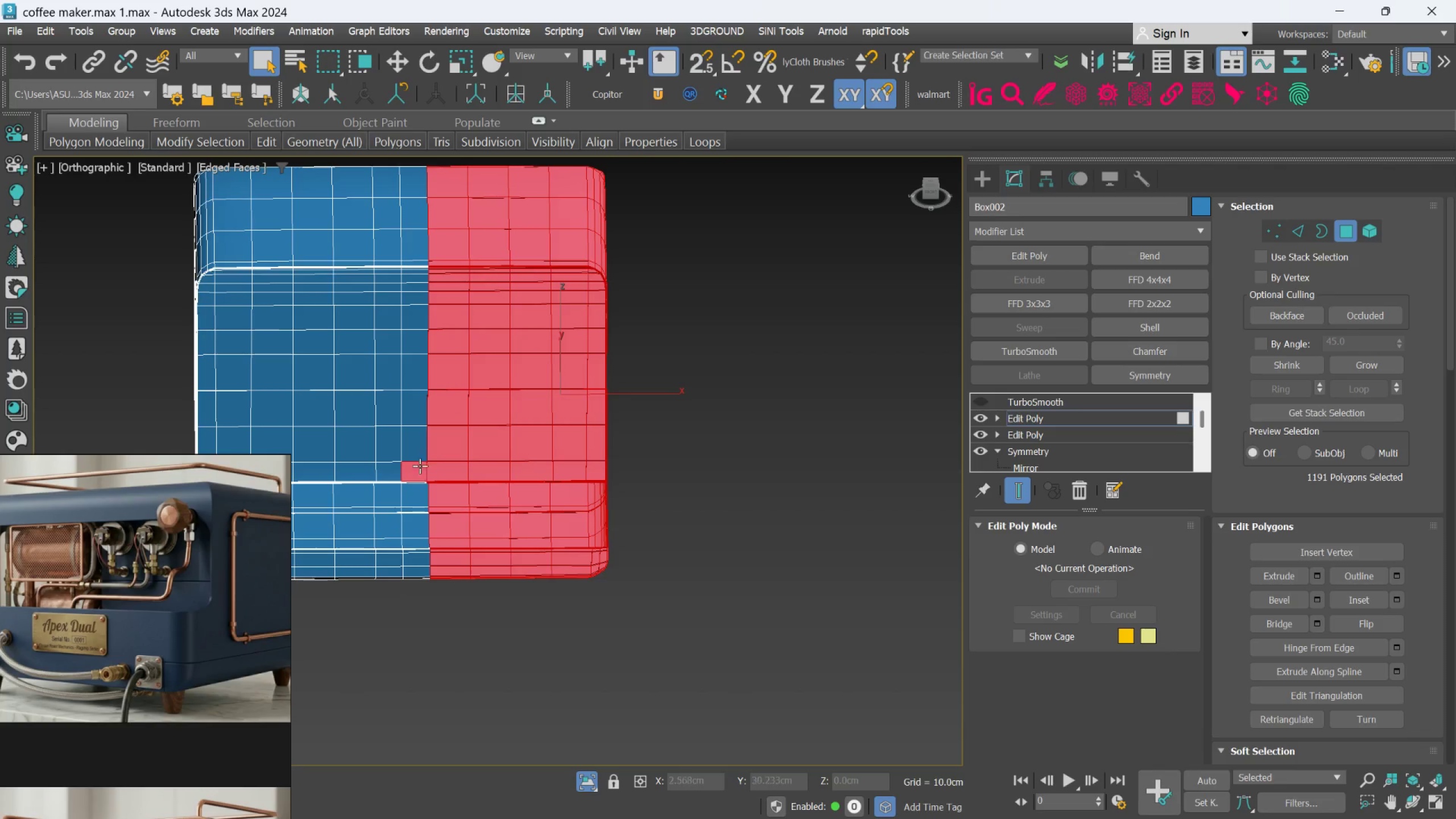 
double_click([417, 461])
 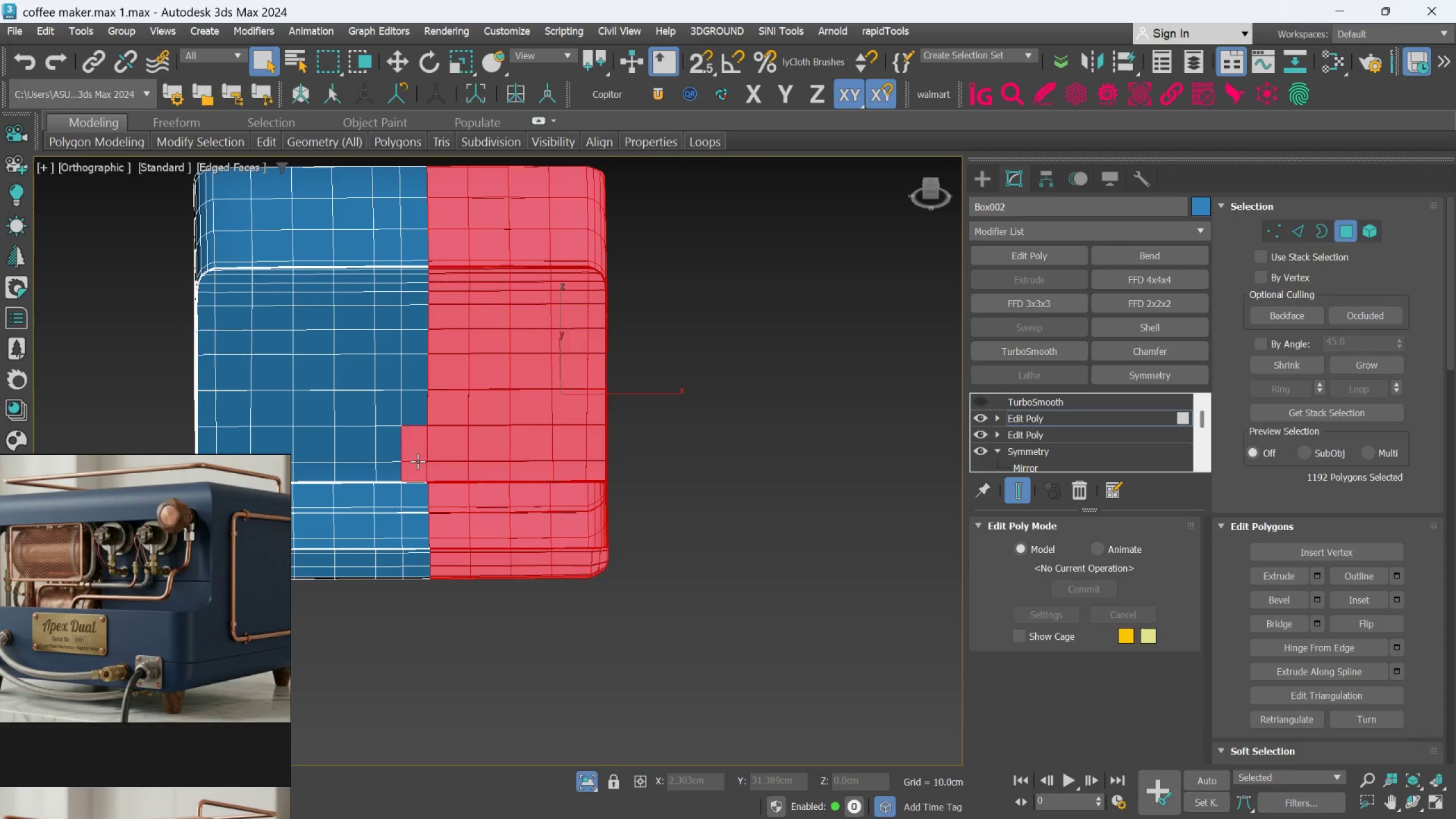 
hold_key(key=ControlLeft, duration=0.59)
triple_click([417, 461])
 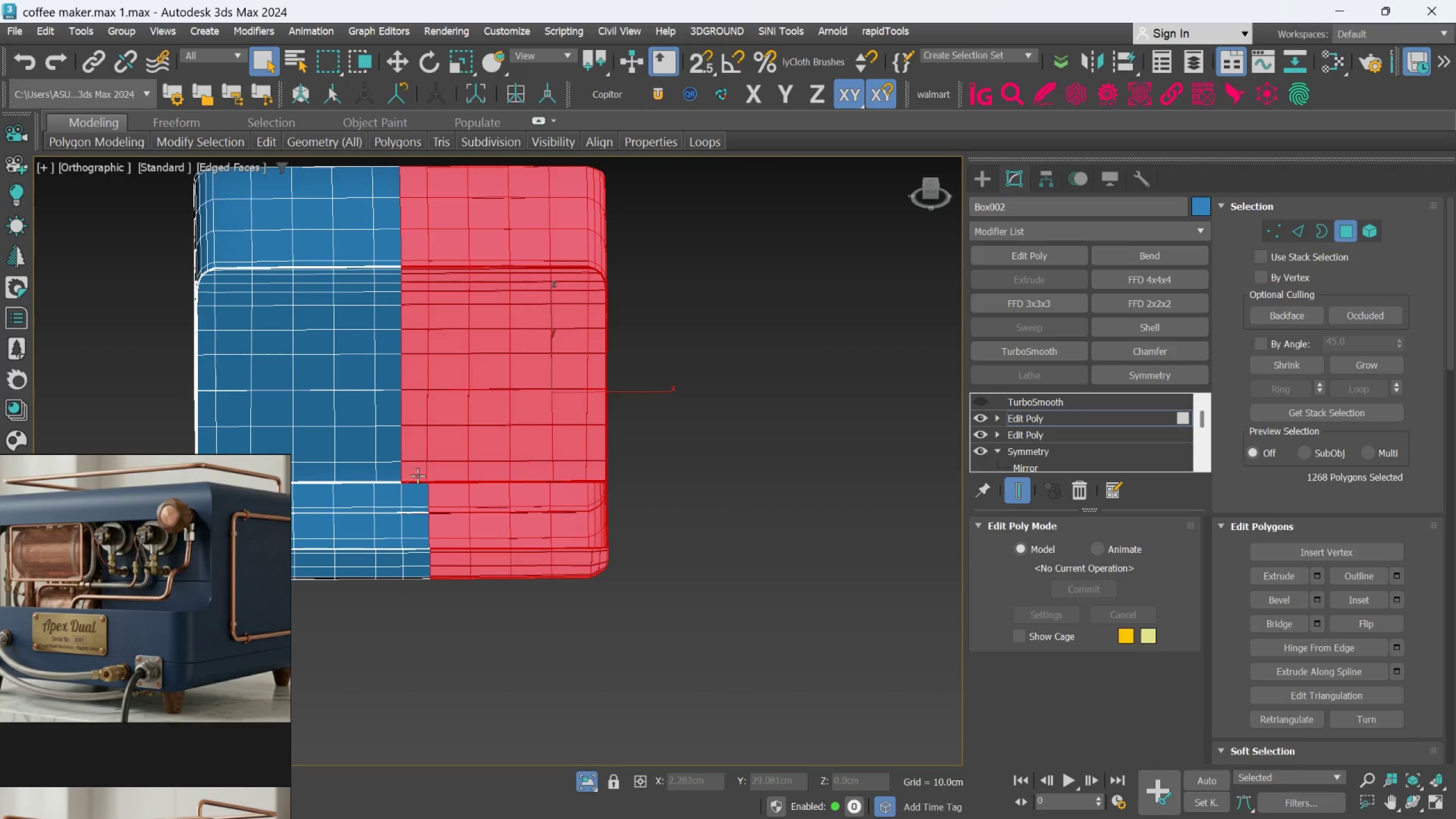 
scroll: coordinate [418, 486], scroll_direction: up, amount: 2.0
 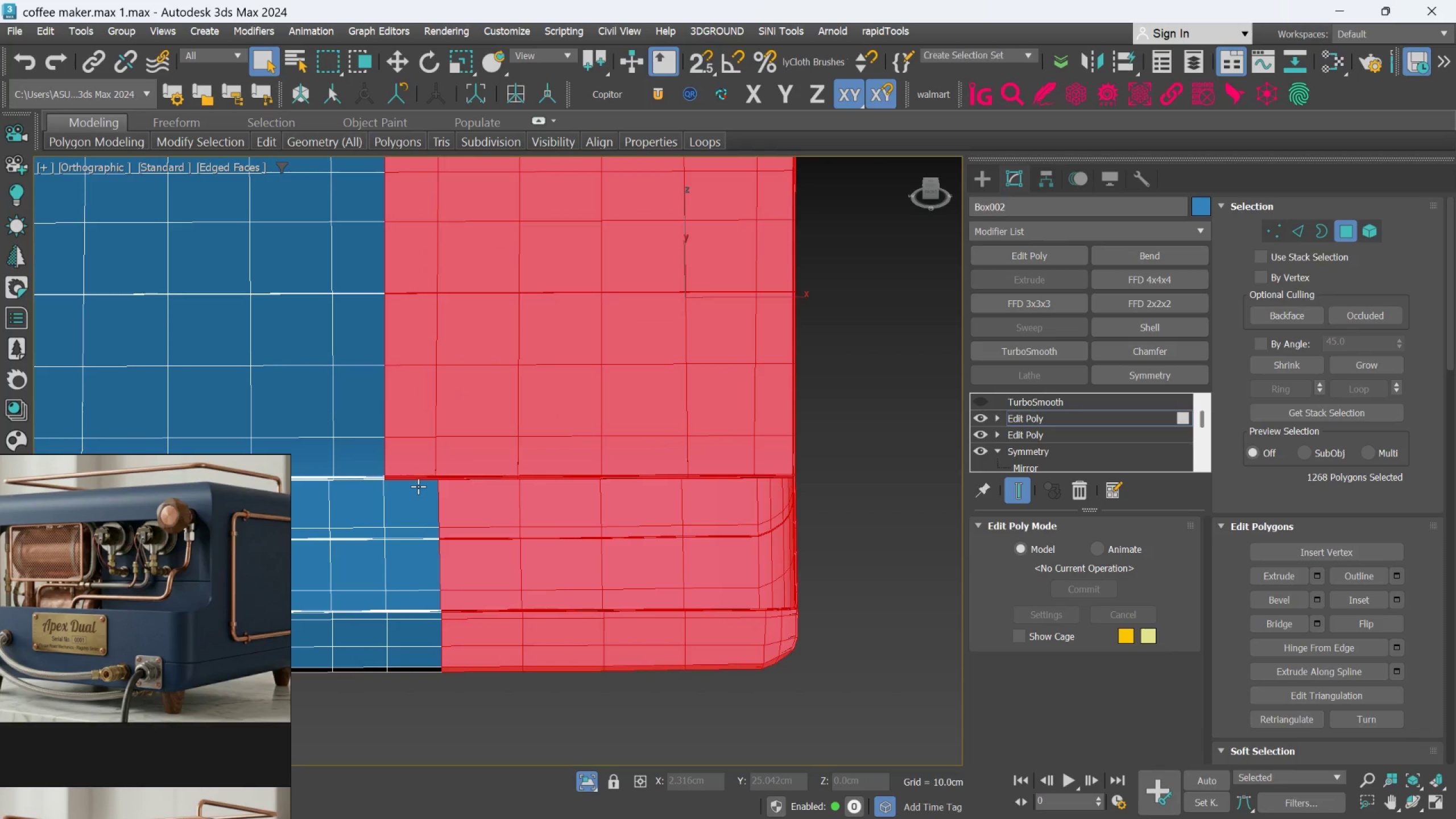 
scroll: coordinate [419, 487], scroll_direction: down, amount: 3.0
 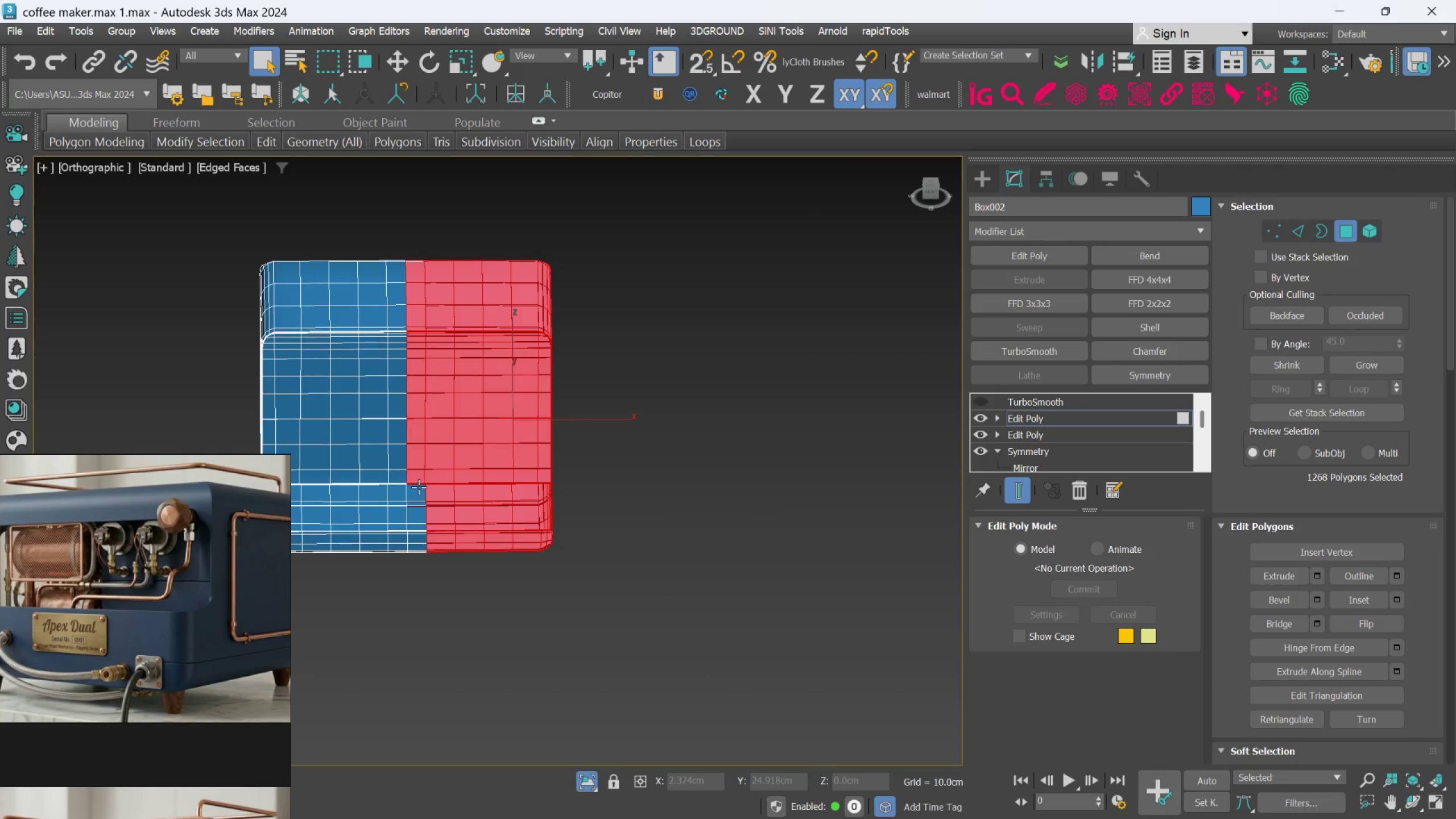 
hold_key(key=AltLeft, duration=1.3)
 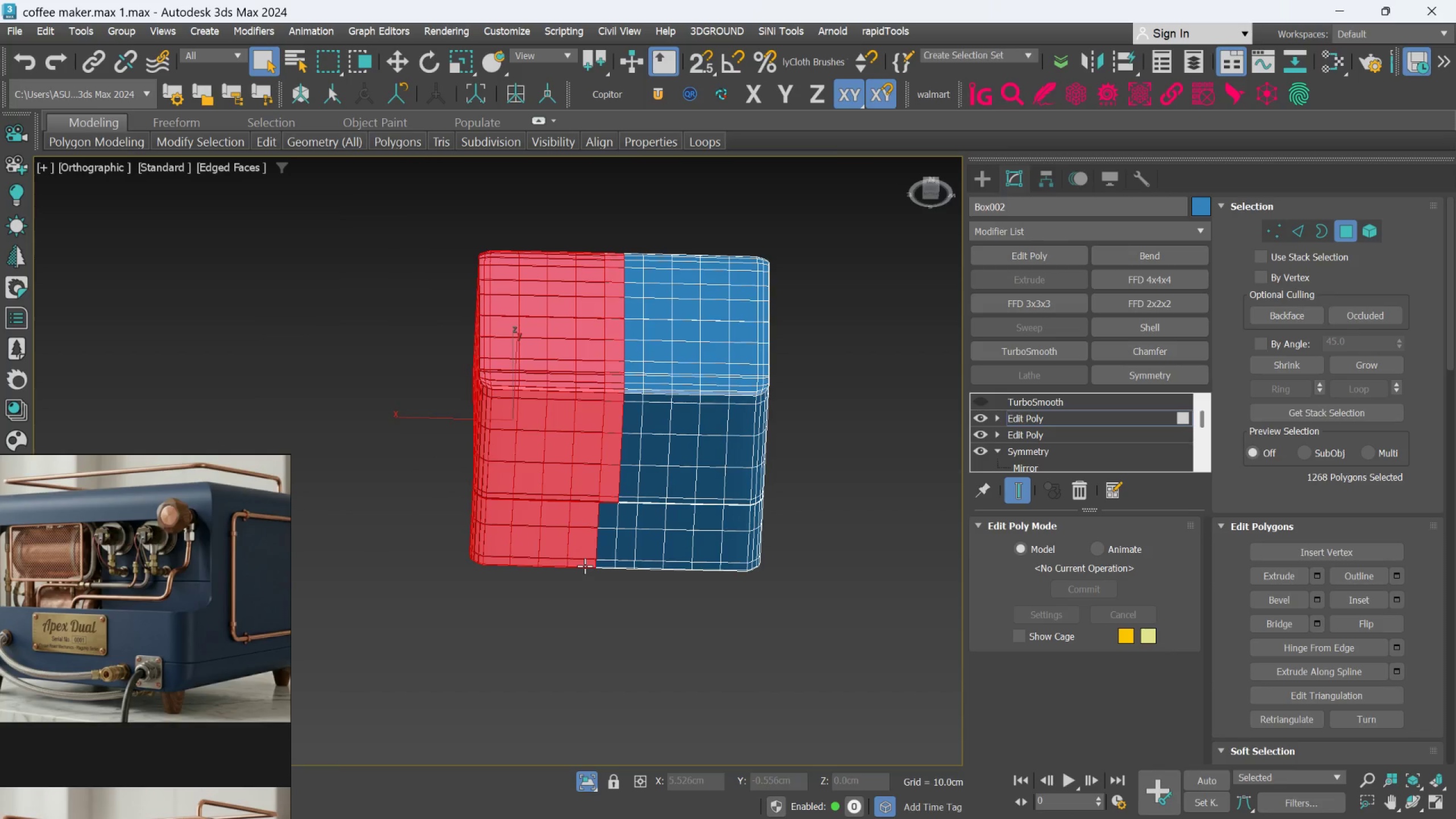 
hold_key(key=AltLeft, duration=0.42)
 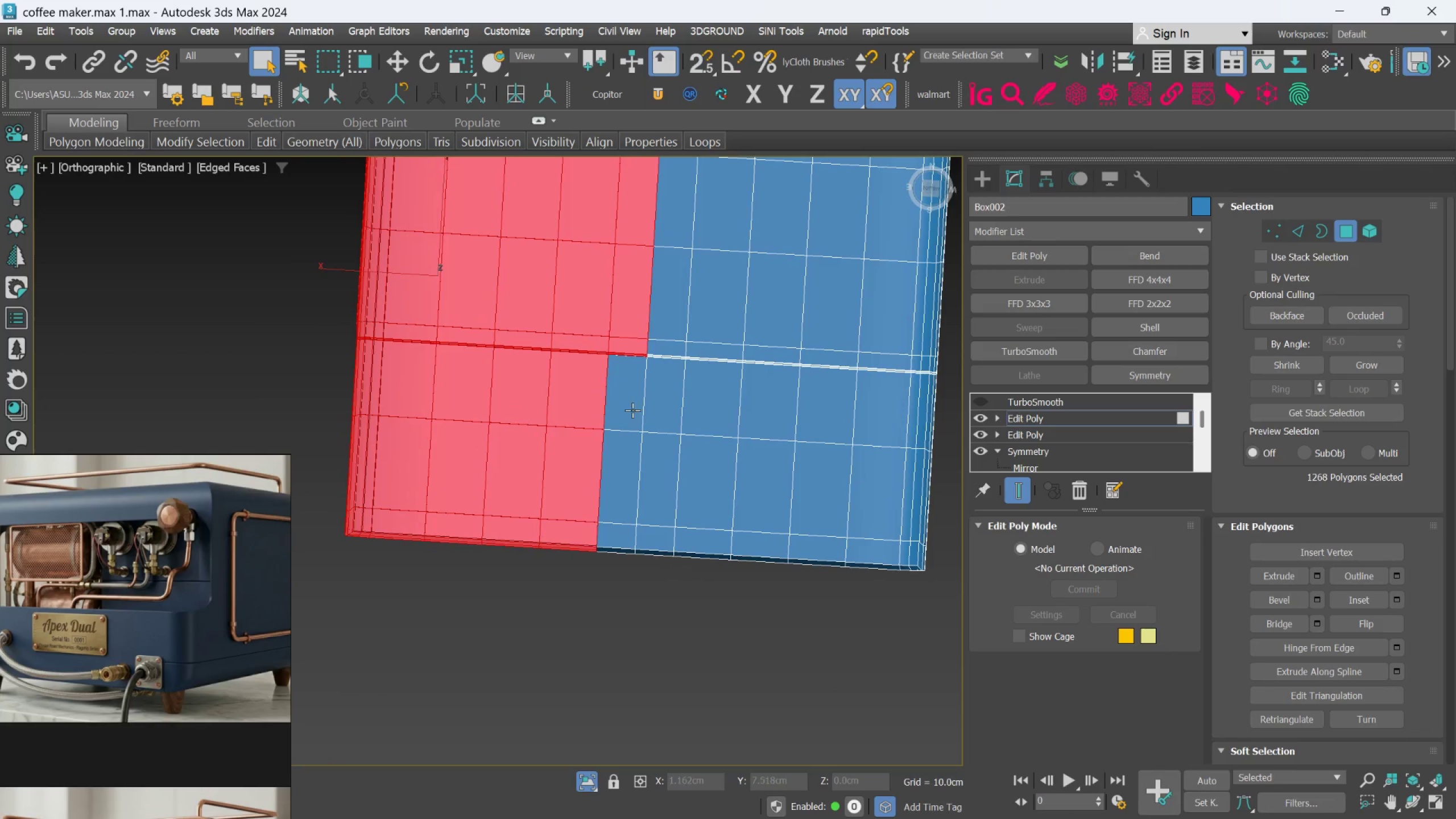 
scroll: coordinate [589, 562], scroll_direction: up, amount: 2.0
 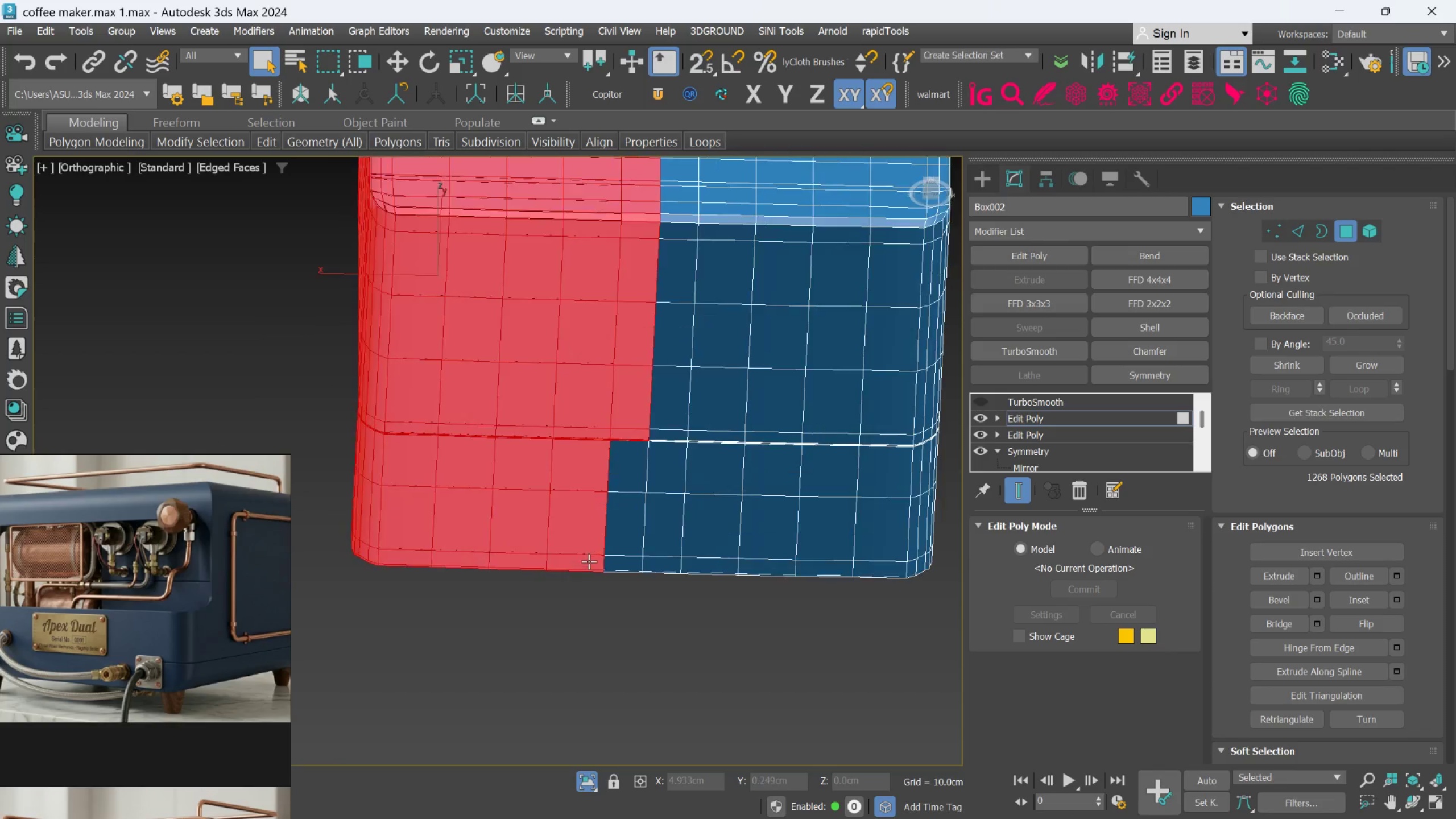 
left_click([633, 409])
 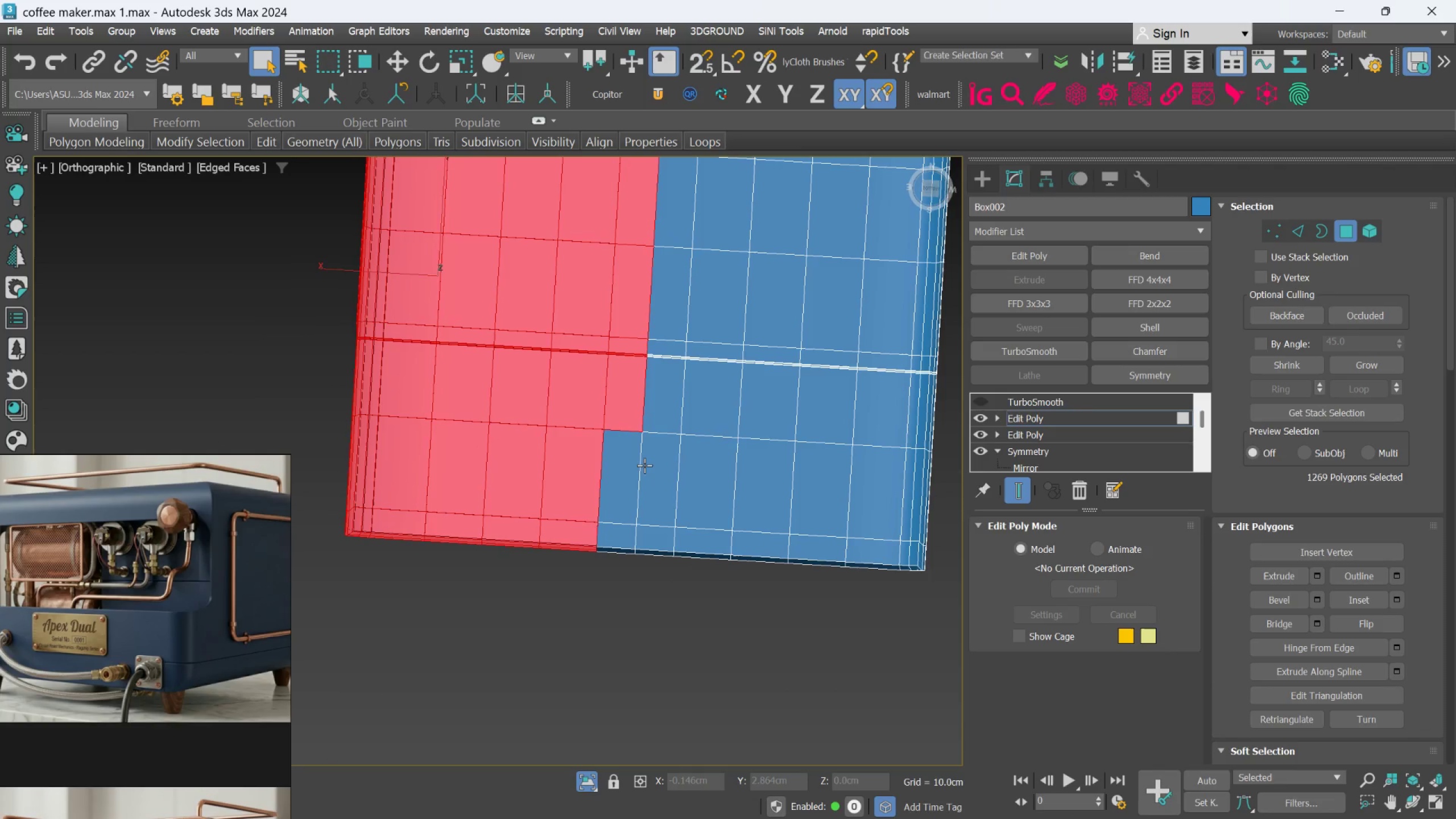 
double_click([644, 467])
 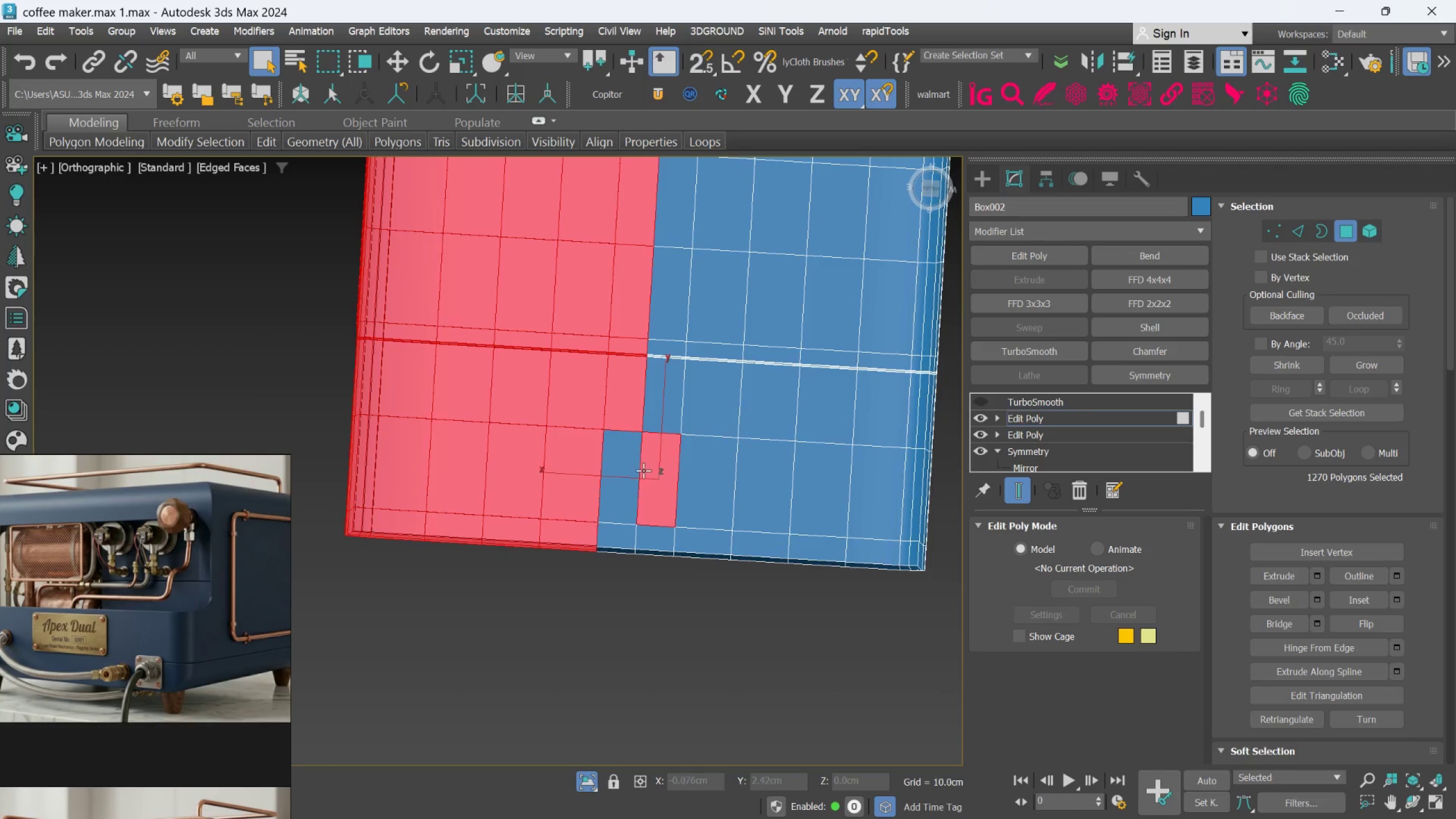 
key(Control+Z)
 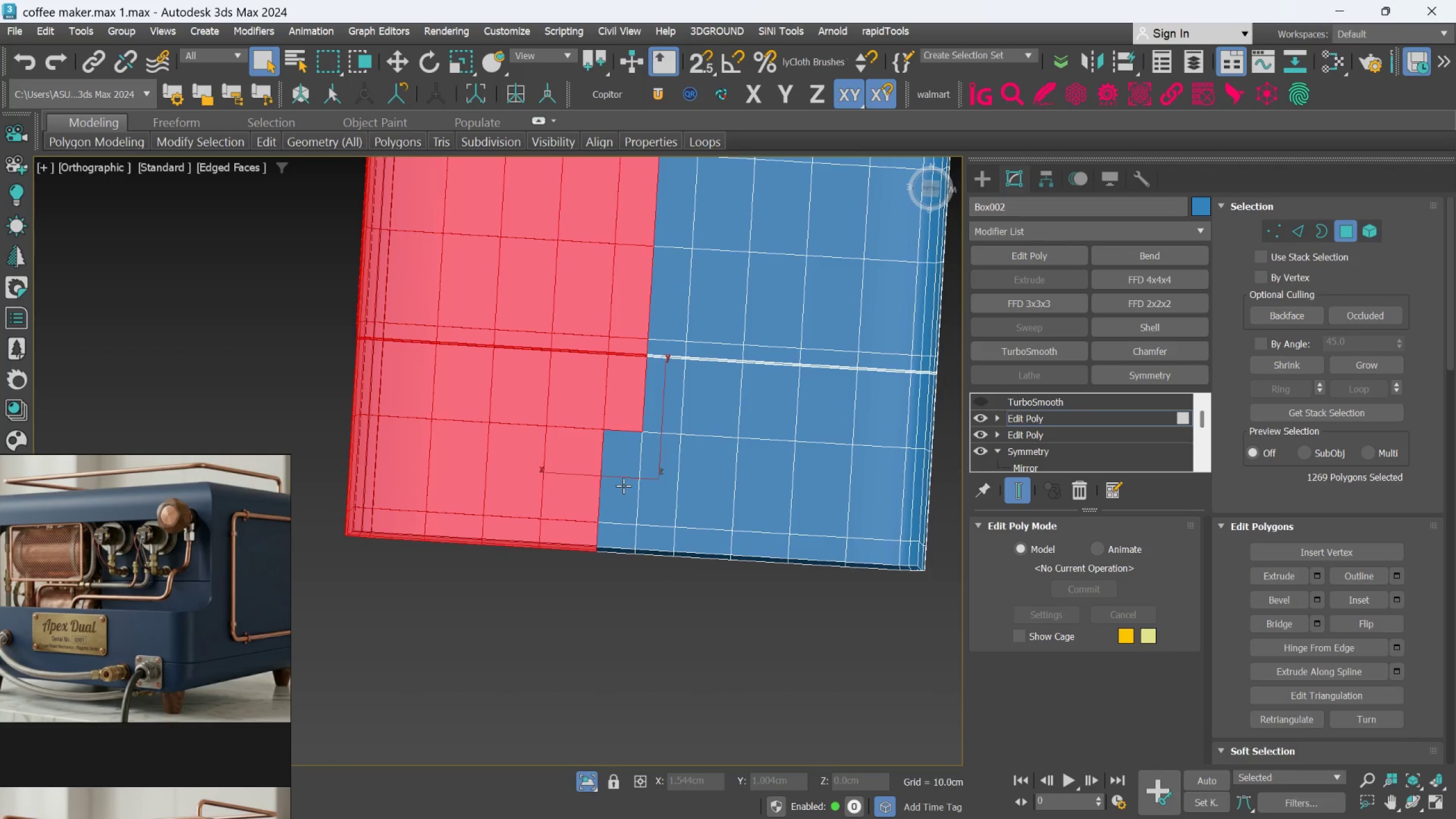 
double_click([623, 486])
 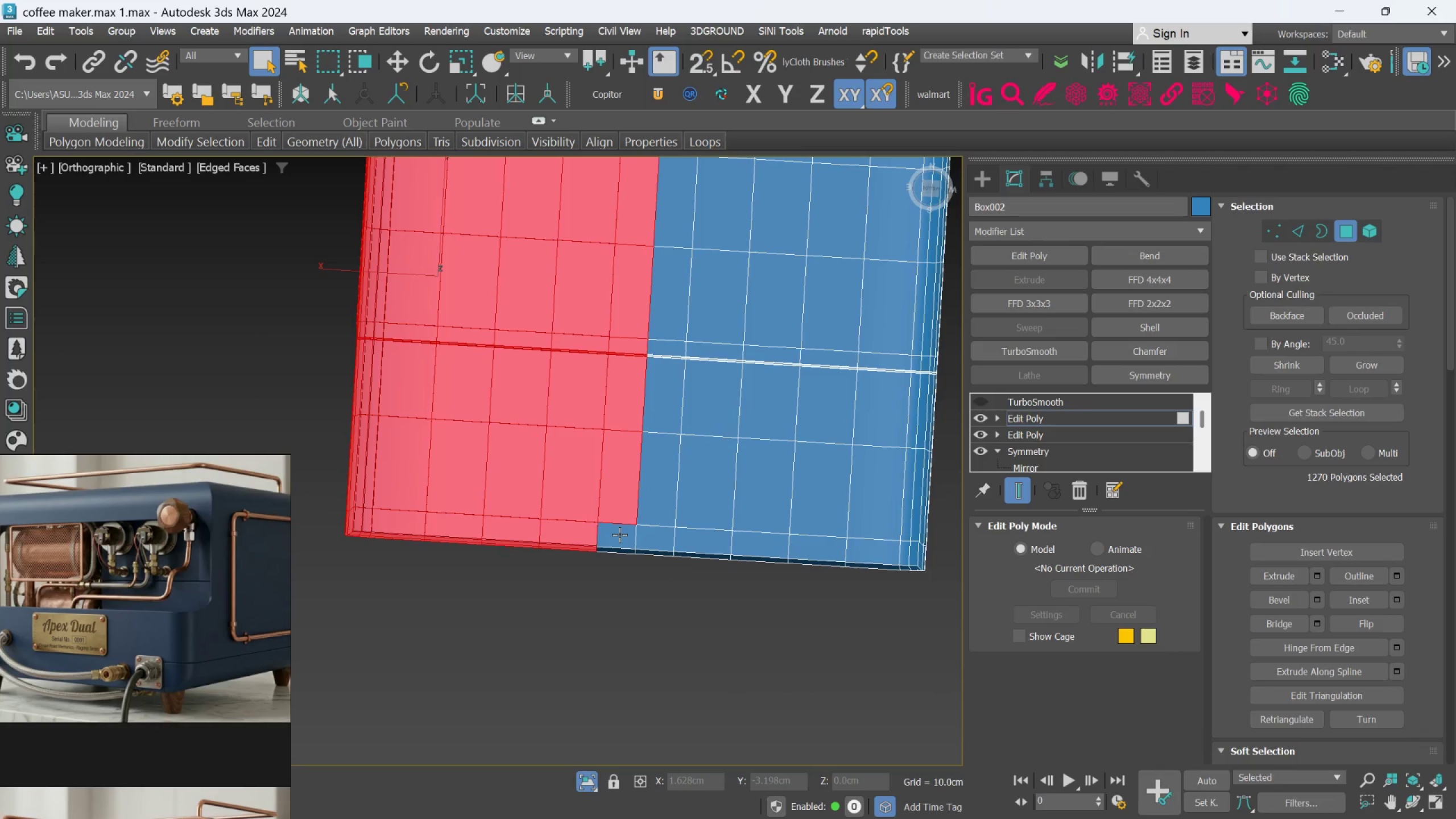 
double_click([619, 535])
 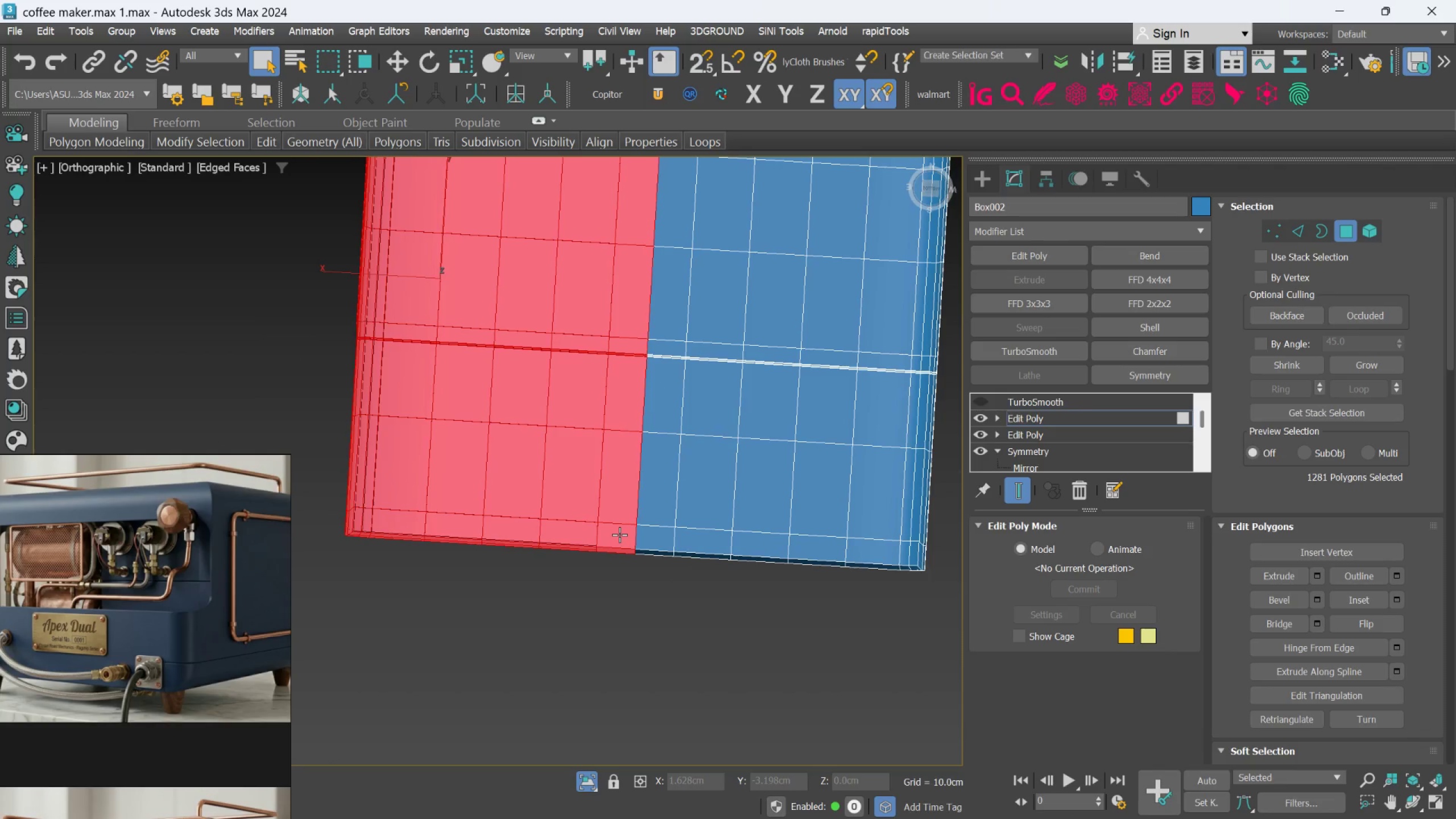 
hold_key(key=AltLeft, duration=1.5)
 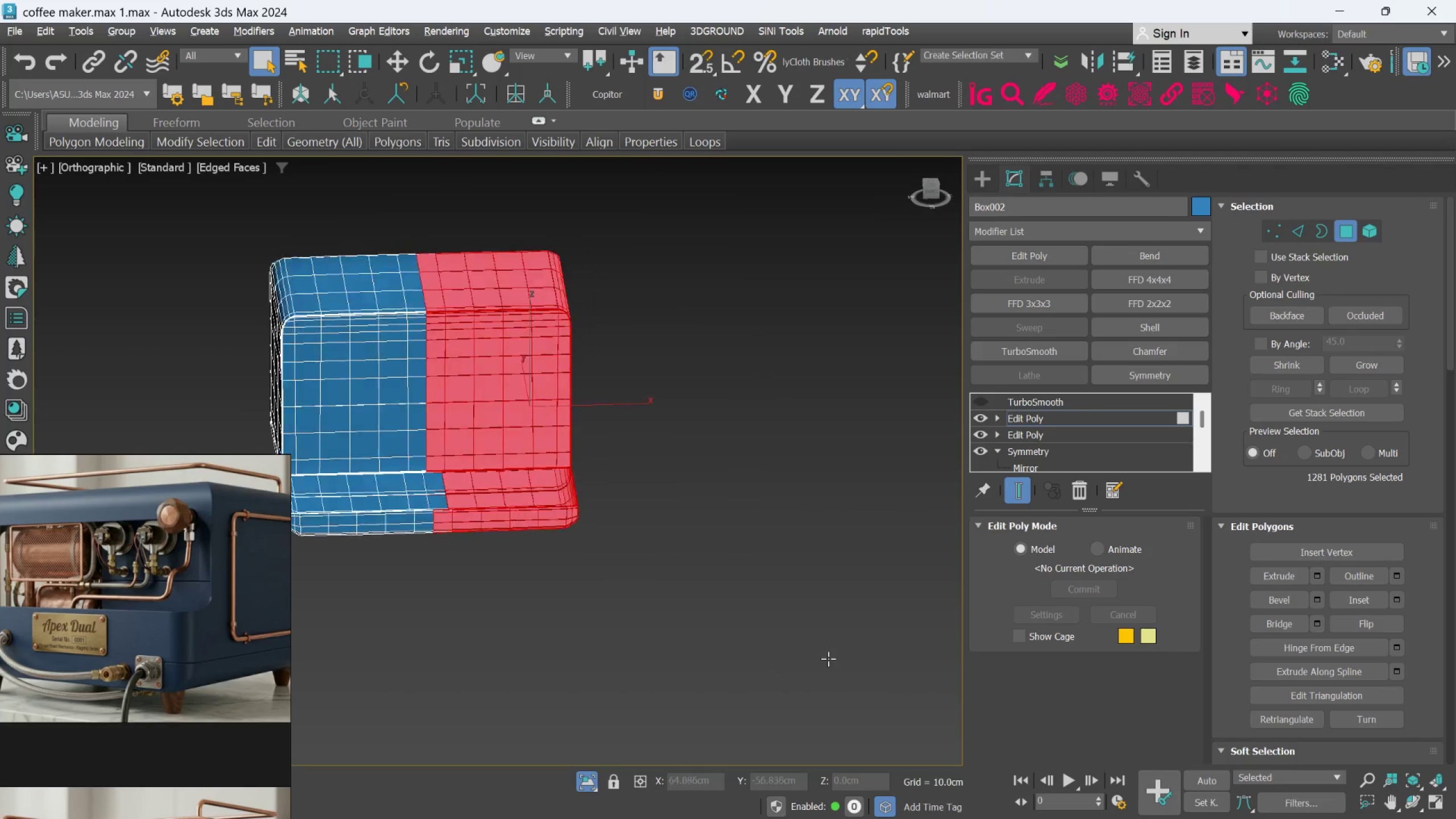 
scroll: coordinate [619, 535], scroll_direction: down, amount: 2.0
 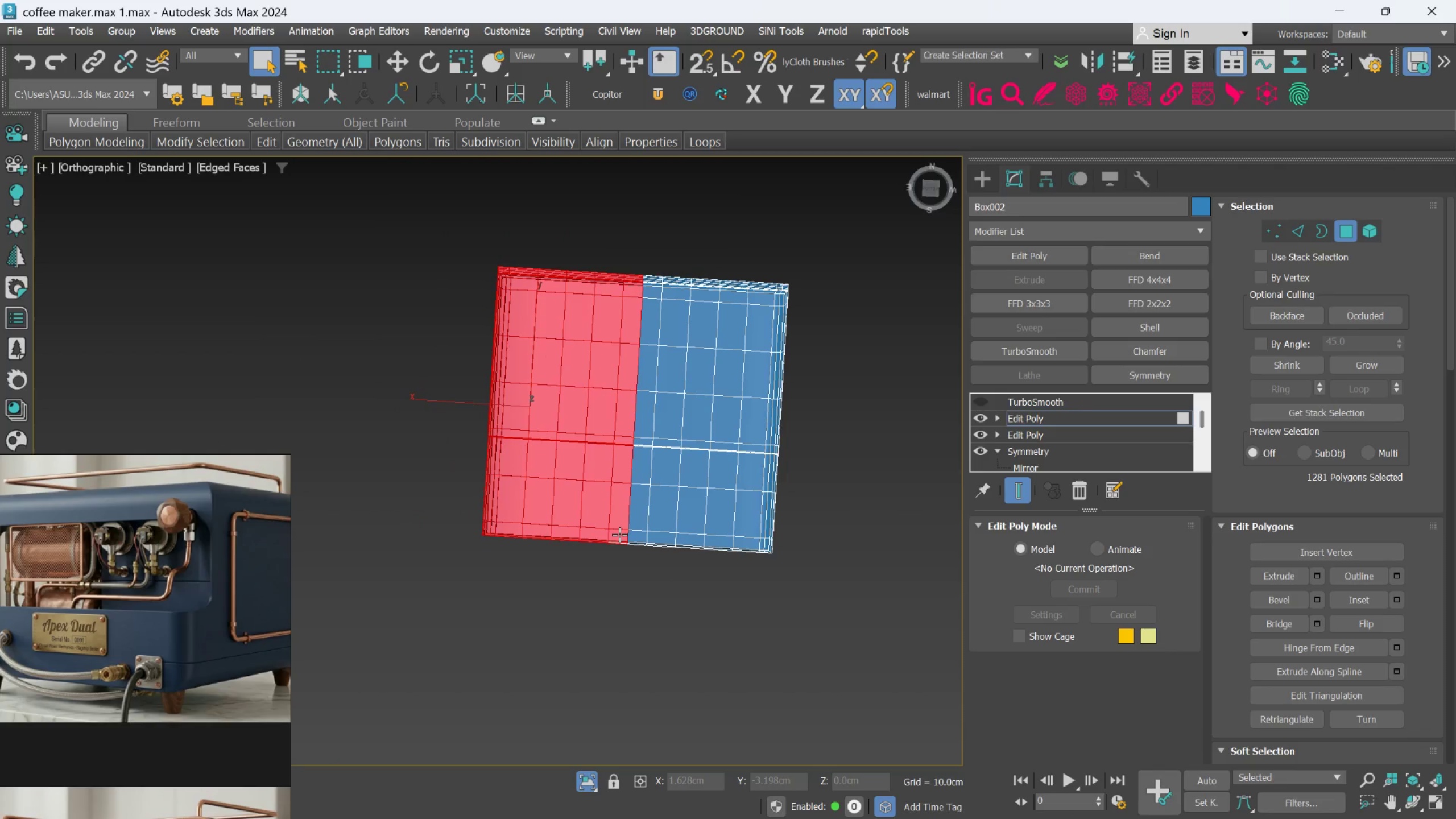 
key(Alt+AltLeft)
 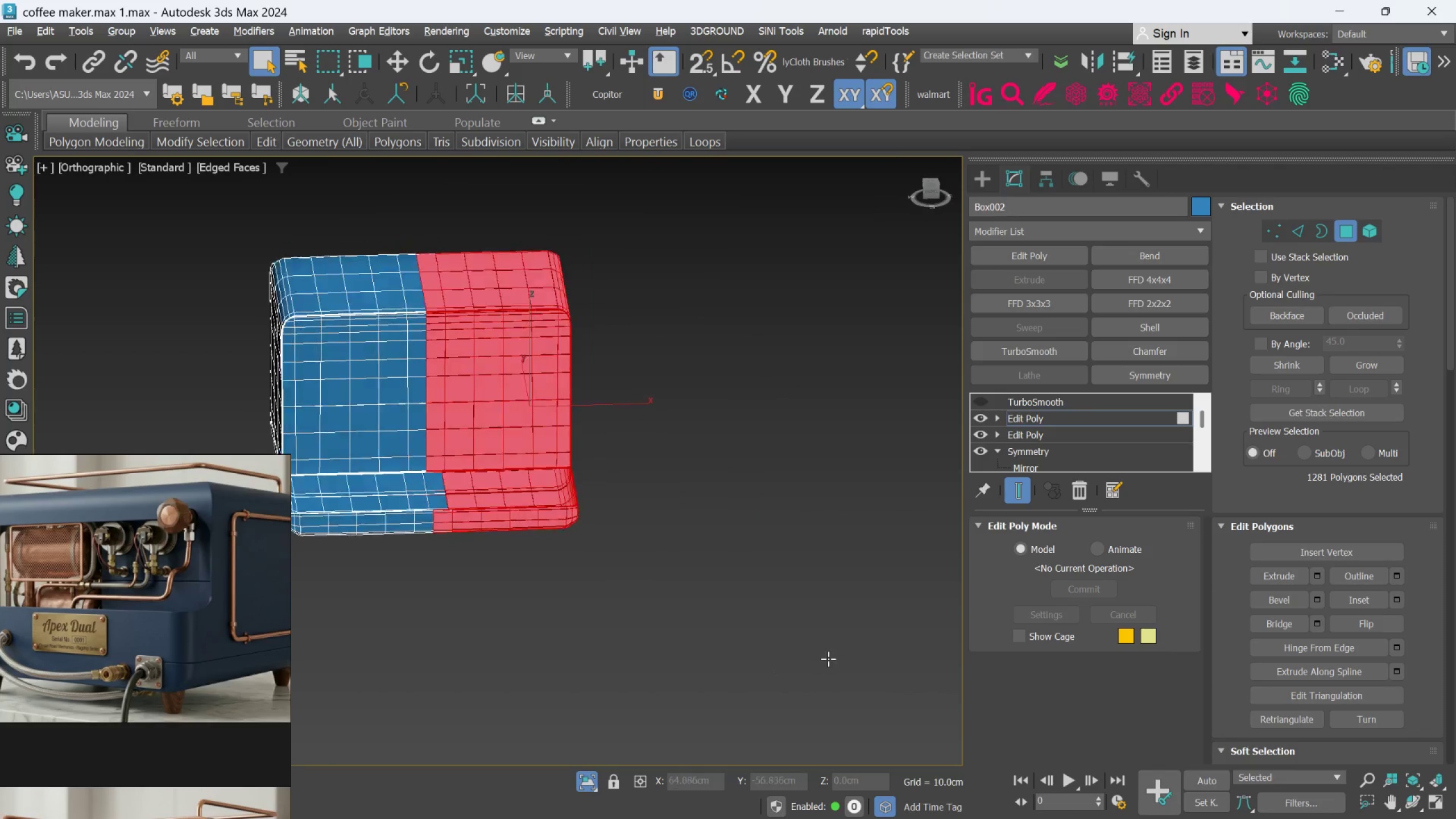 
key(Alt+AltLeft)
 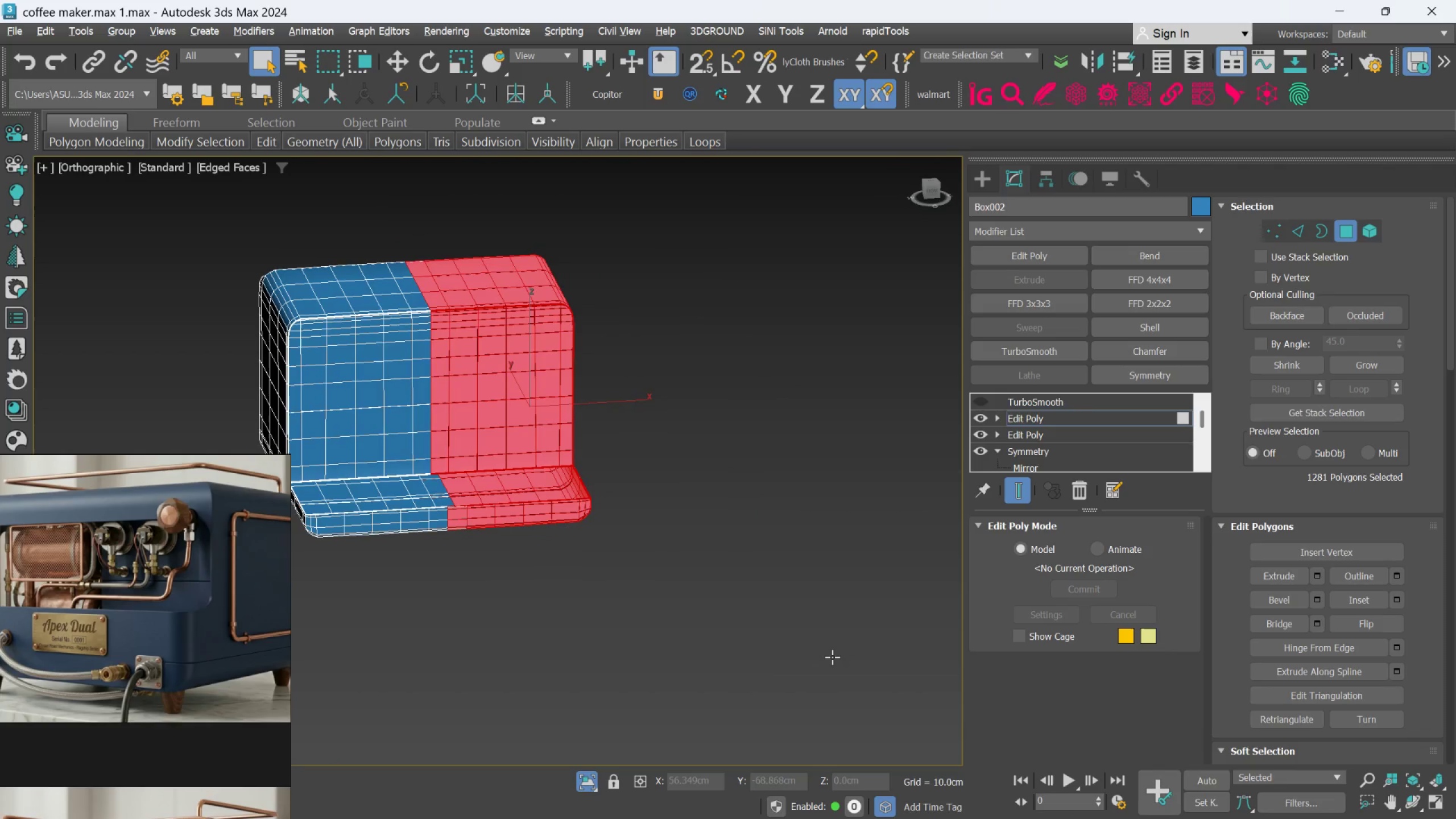 
key(Alt+AltLeft)
 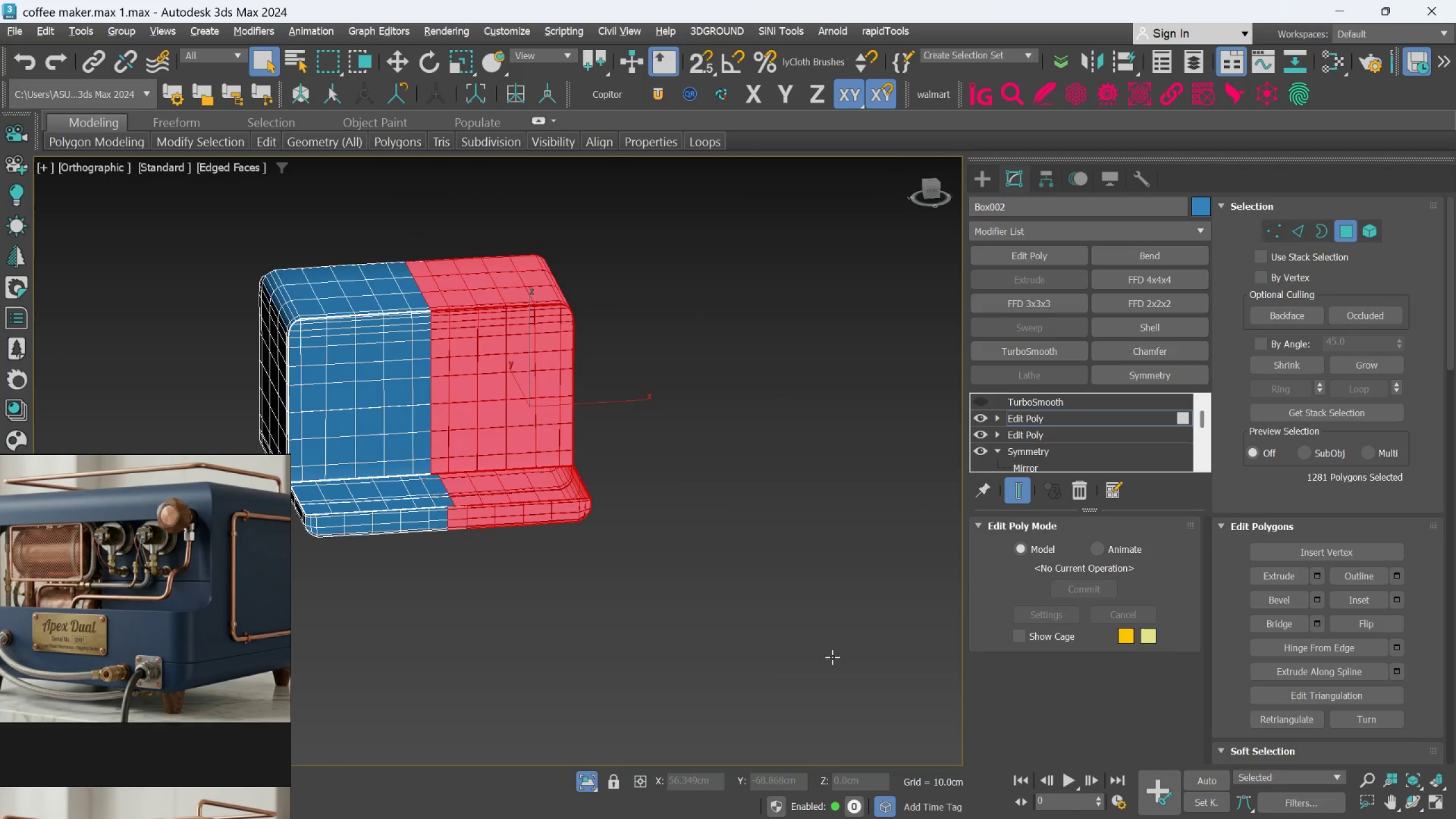 
key(Alt+AltLeft)
 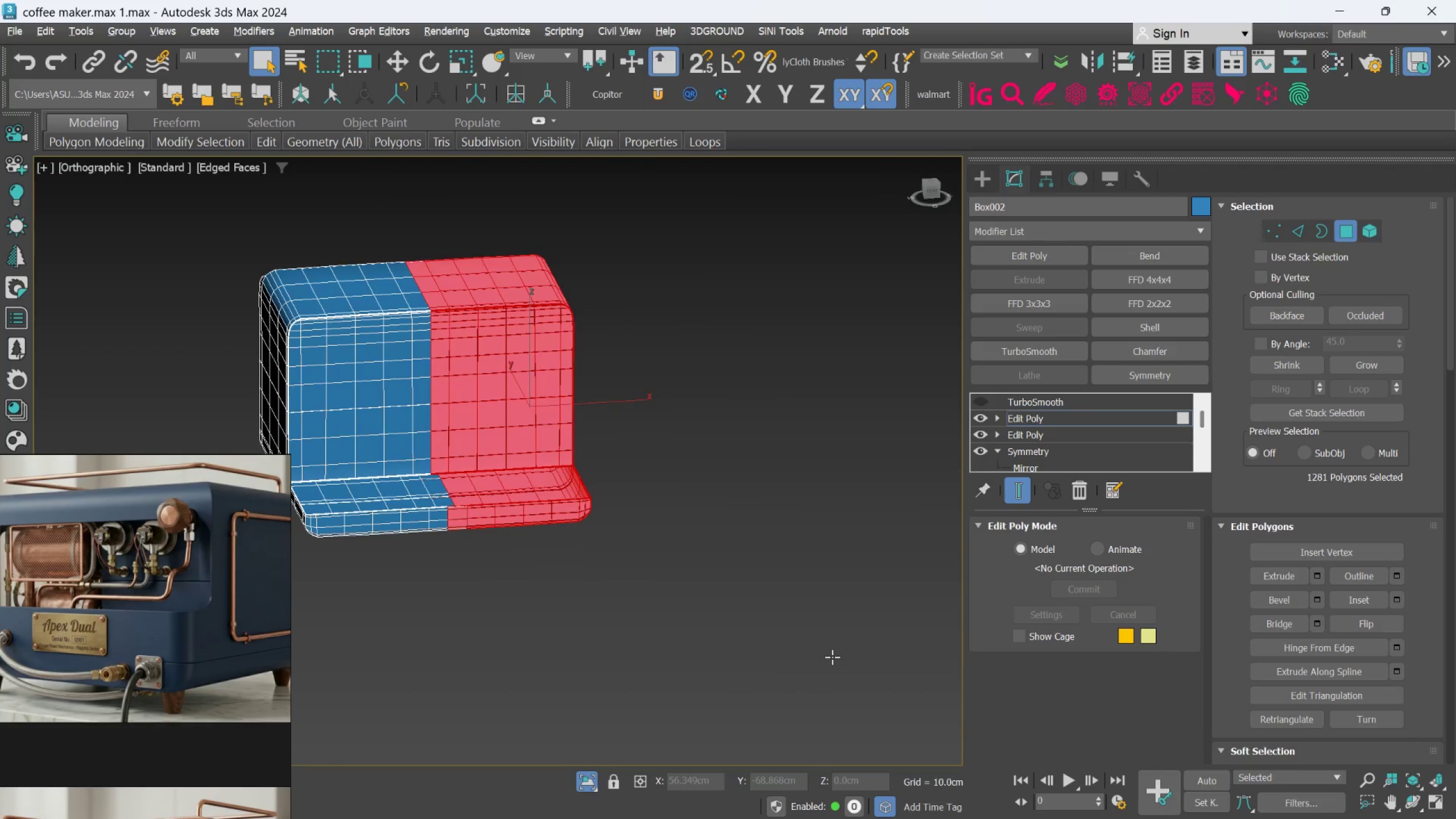 
key(Alt+AltLeft)
 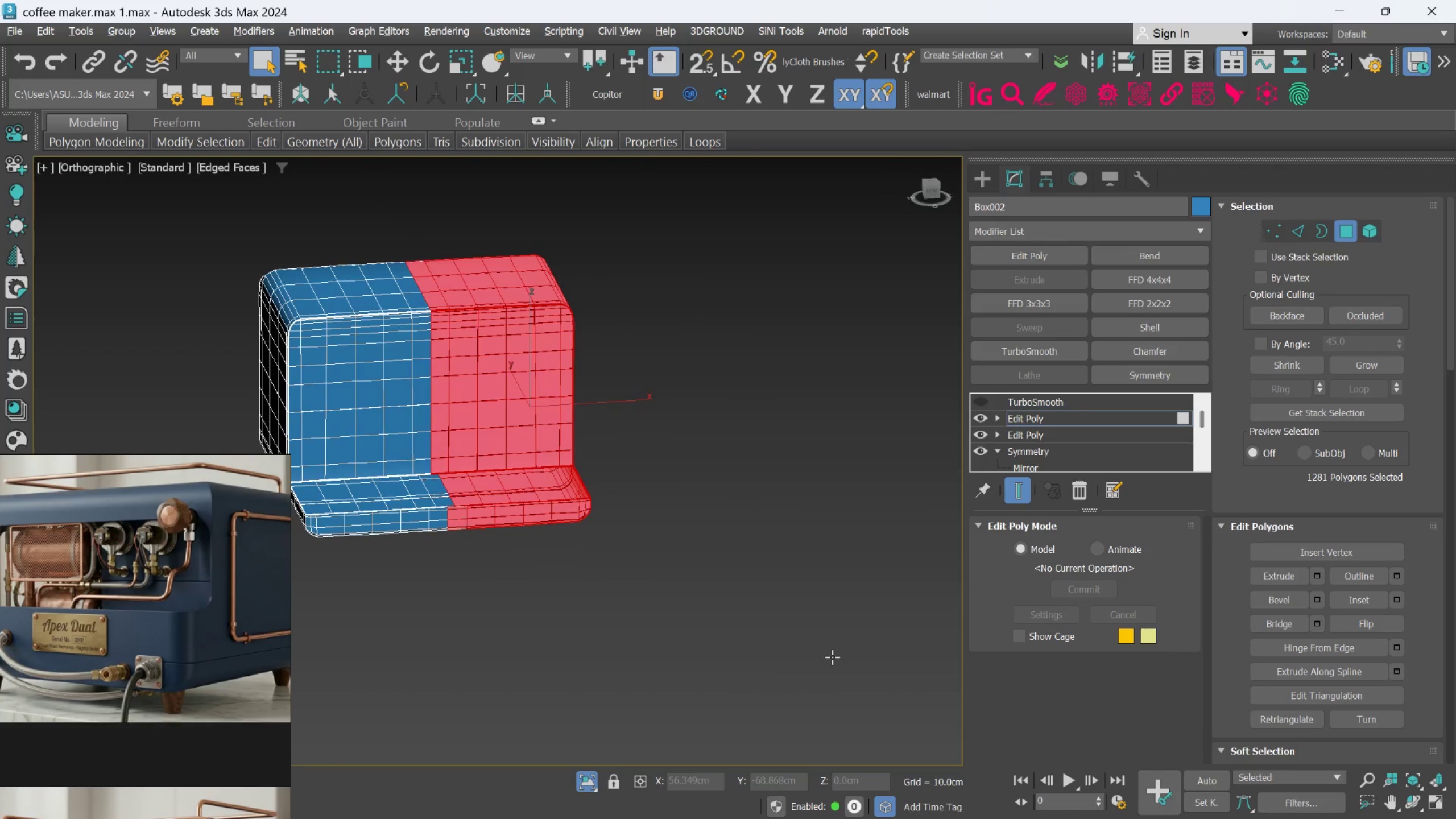 
key(Alt+AltLeft)
 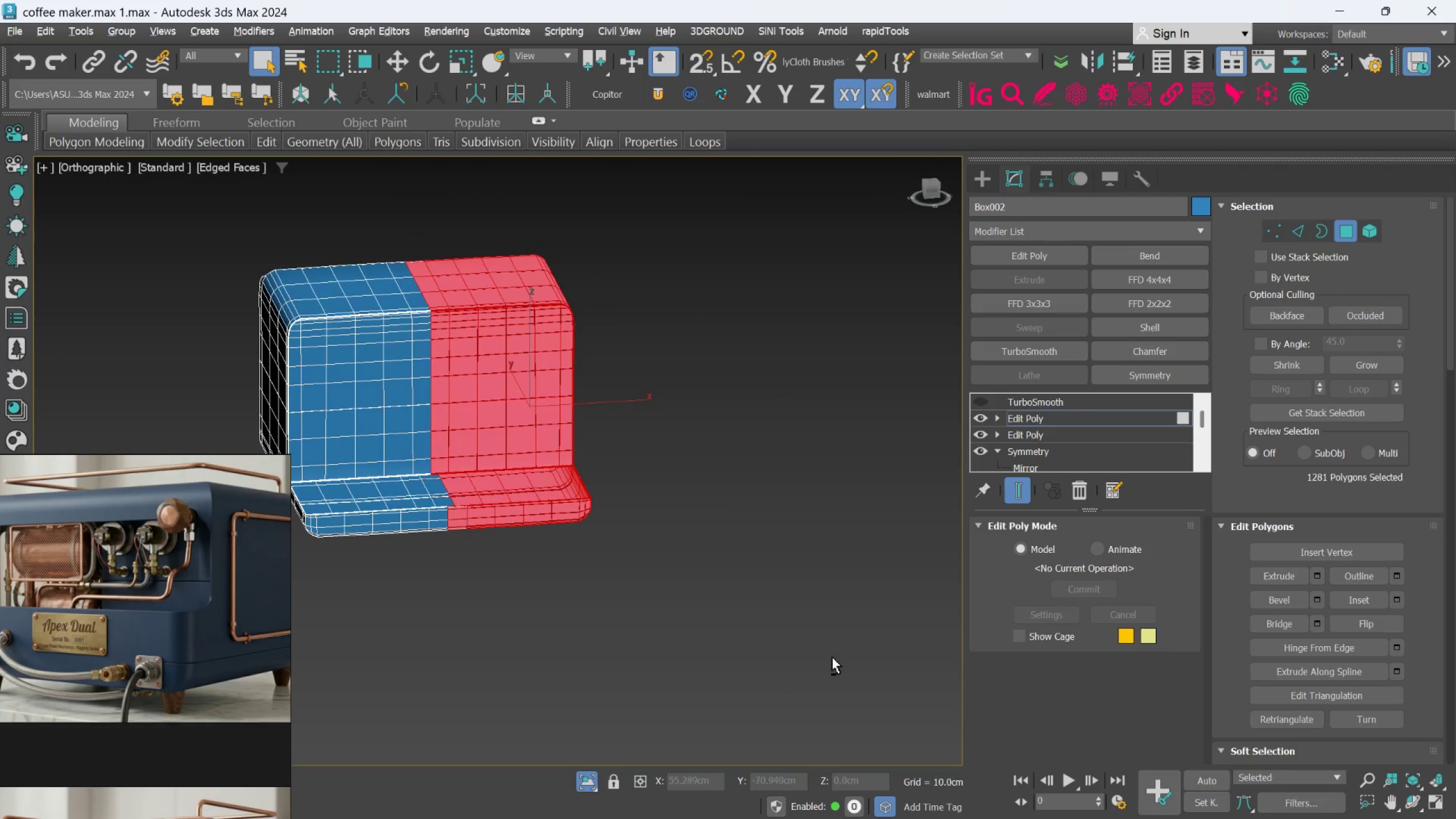 
key(Alt+AltLeft)
 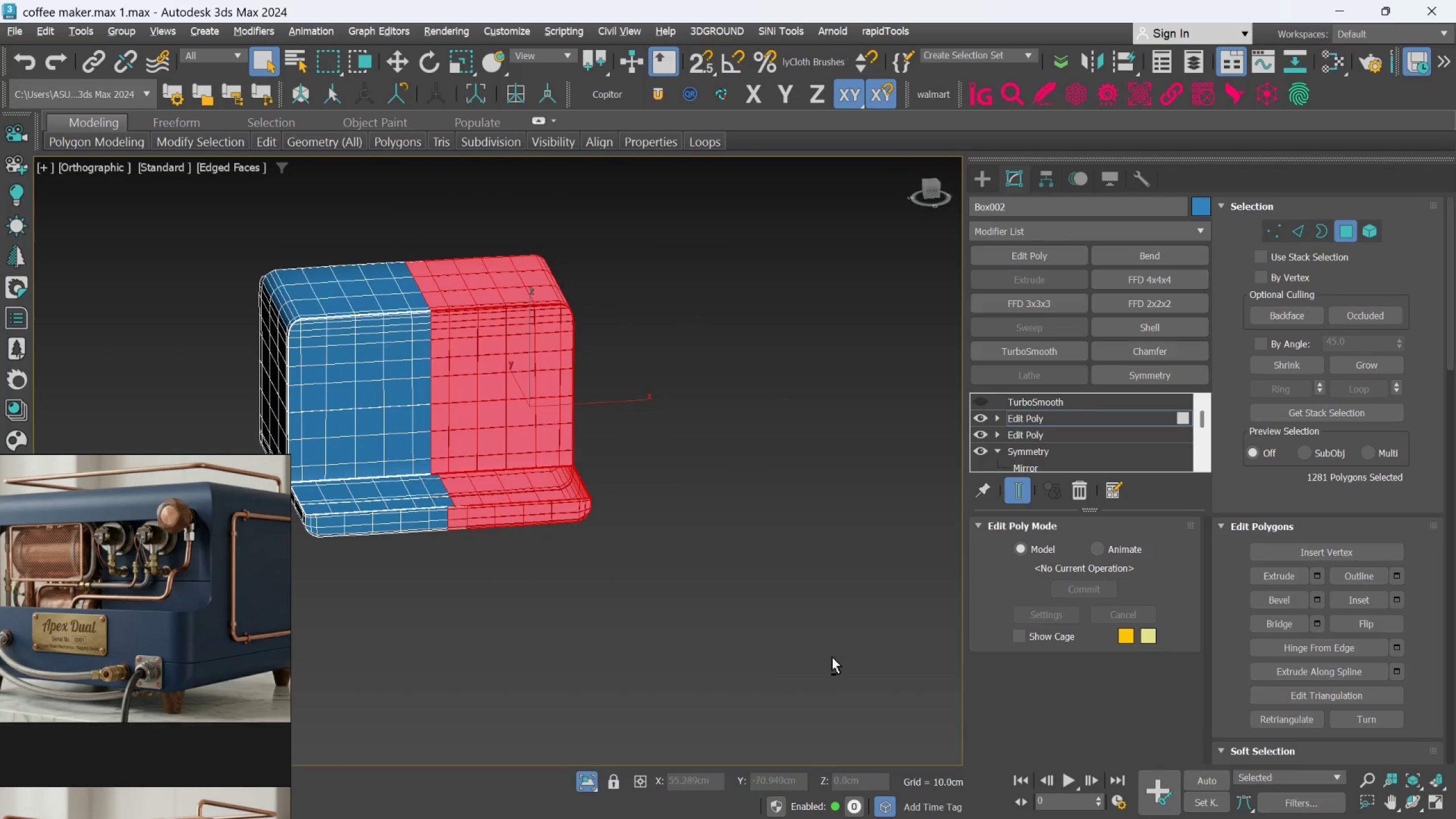 
key(Alt+AltLeft)
 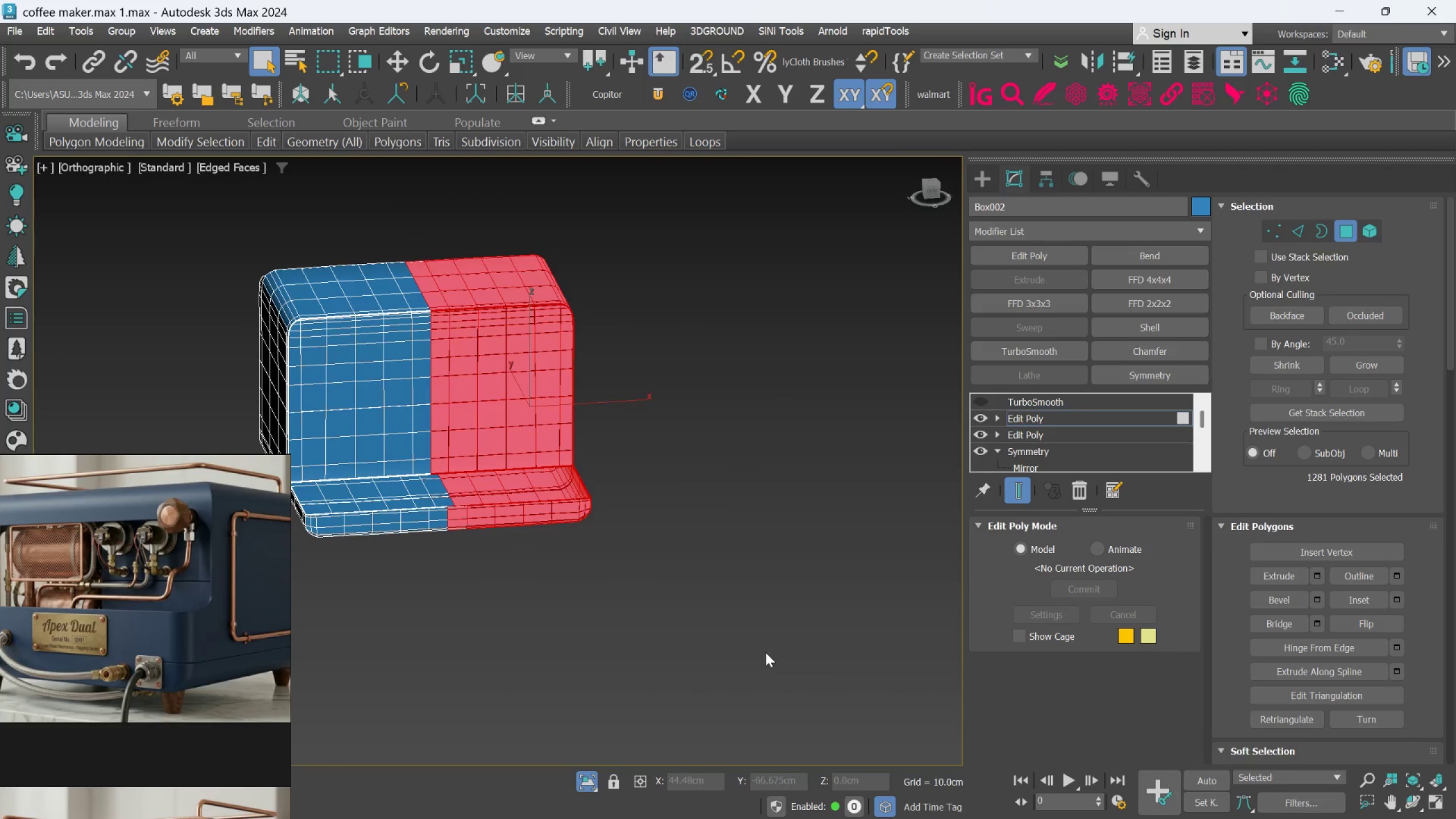 
hold_key(key=AltLeft, duration=0.77)
 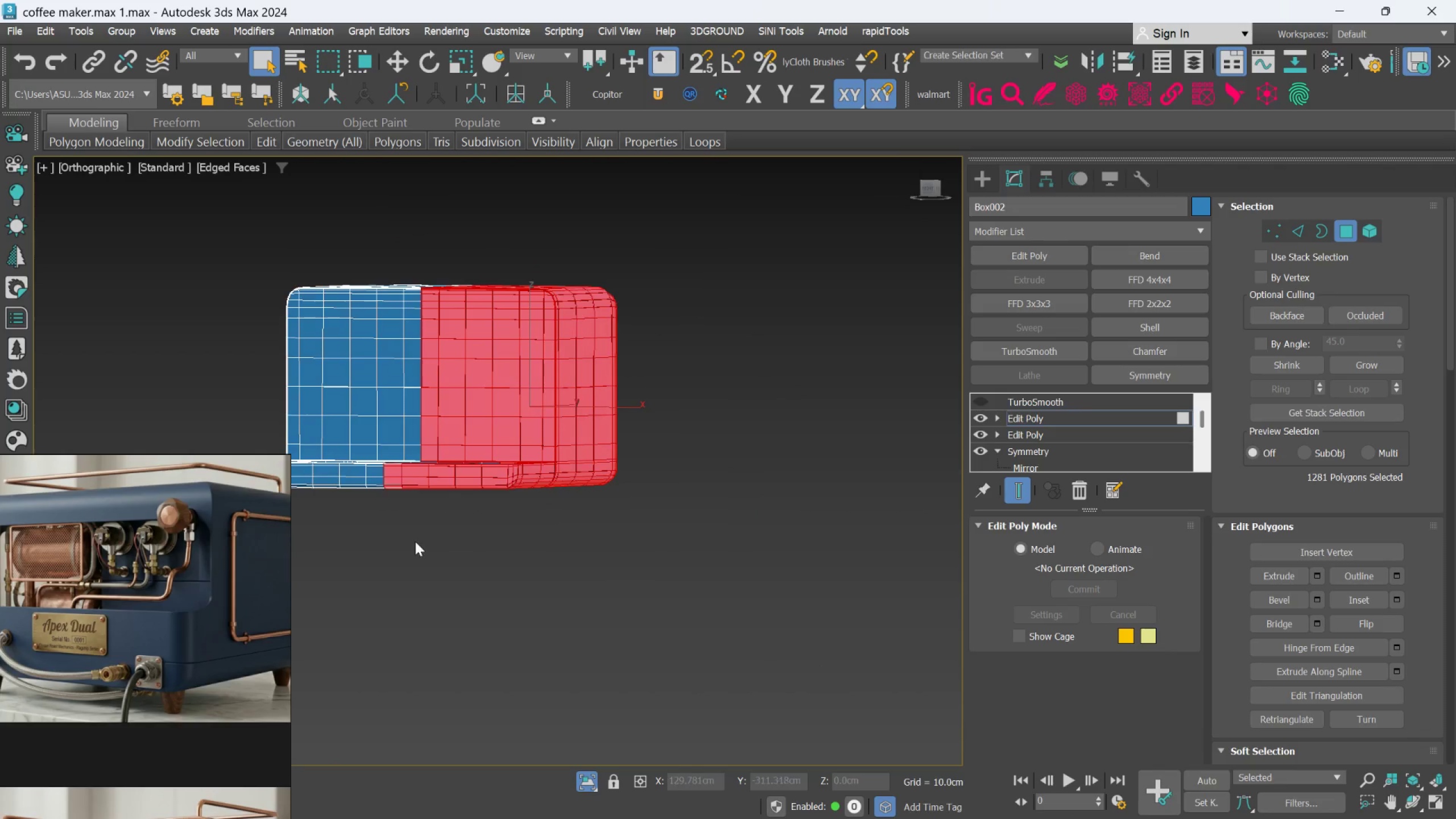 
hold_key(key=AltLeft, duration=0.45)
 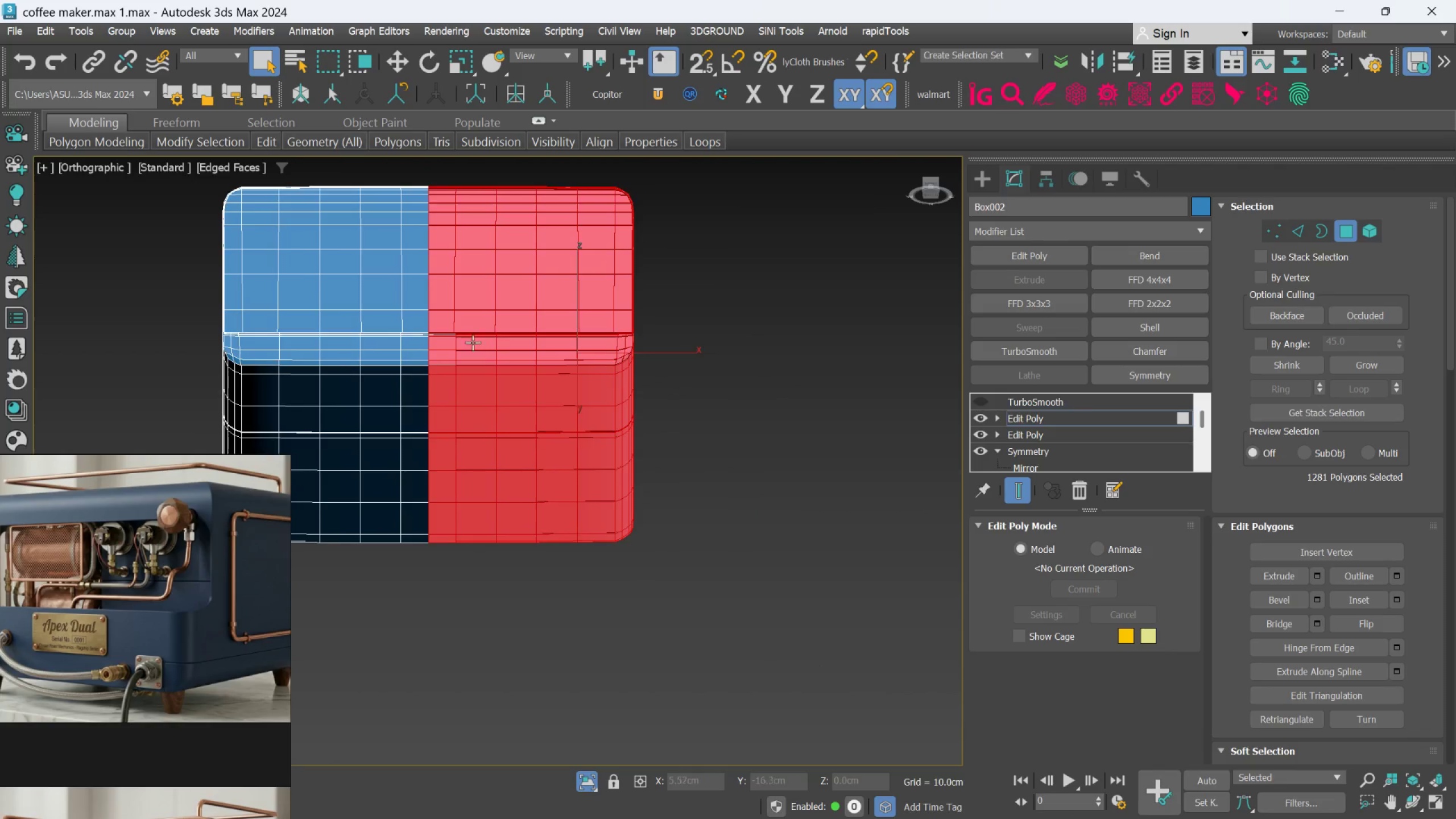 
scroll: coordinate [414, 536], scroll_direction: up, amount: 1.0
 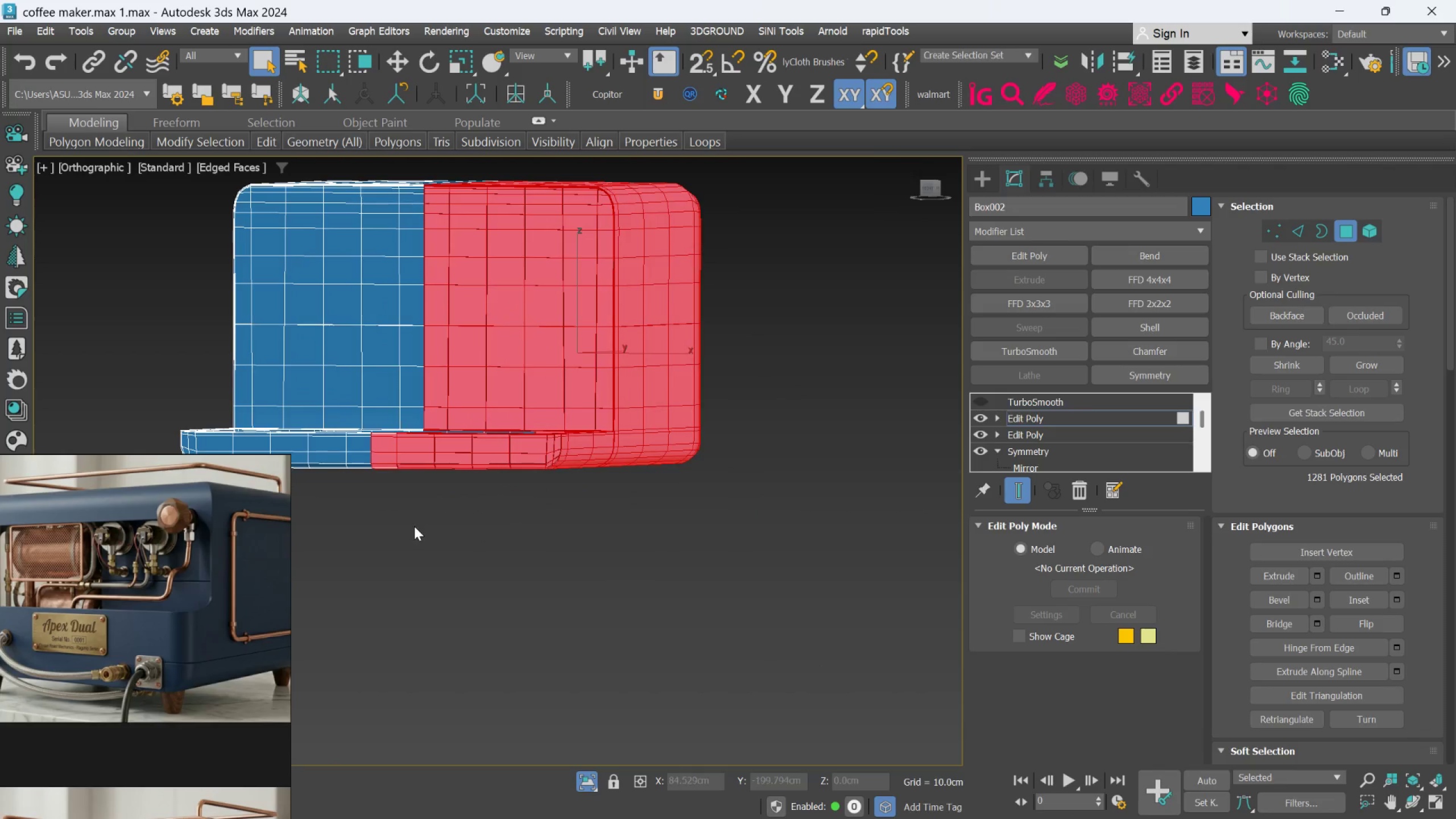 
hold_key(key=AltLeft, duration=0.41)
 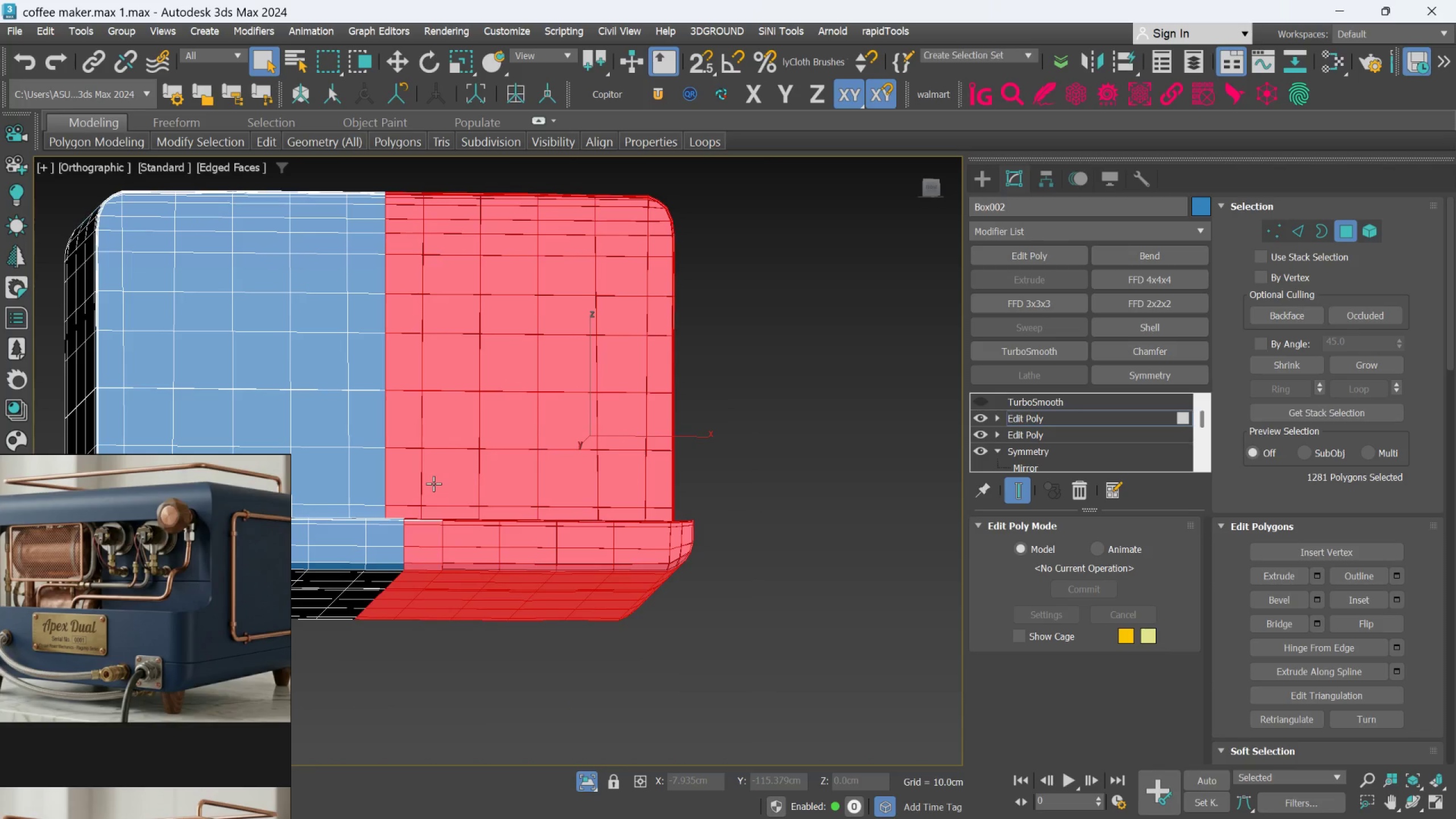 
scroll: coordinate [427, 462], scroll_direction: up, amount: 1.0
 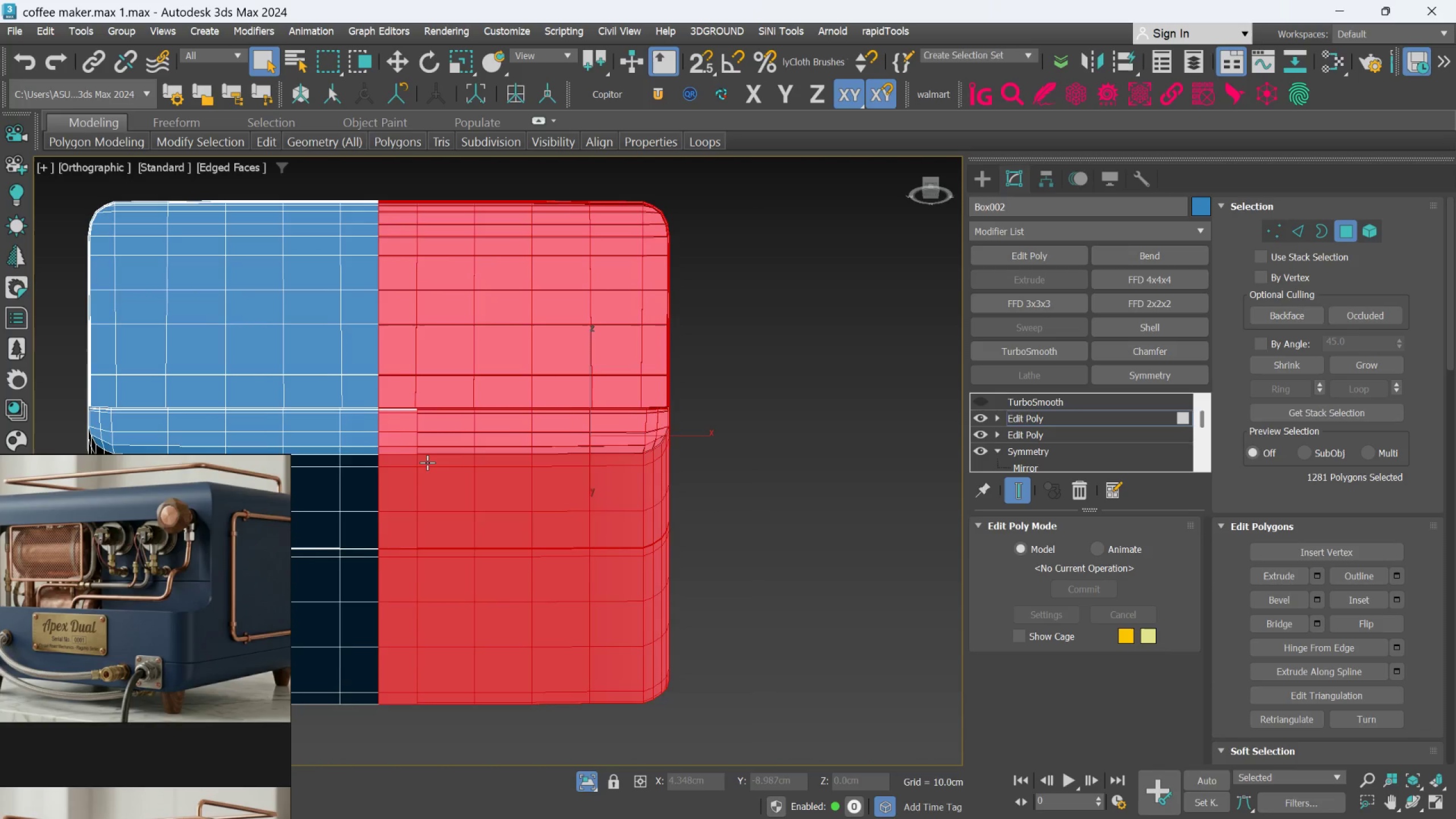 
key(Delete)
 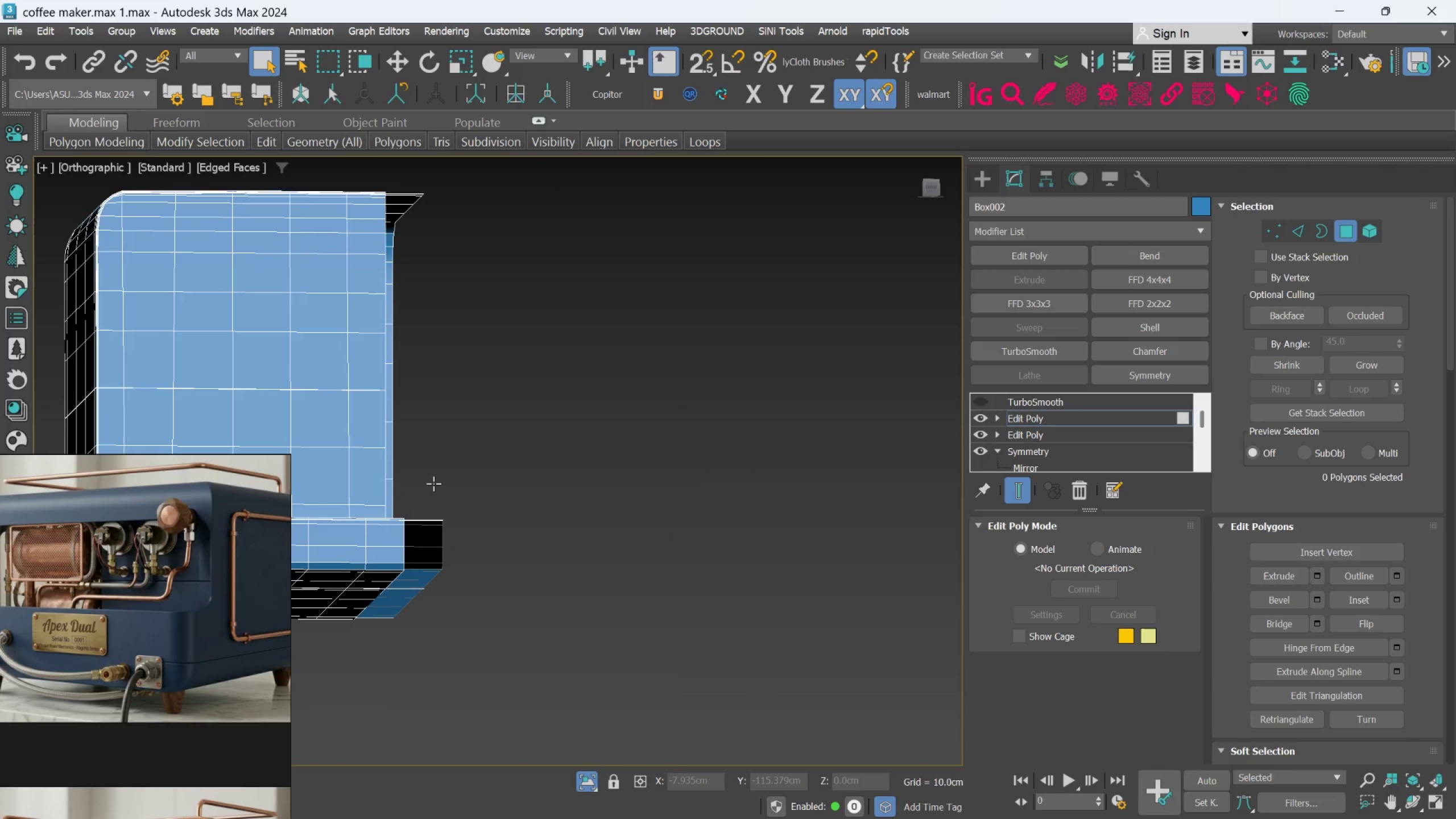 
scroll: coordinate [433, 483], scroll_direction: down, amount: 2.0
 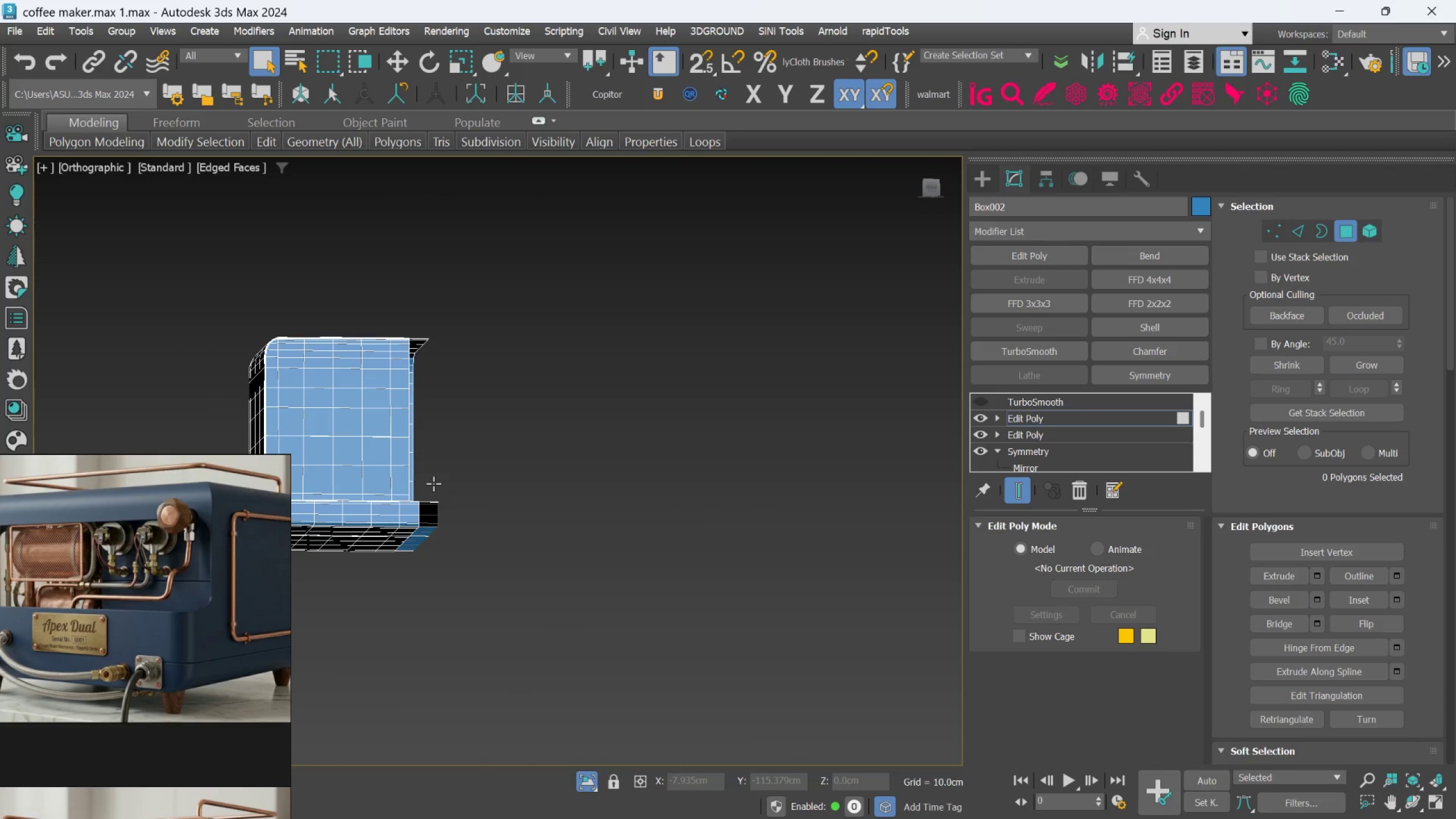 
key(F)
 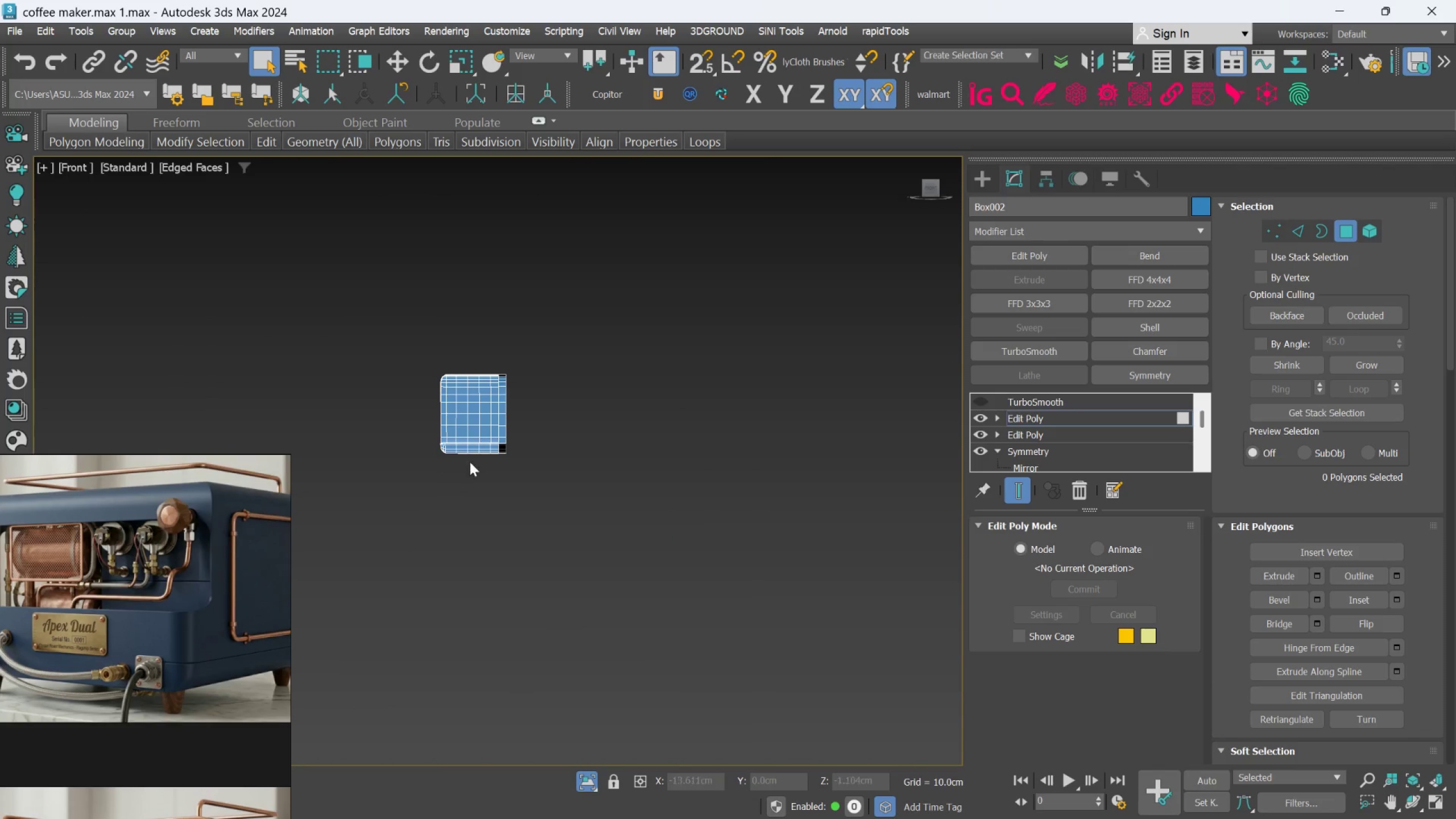 
scroll: coordinate [511, 444], scroll_direction: up, amount: 3.0
 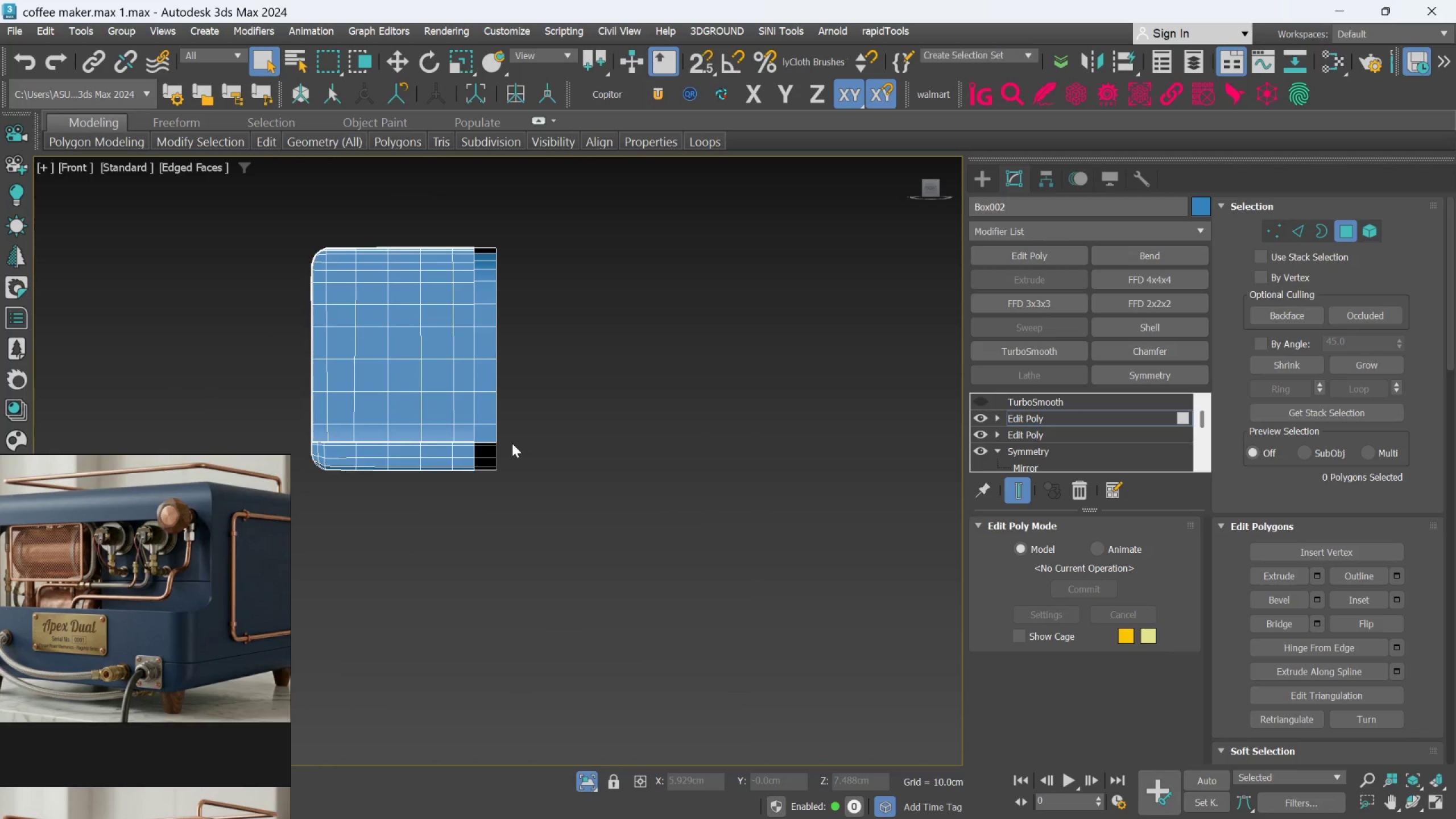 
hold_key(key=AltLeft, duration=1.52)
 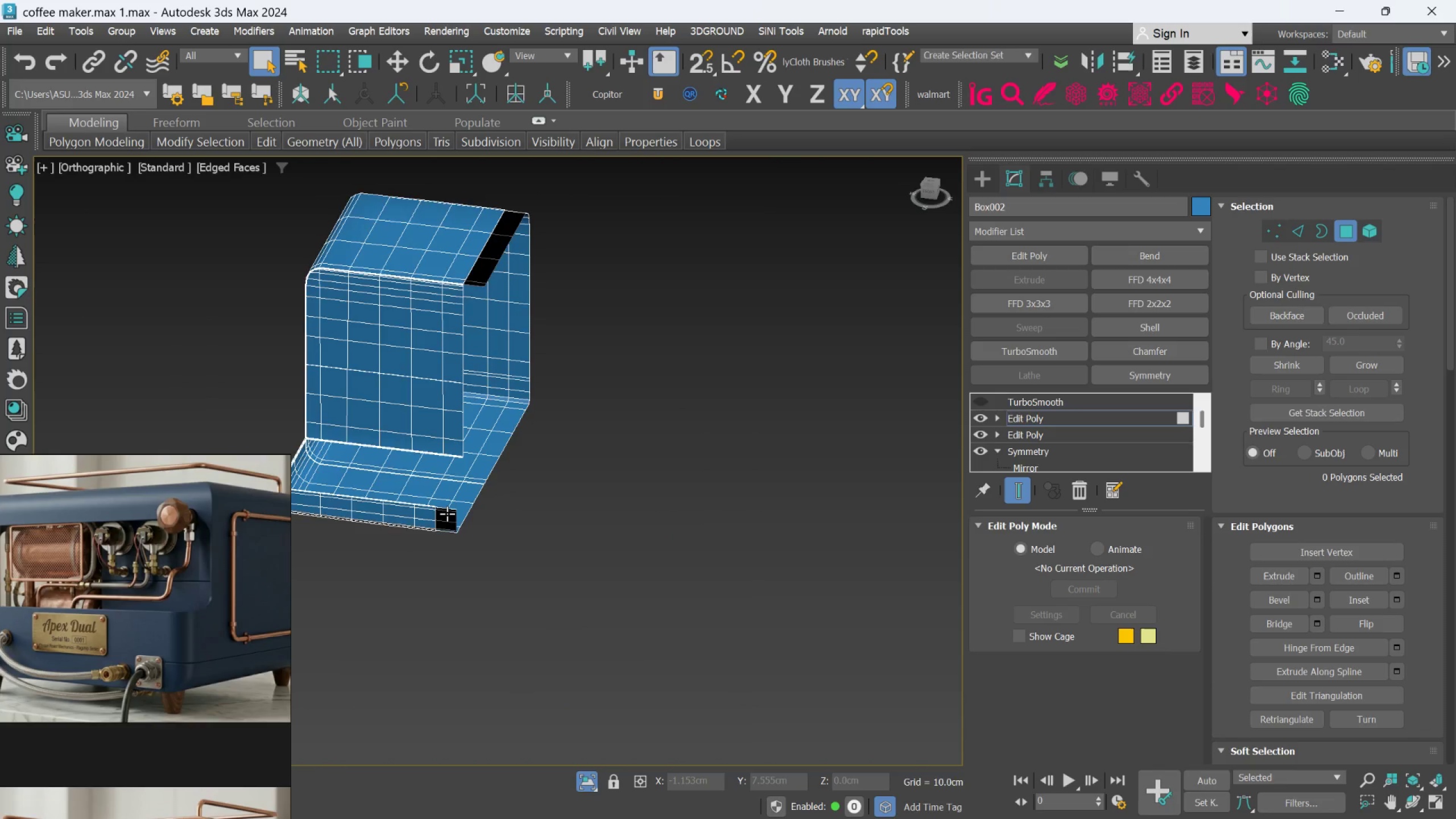 
scroll: coordinate [447, 514], scroll_direction: up, amount: 1.0
 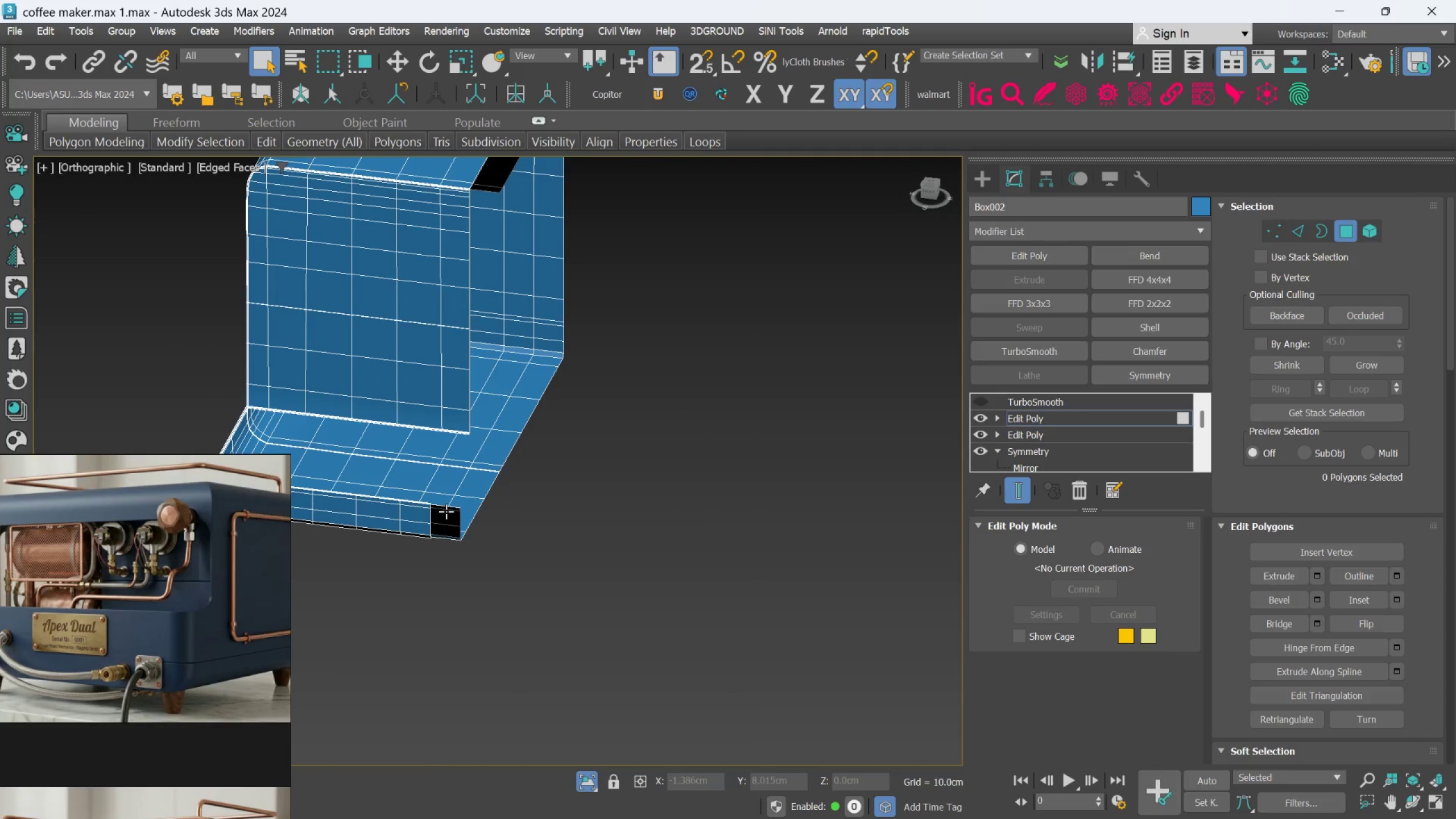 
scroll: coordinate [446, 510], scroll_direction: none, amount: 0.0
 